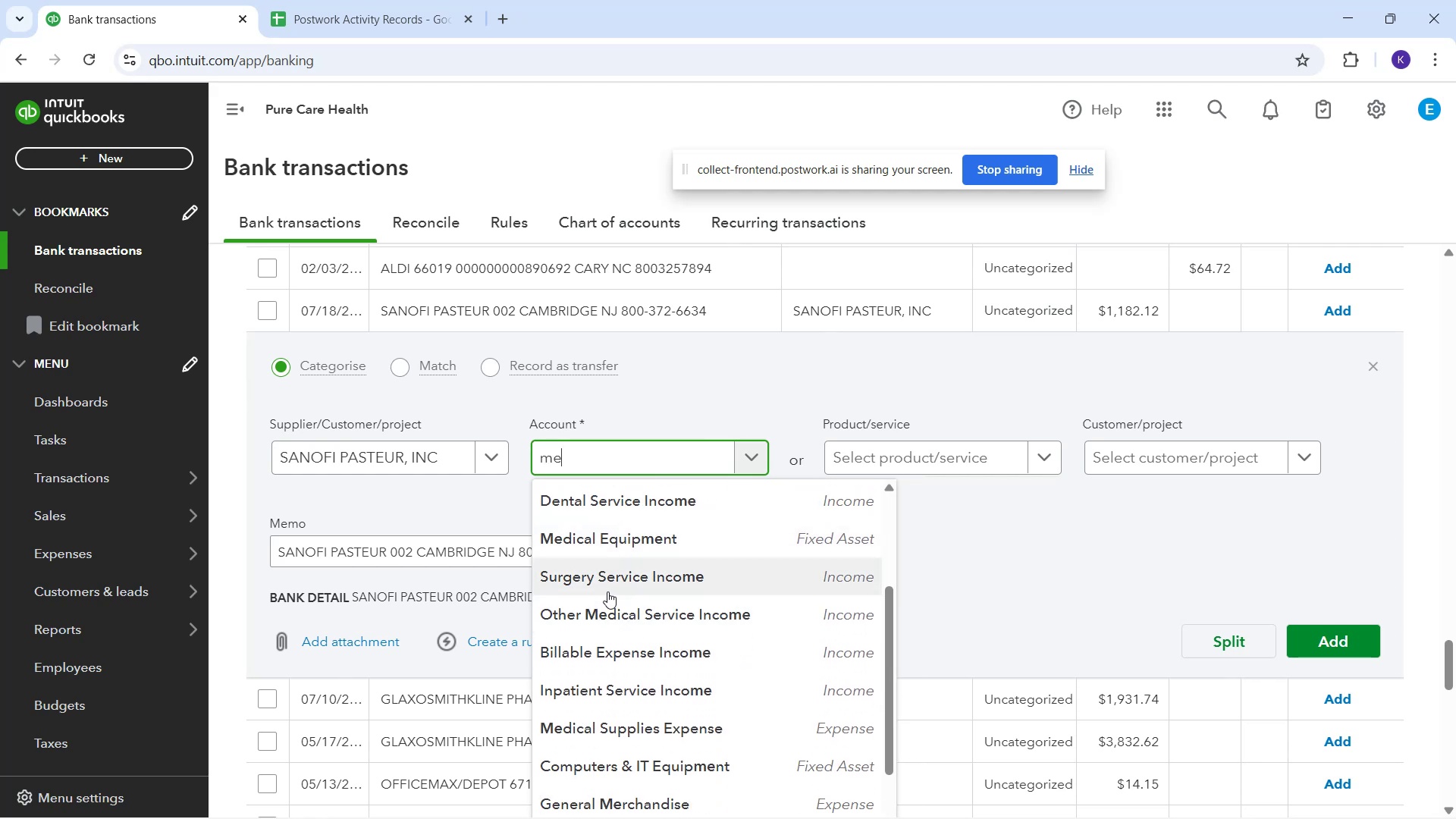 
scroll: coordinate [629, 579], scroll_direction: up, amount: 3.0
 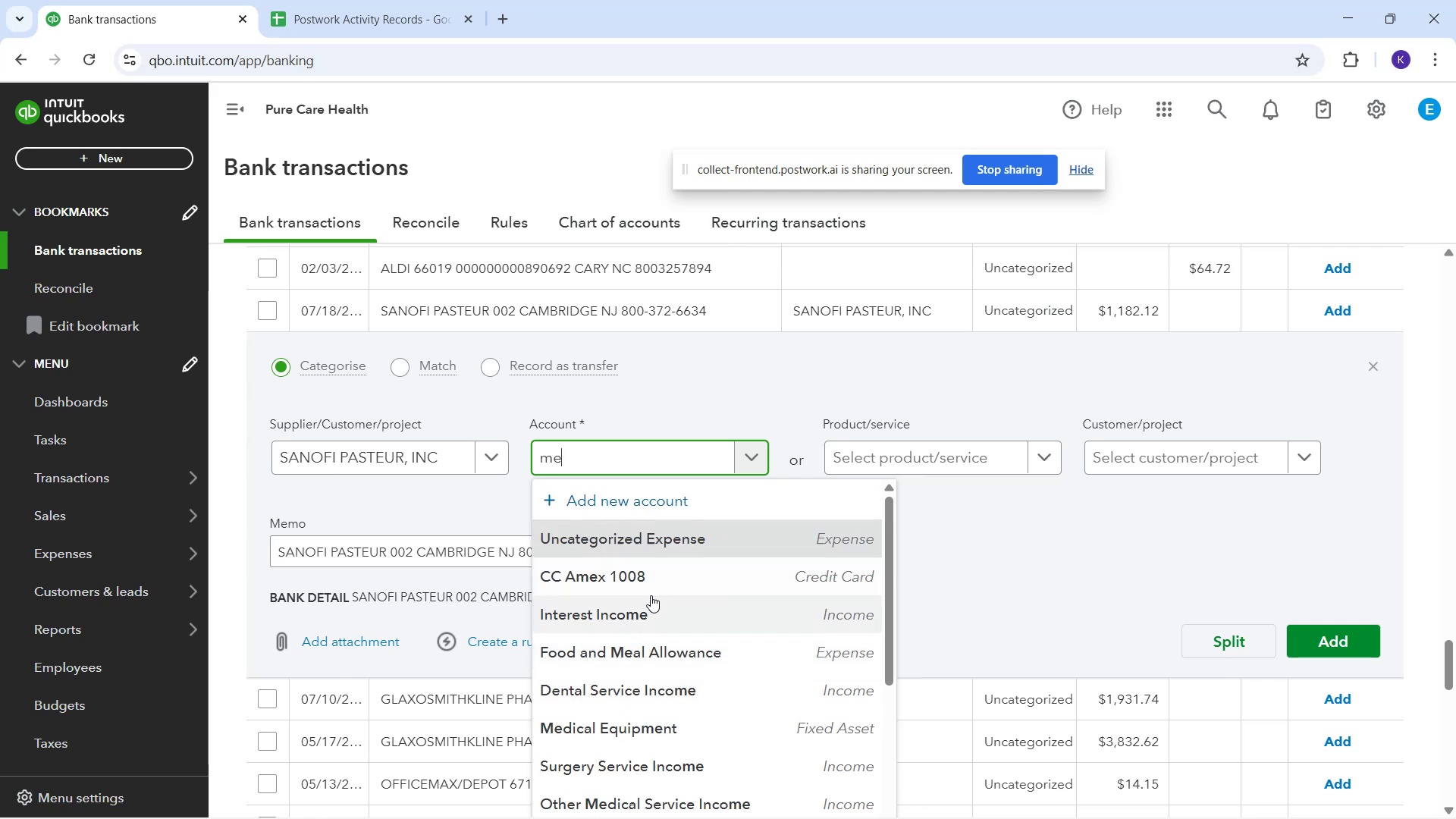 
scroll: coordinate [654, 593], scroll_direction: down, amount: 1.0
 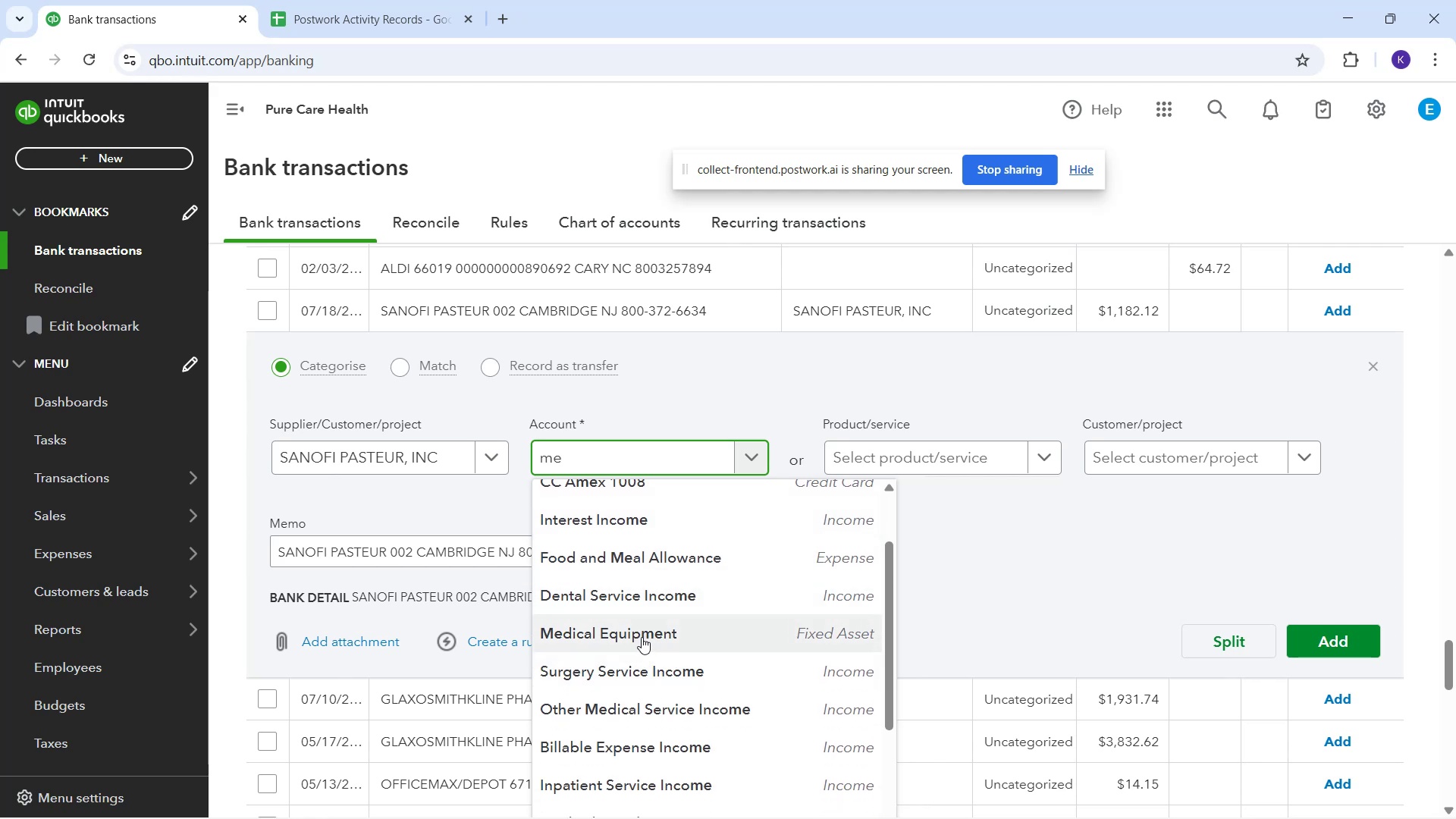 
mouse_move([642, 712])
 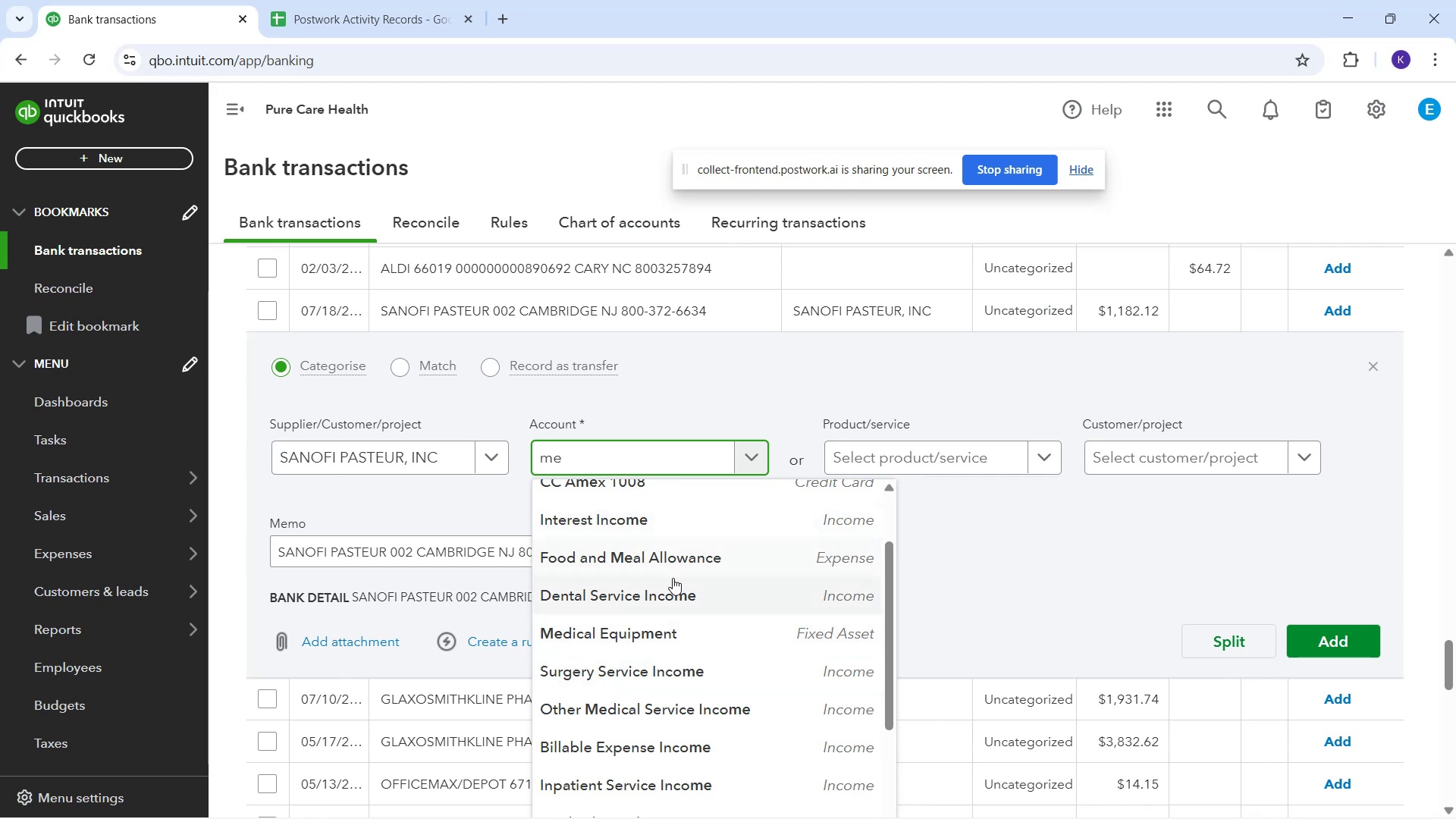 
wait(21.54)
 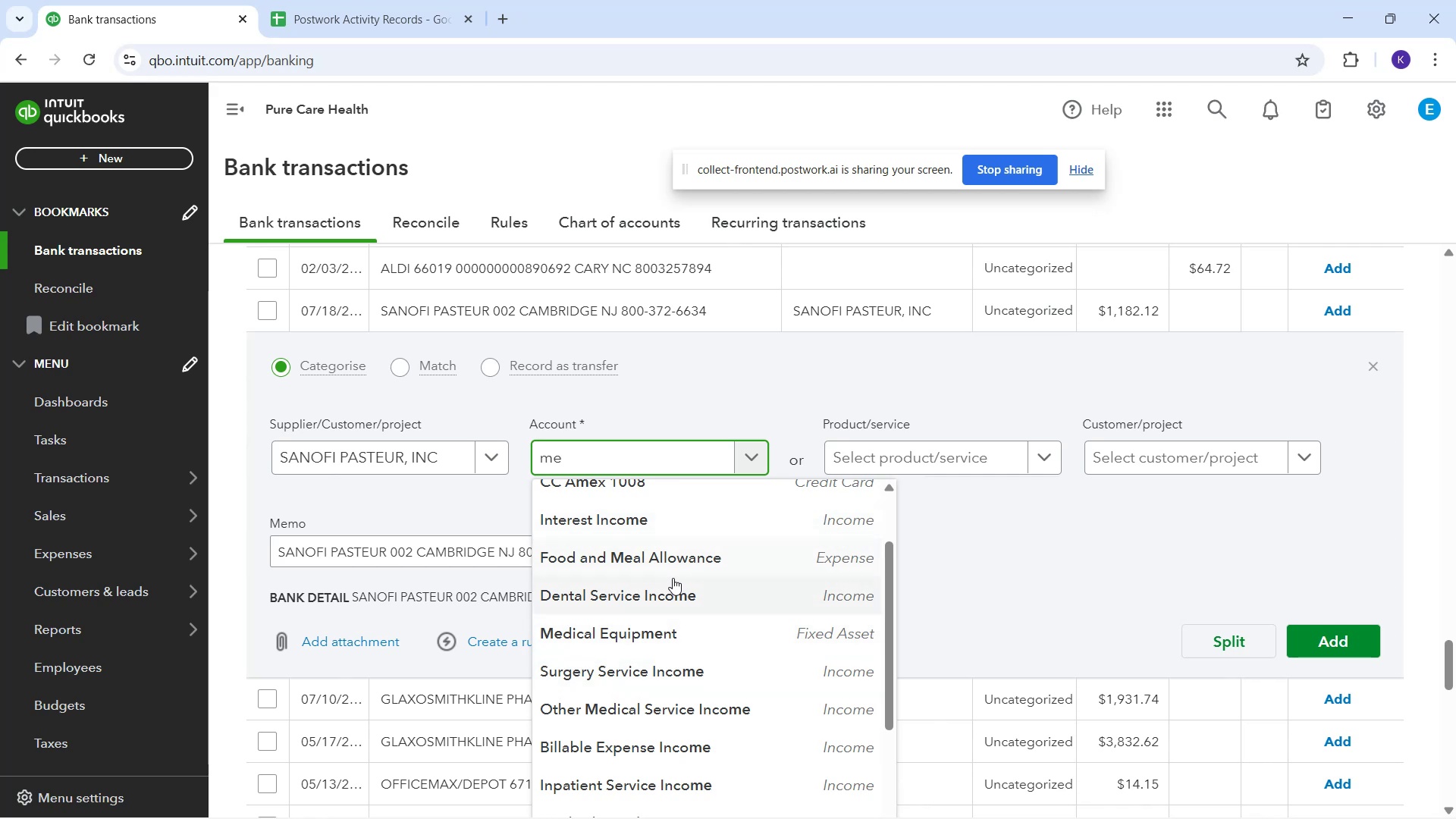 
left_click([636, 629])
 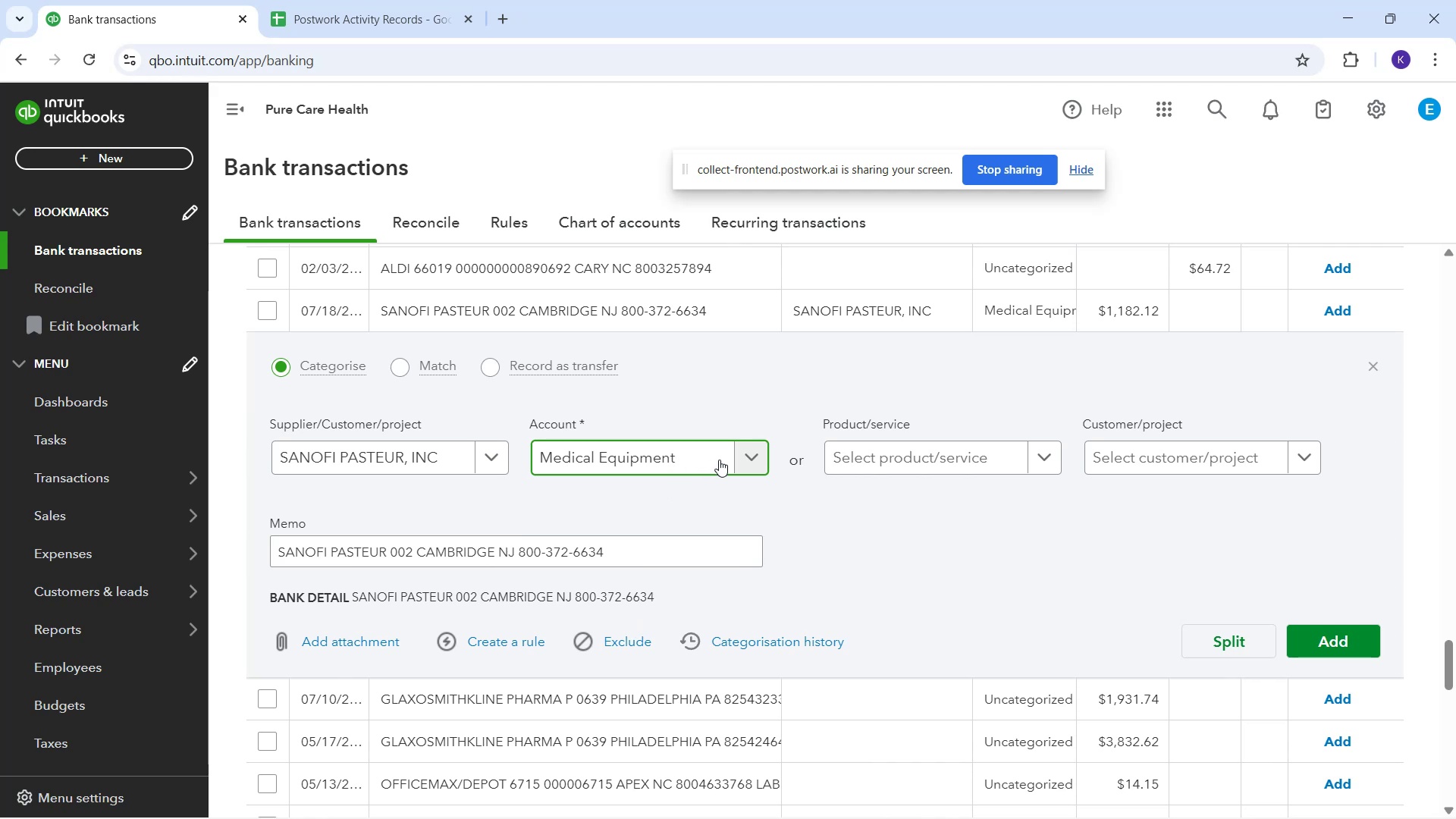 
left_click_drag(start_coordinate=[714, 460], to_coordinate=[711, 464])
 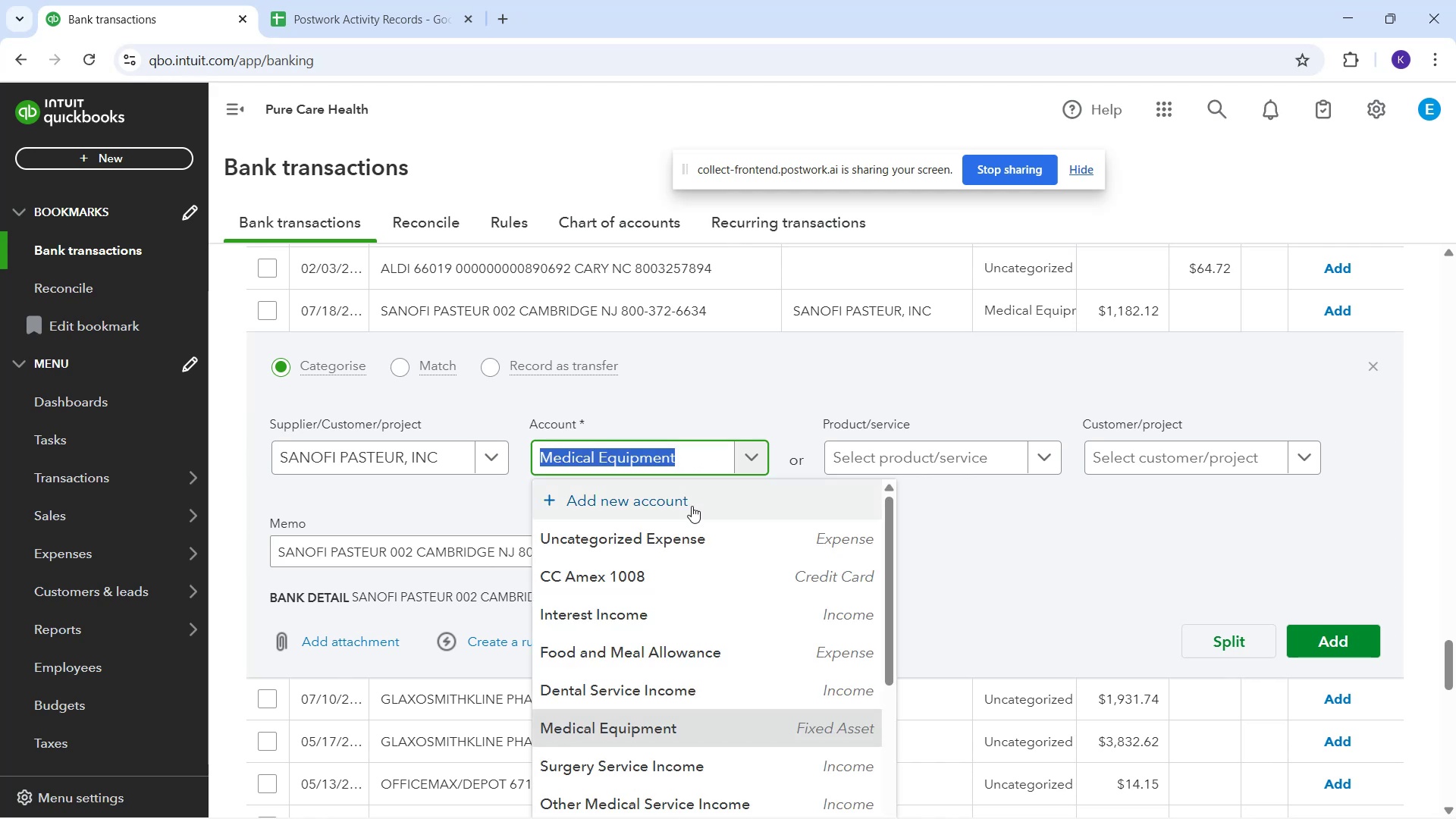 
scroll: coordinate [644, 647], scroll_direction: down, amount: 3.0
 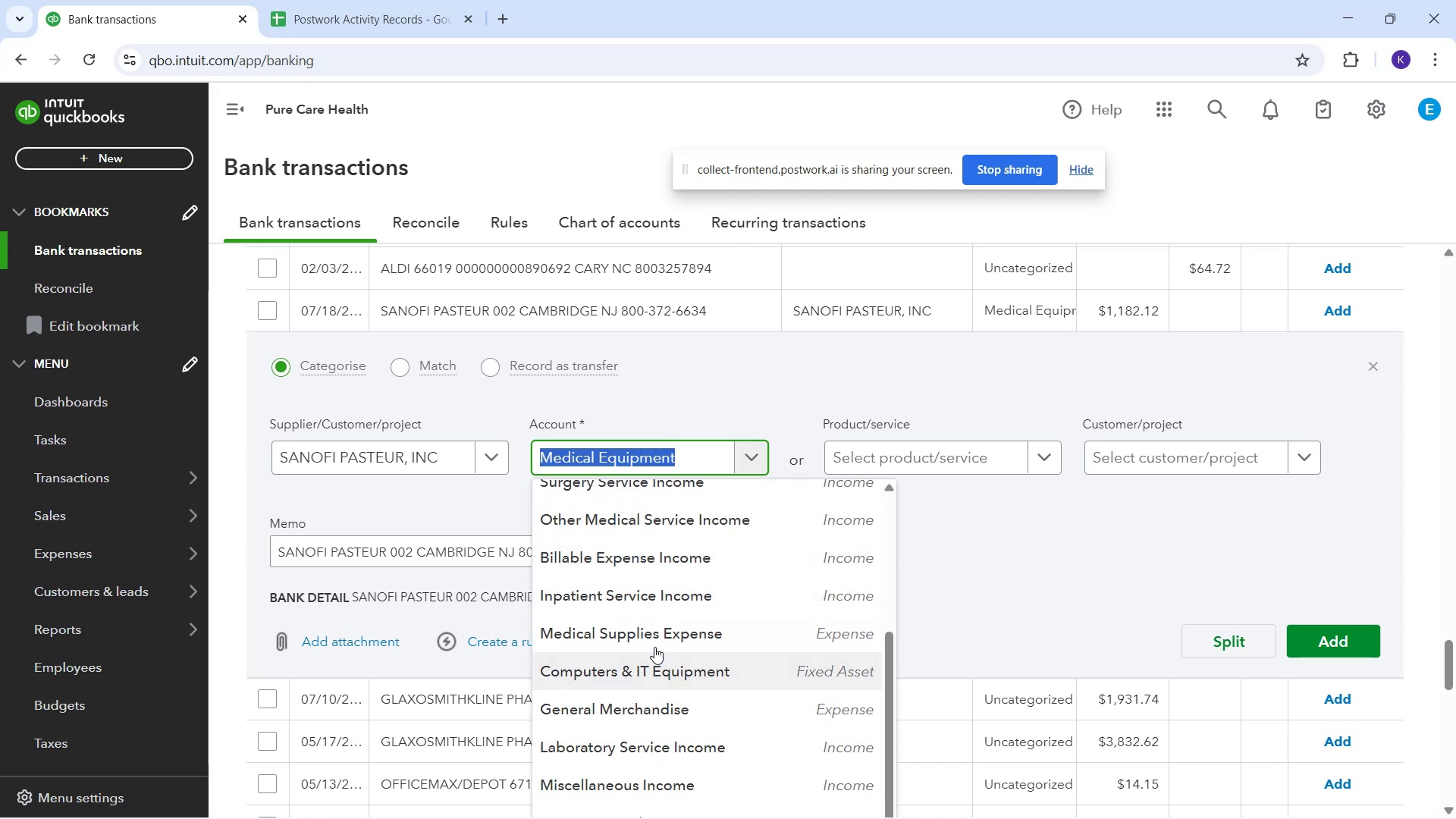 
left_click_drag(start_coordinate=[655, 635], to_coordinate=[651, 635])
 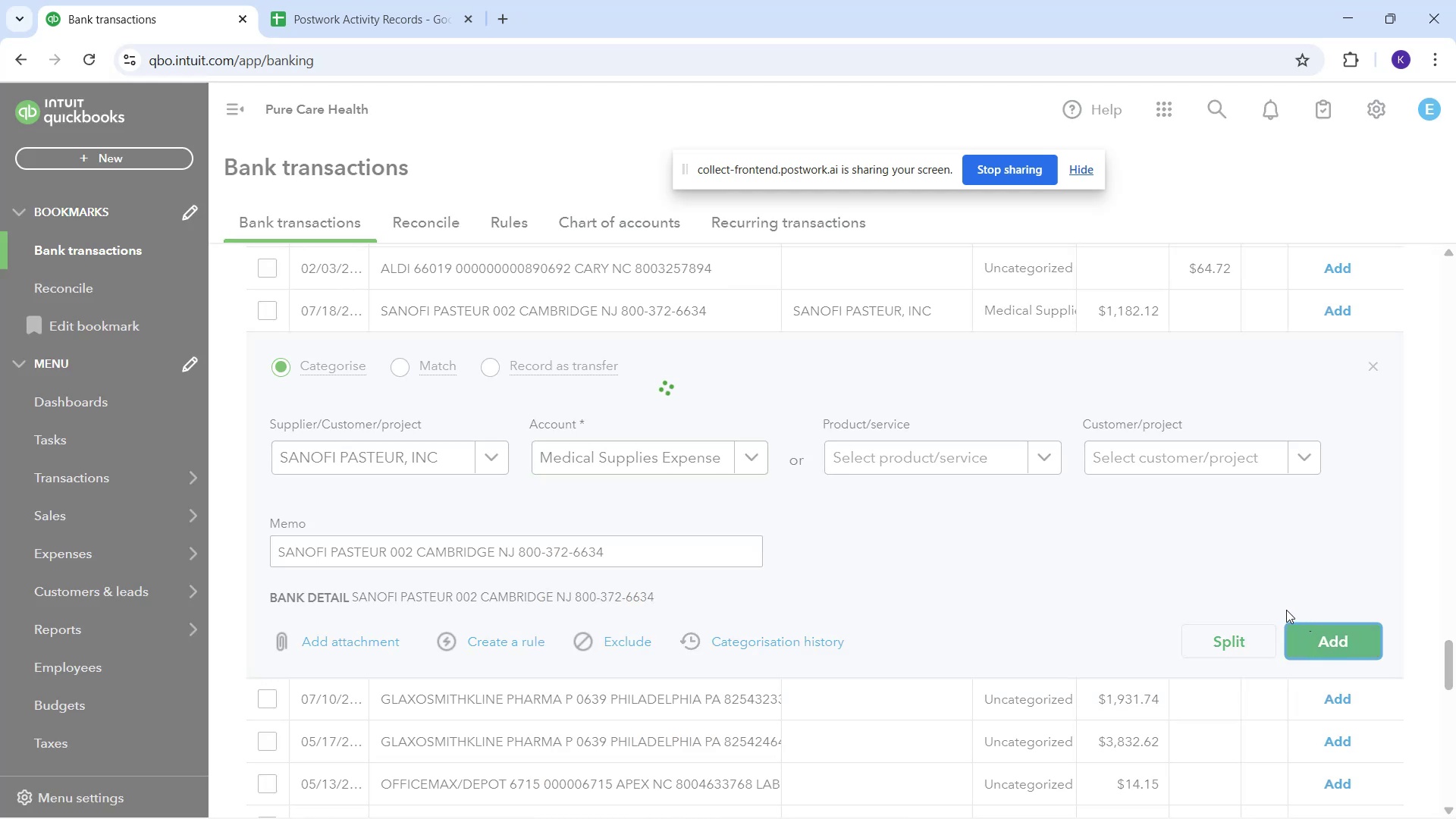 
scroll: coordinate [649, 726], scroll_direction: up, amount: 3.0
 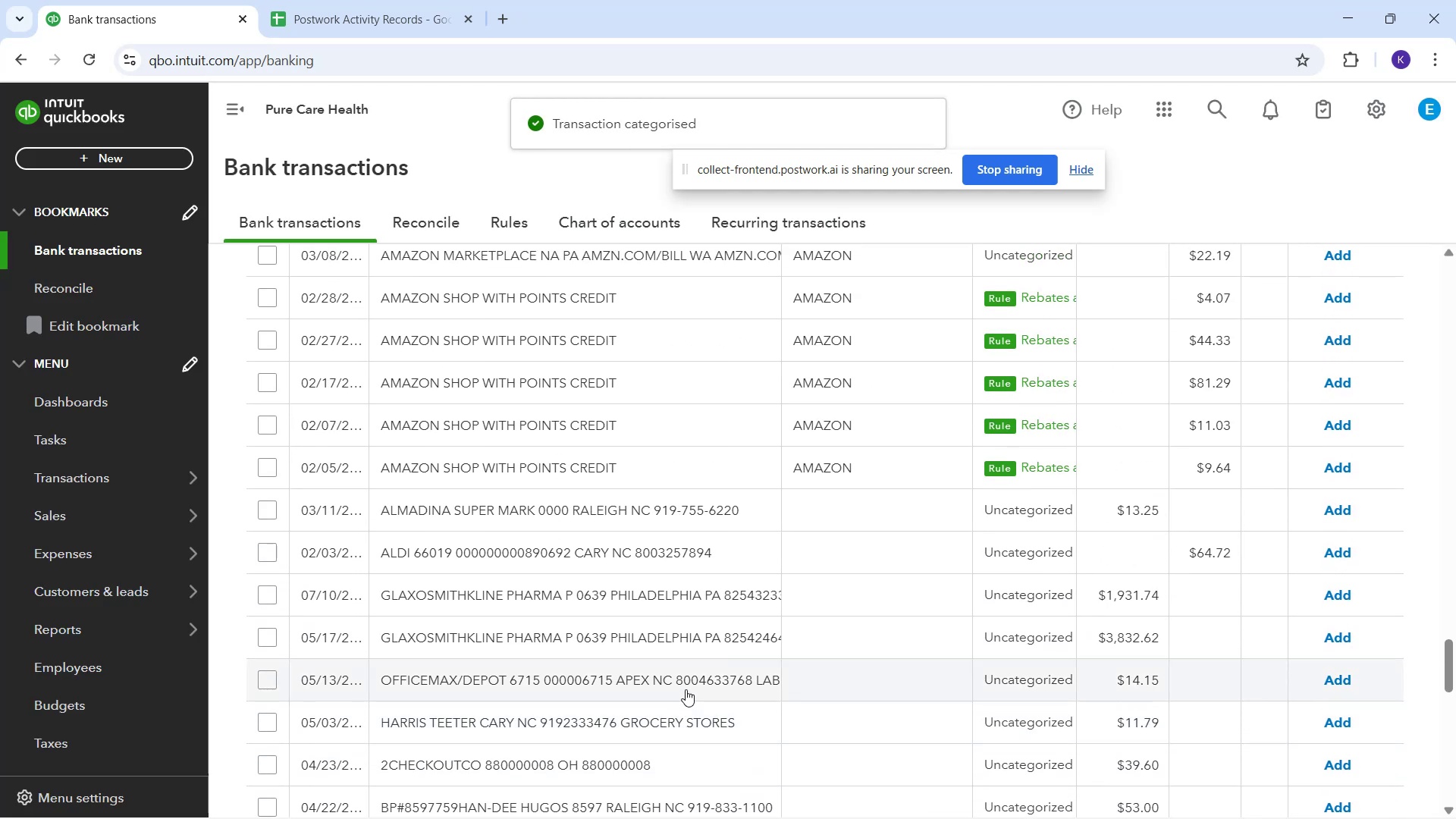 
scroll: coordinate [720, 632], scroll_direction: down, amount: 18.0
 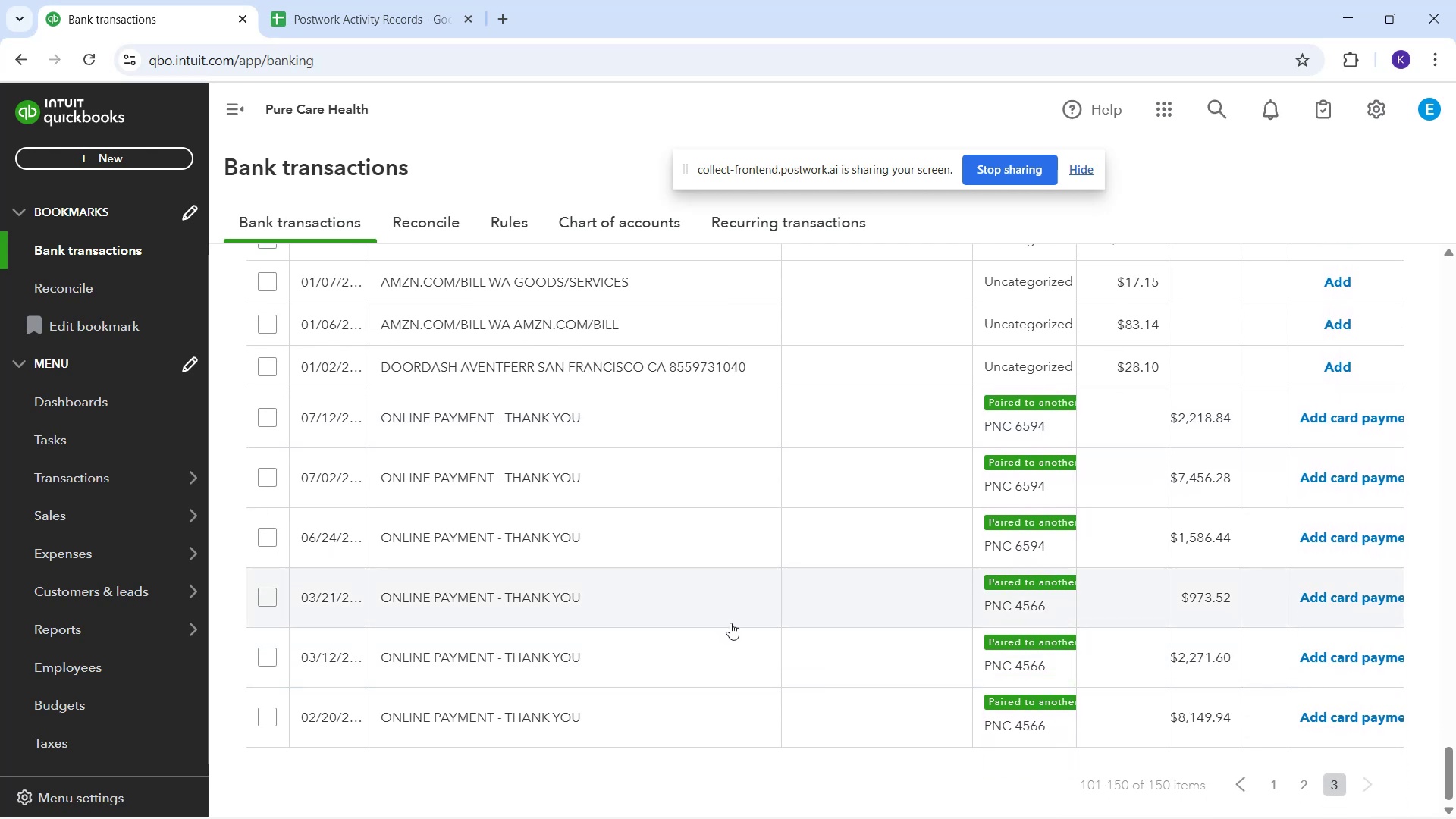 
scroll: coordinate [717, 582], scroll_direction: up, amount: 6.0
 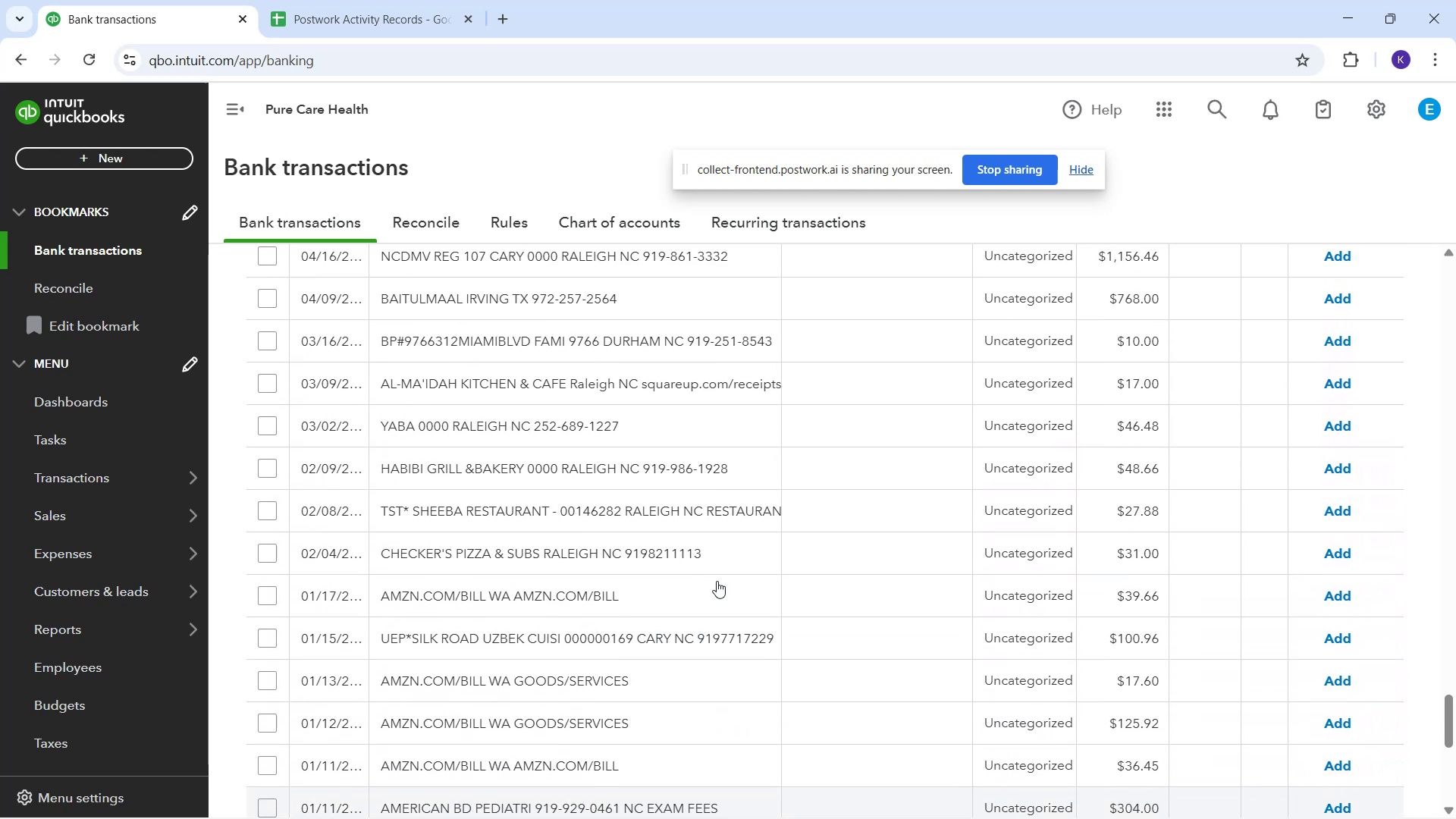 
scroll: coordinate [849, 626], scroll_direction: down, amount: 11.0
 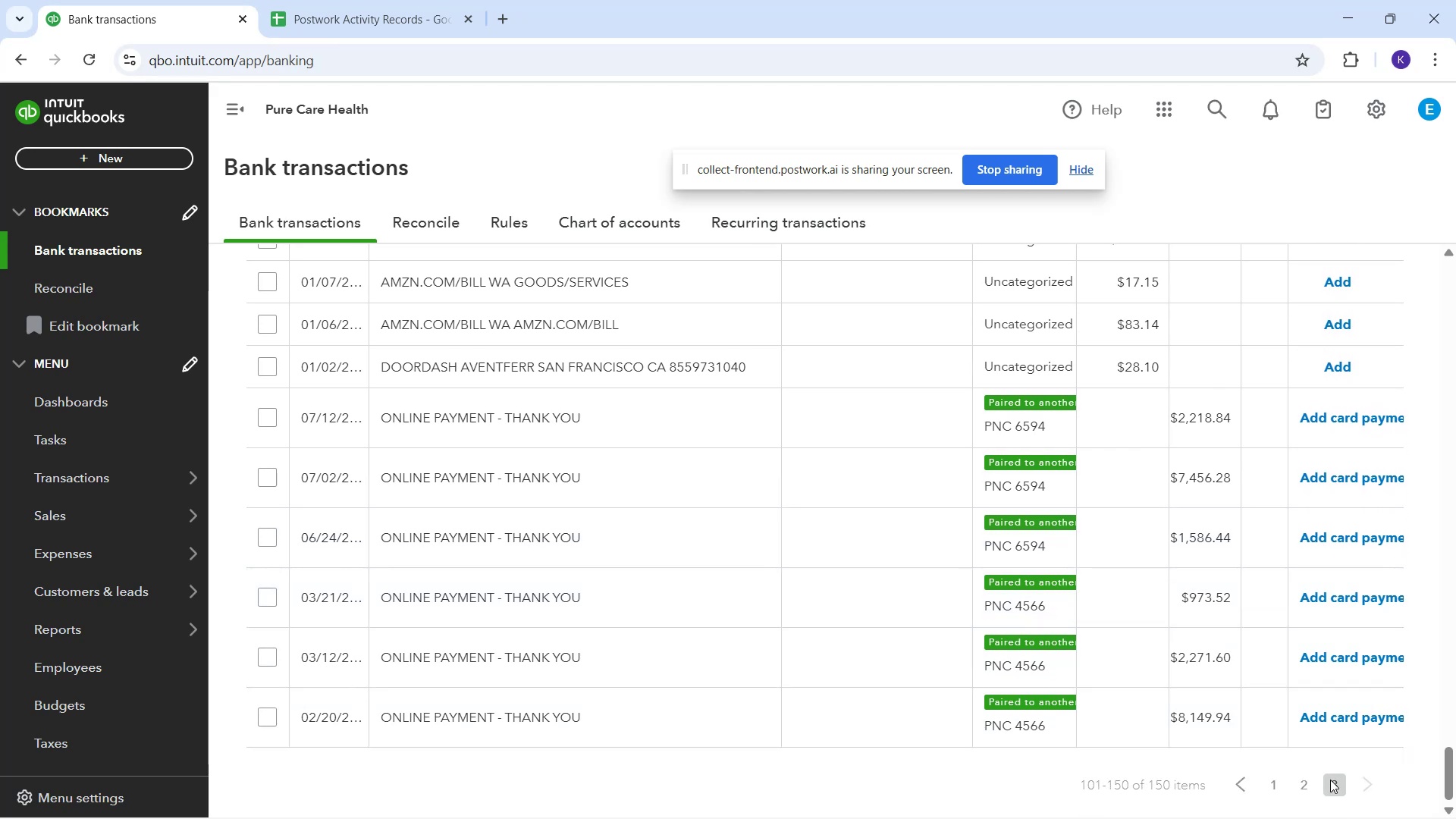 
scroll: coordinate [527, 335], scroll_direction: up, amount: 55.0
 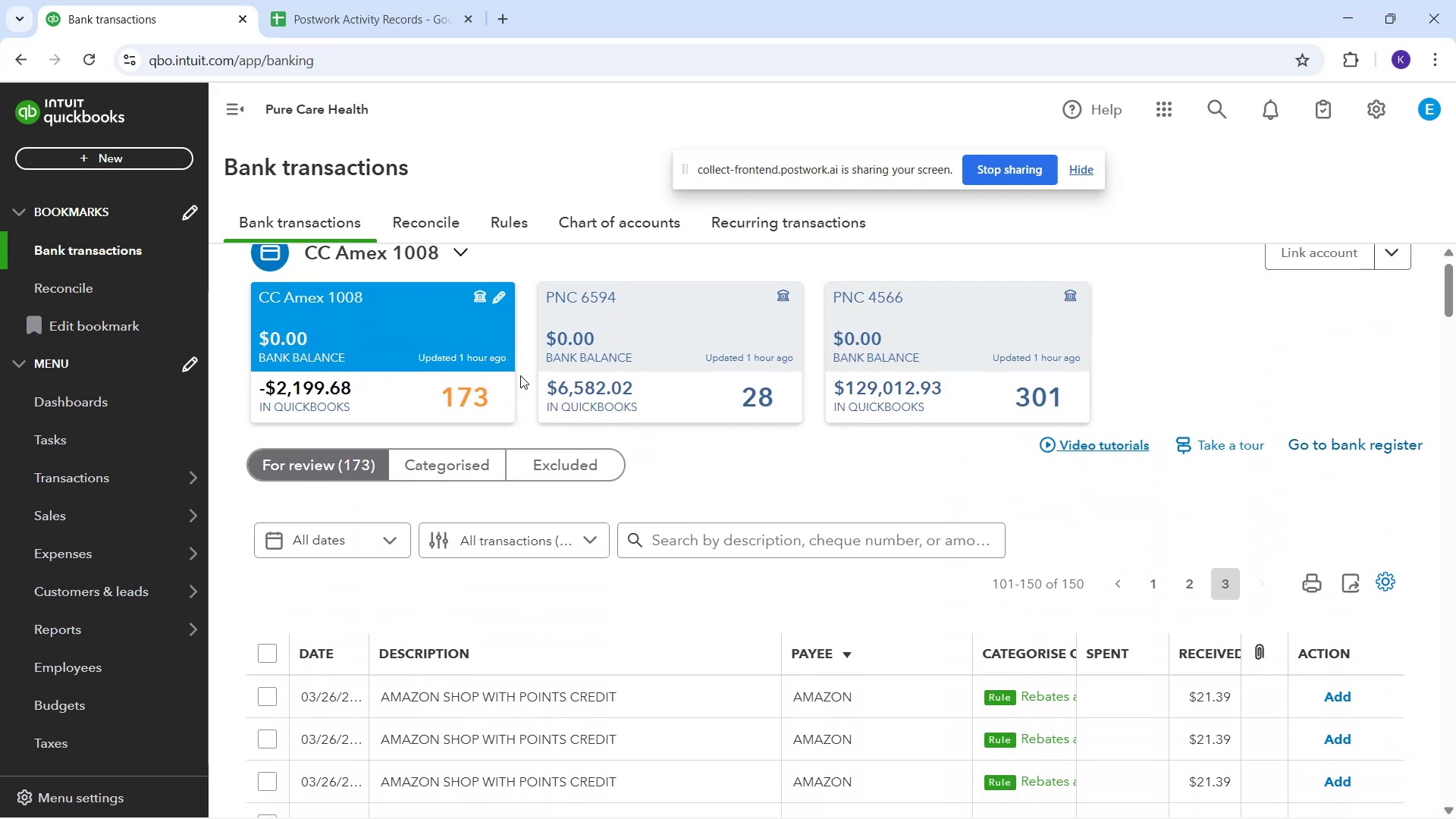 
scroll: coordinate [986, 106], scroll_direction: down, amount: 7.0
 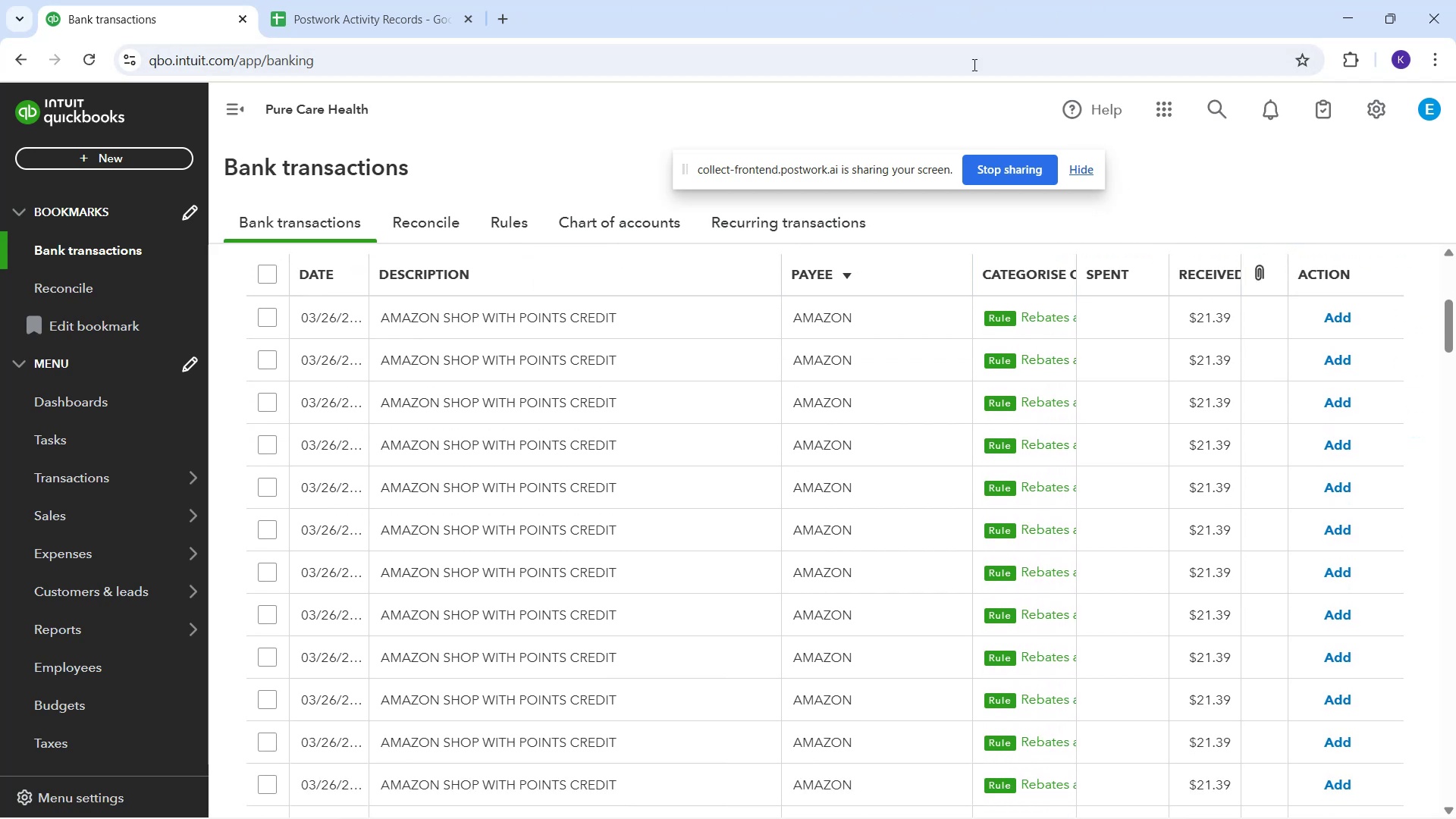 
scroll: coordinate [1065, 375], scroll_direction: up, amount: 3.0
 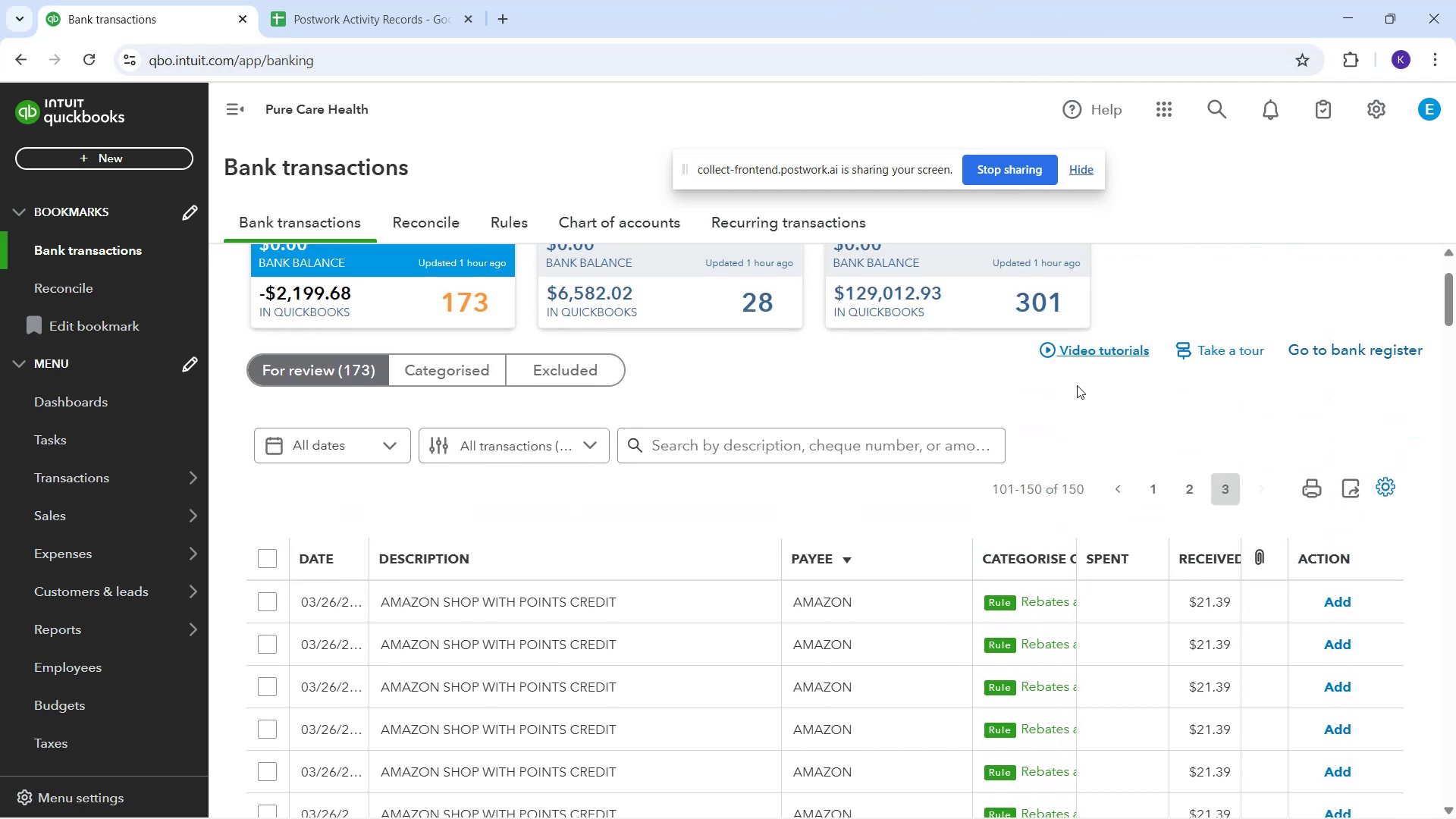 
scroll: coordinate [1070, 391], scroll_direction: down, amount: 3.0
 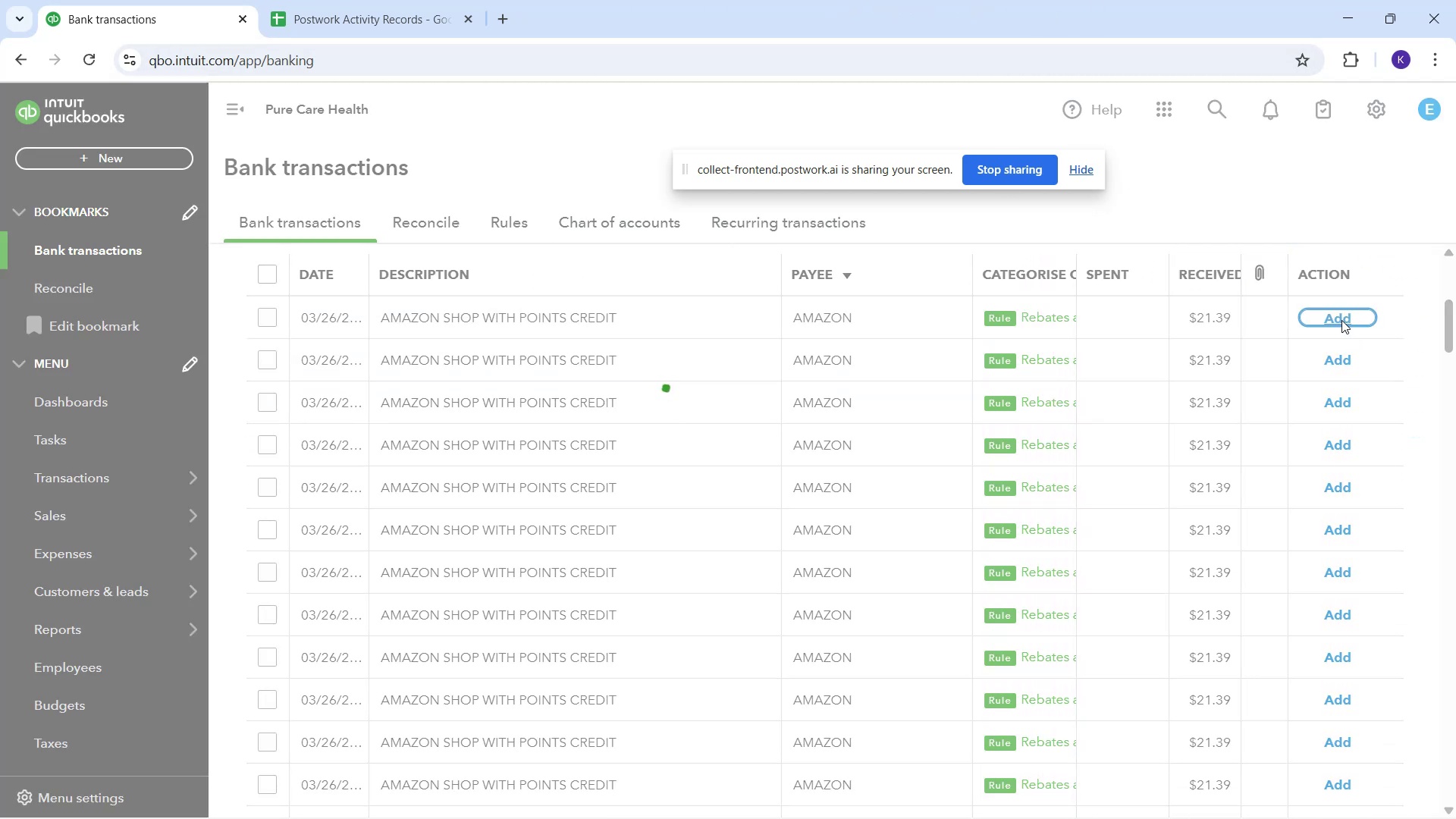 
left_click([1340, 320])
 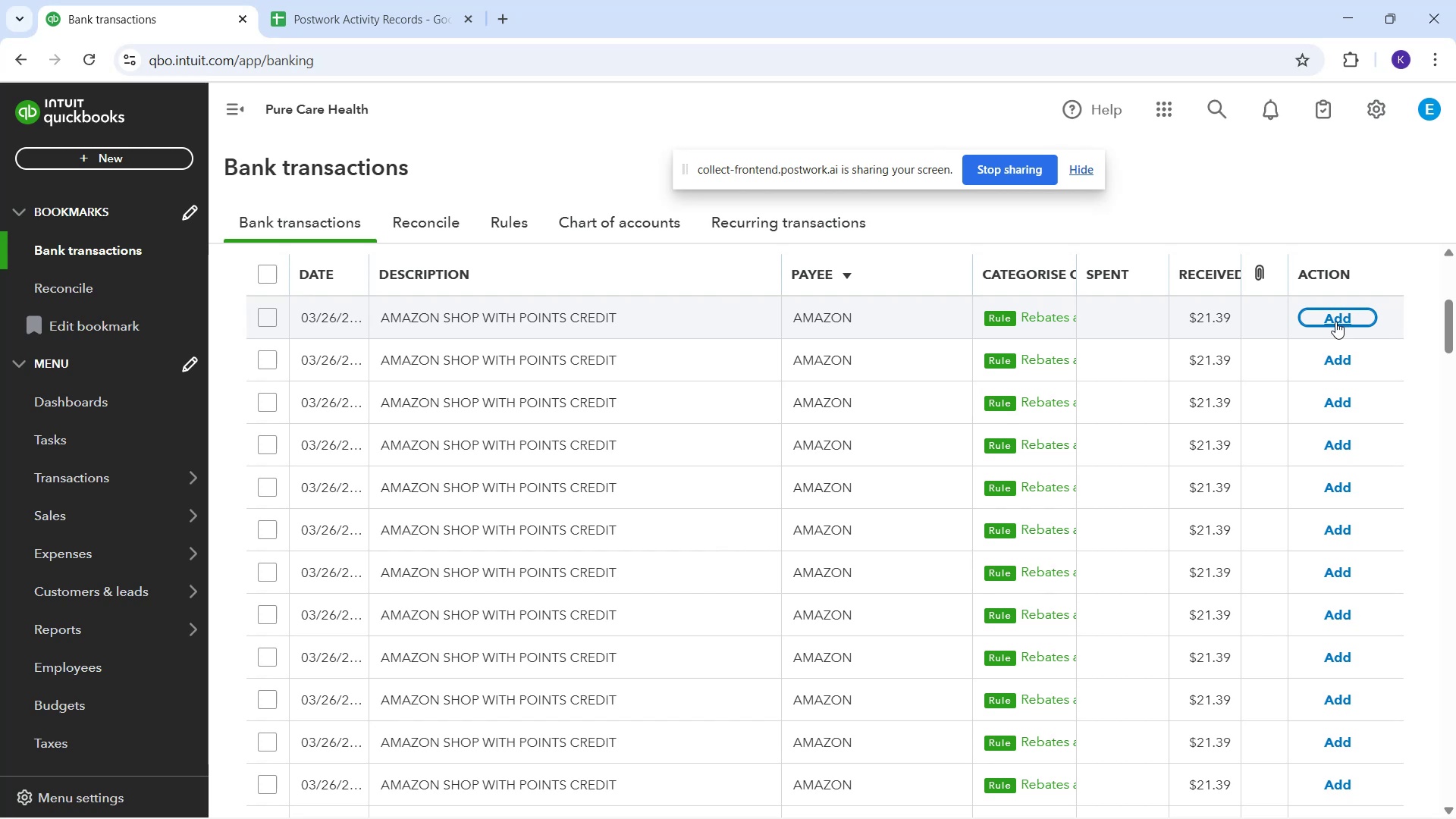 
left_click([1334, 322])
 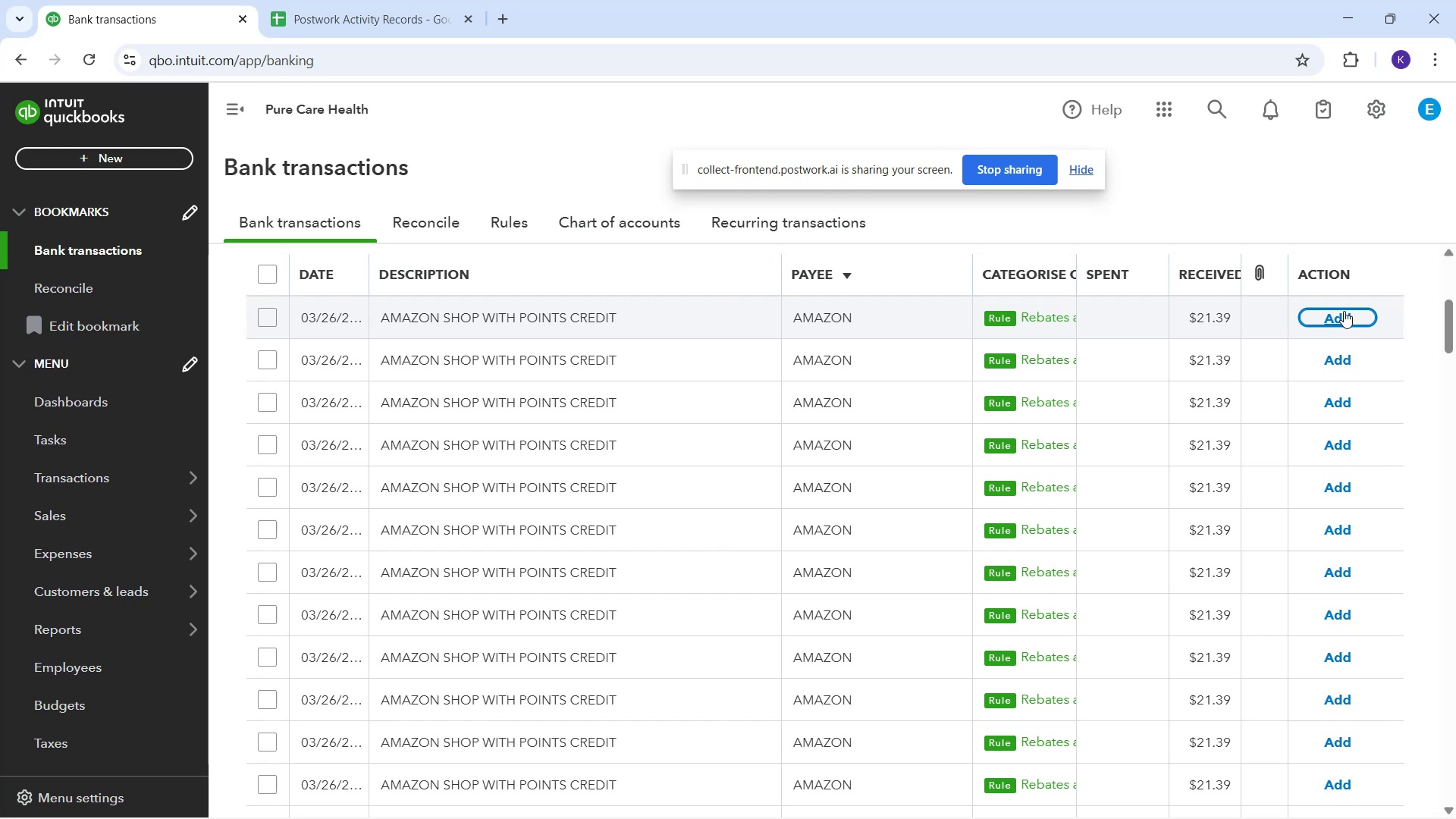 
left_click_drag(start_coordinate=[1343, 315], to_coordinate=[1338, 320])
 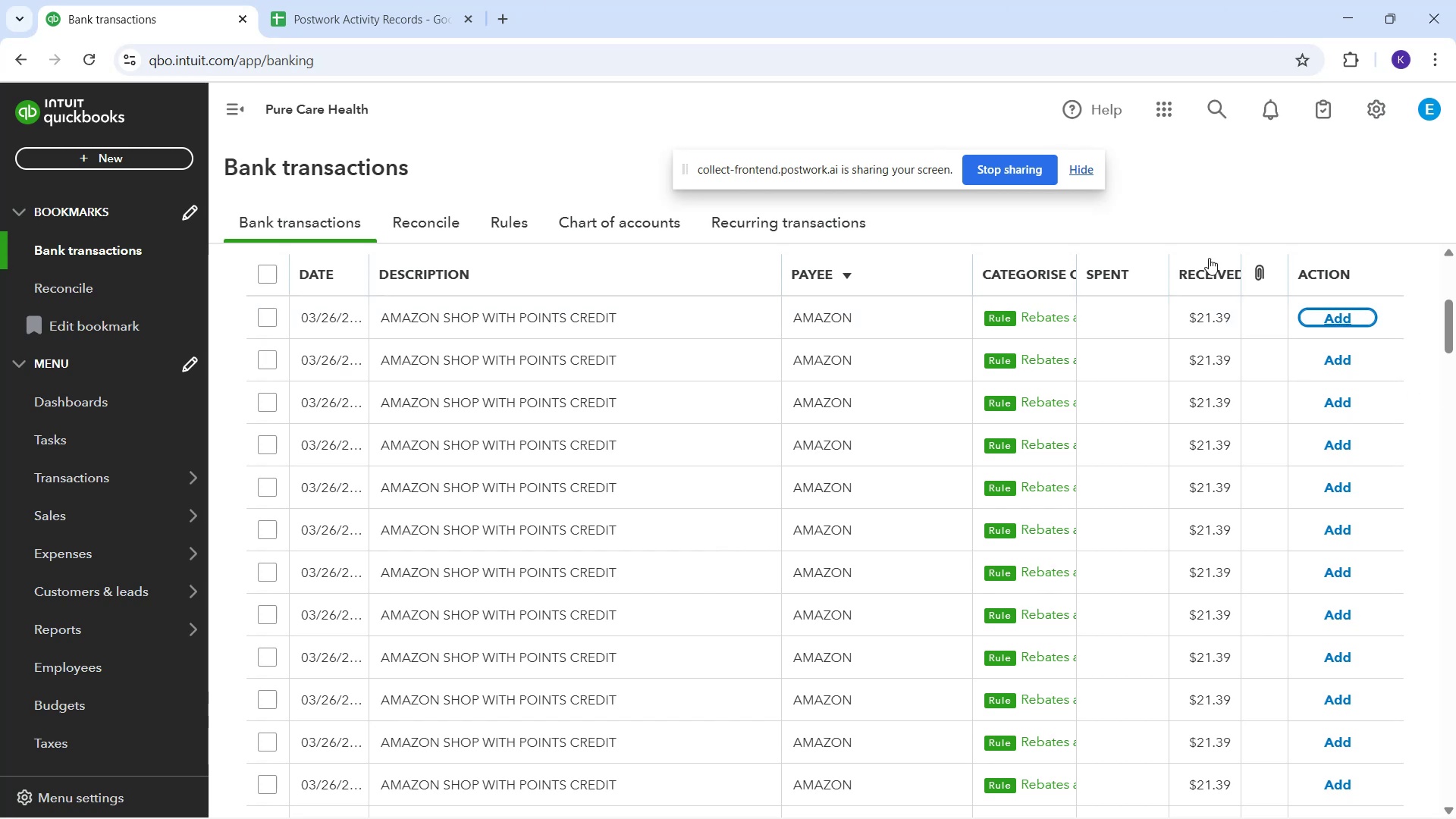 
left_click_drag(start_coordinate=[1332, 315], to_coordinate=[1328, 316])
 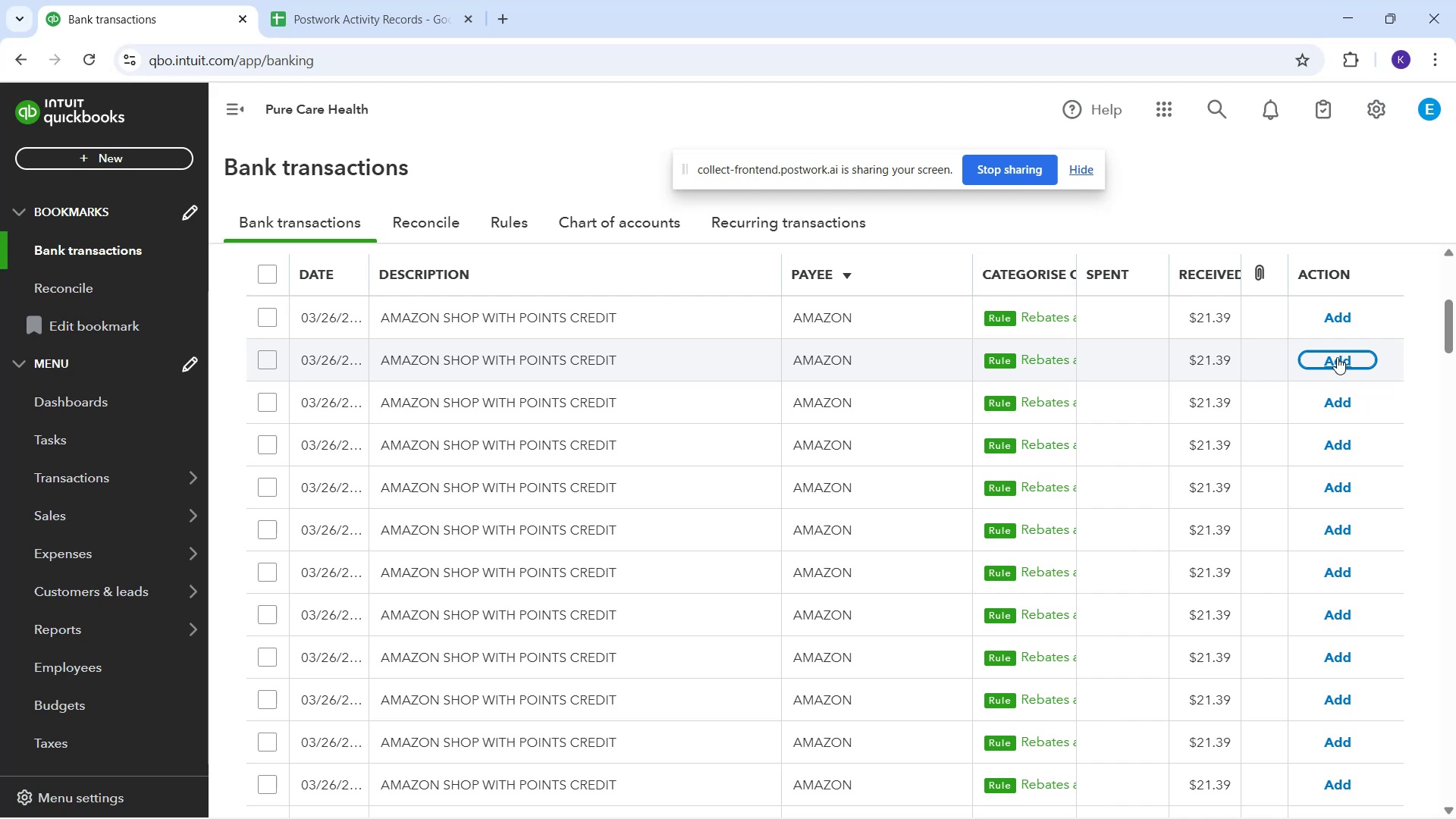 
wait(5.35)
 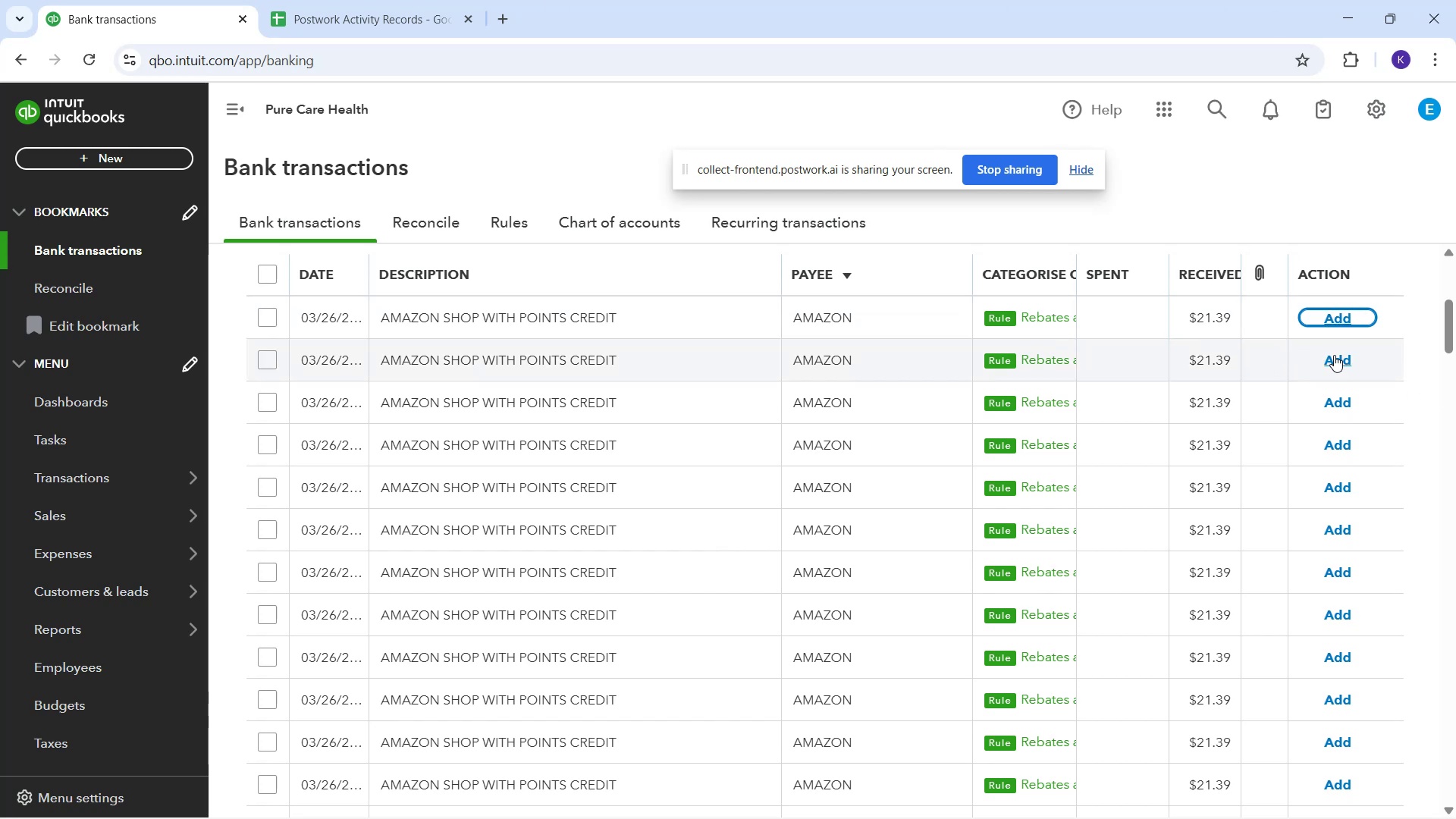 
scroll: coordinate [1305, 548], scroll_direction: down, amount: 27.0
 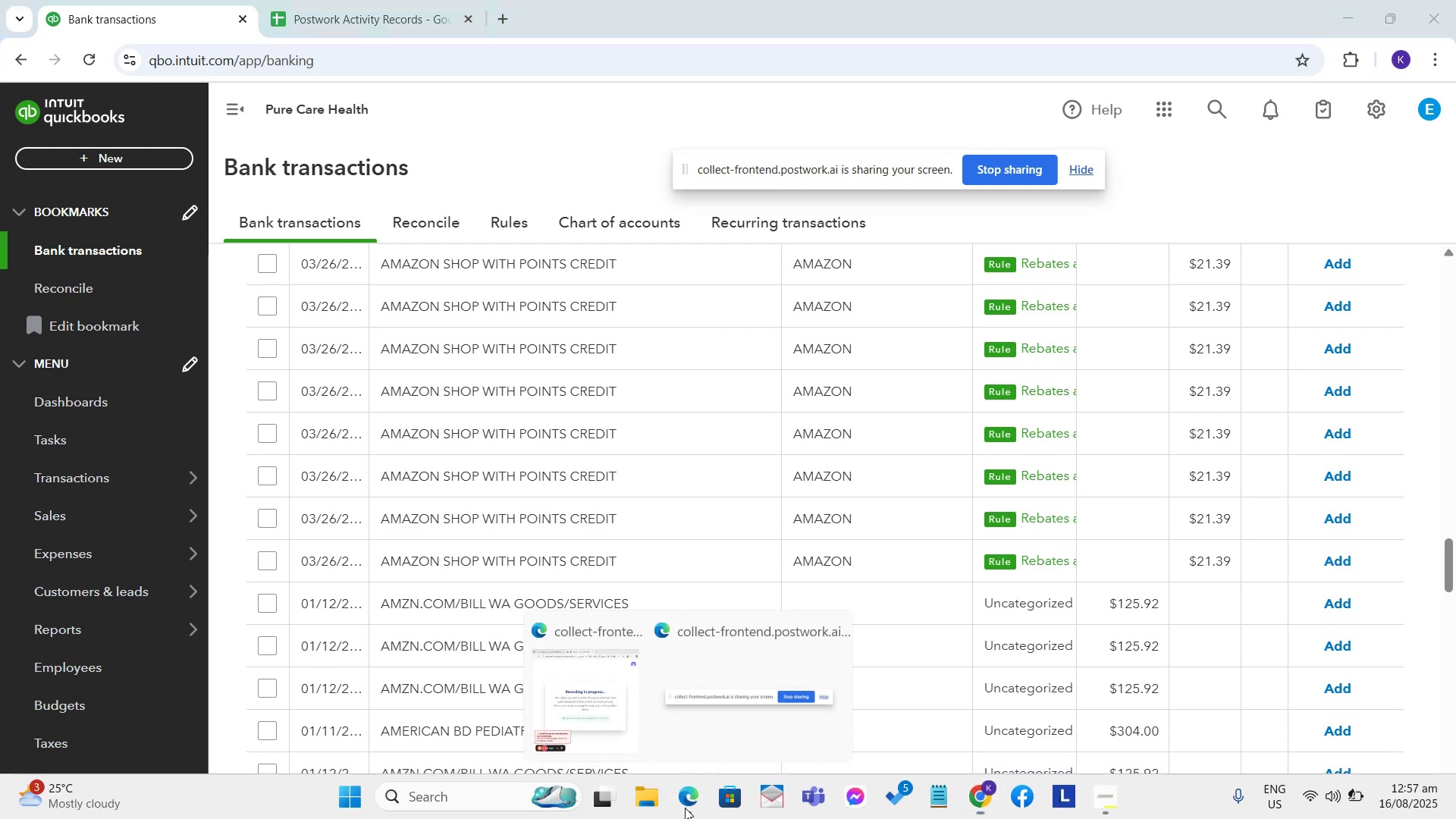 
wait(5.18)
 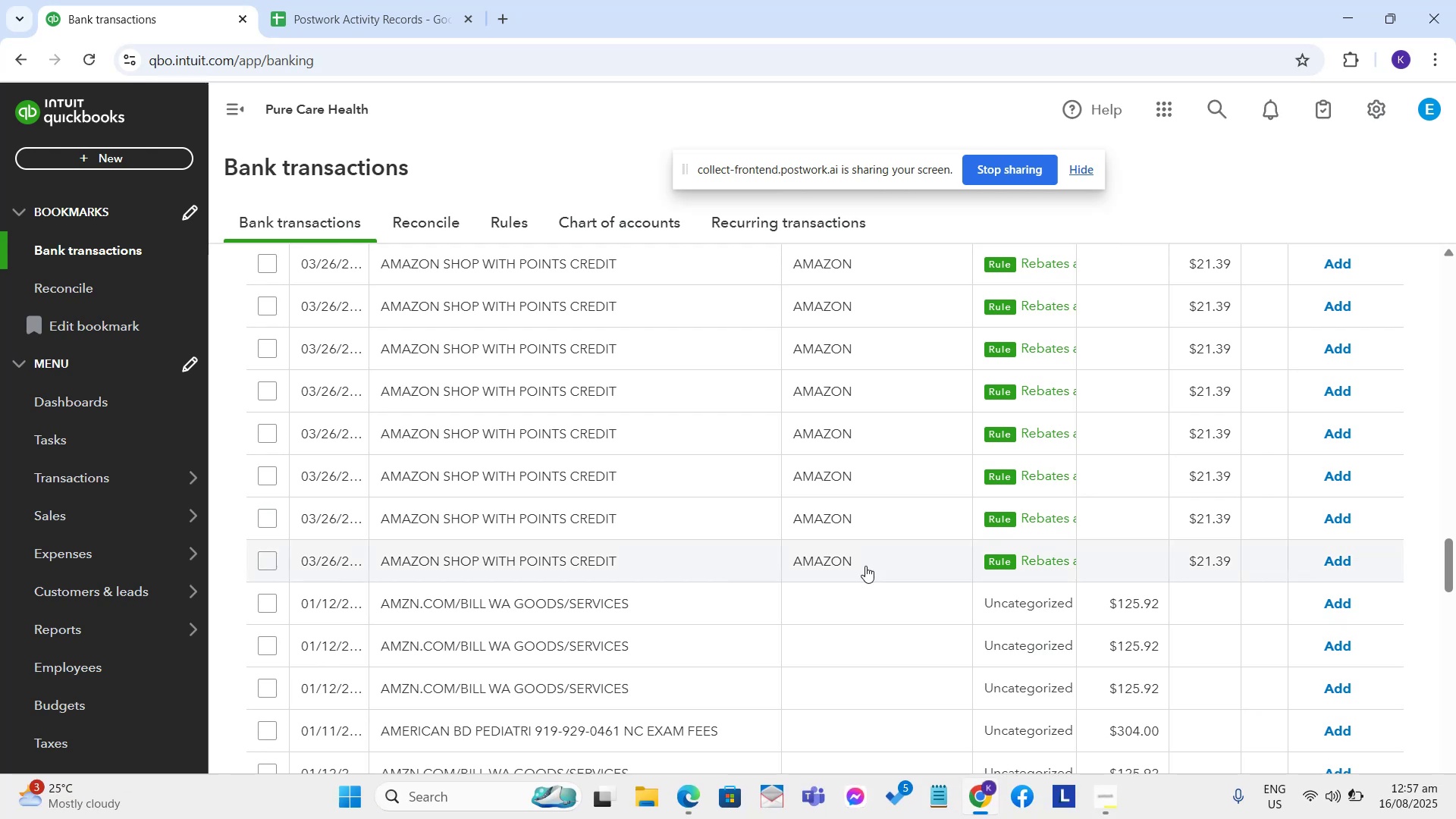 
left_click([607, 724])
 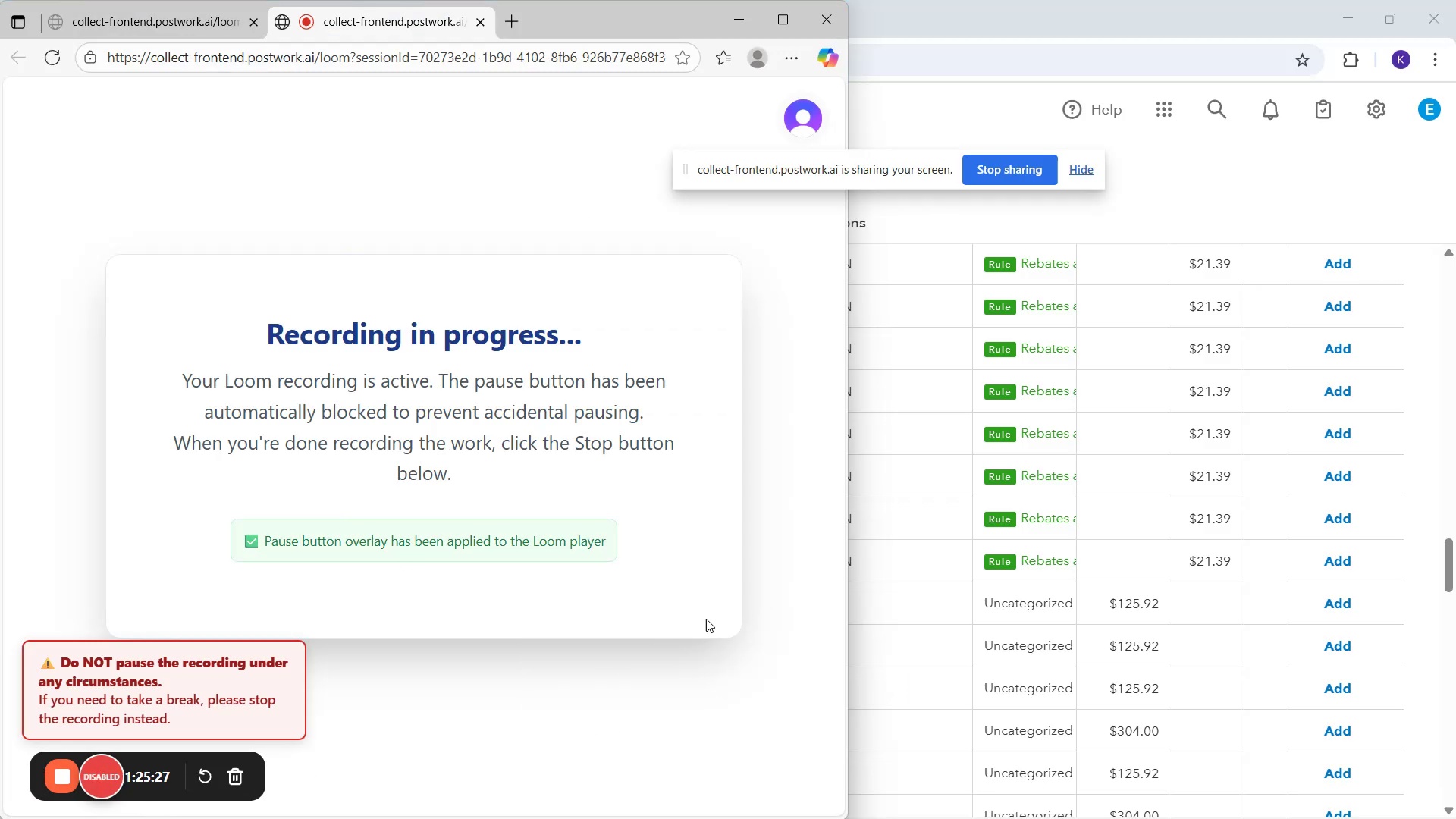 
wait(5.51)
 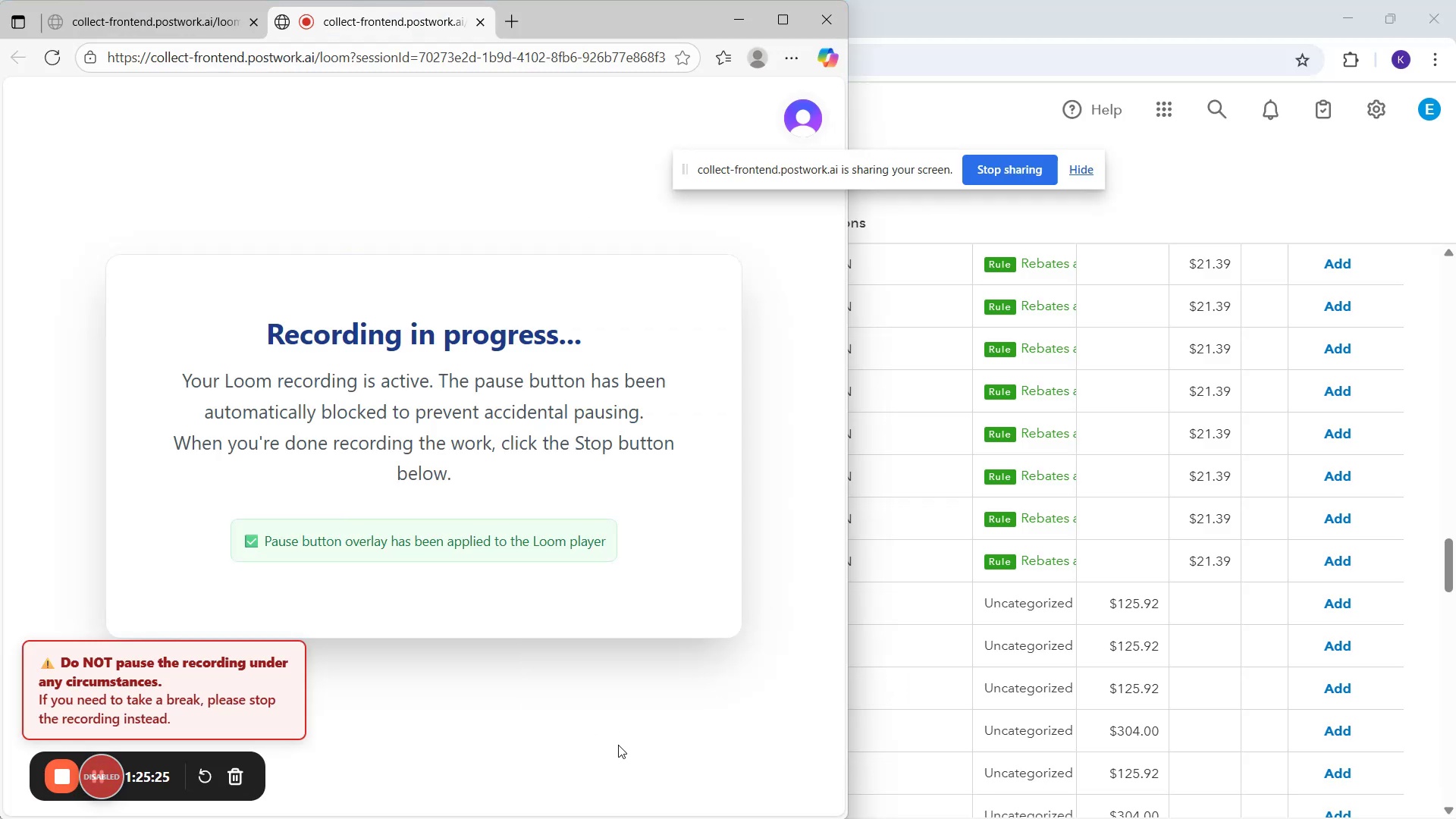 
left_click_drag(start_coordinate=[880, 526], to_coordinate=[877, 529])
 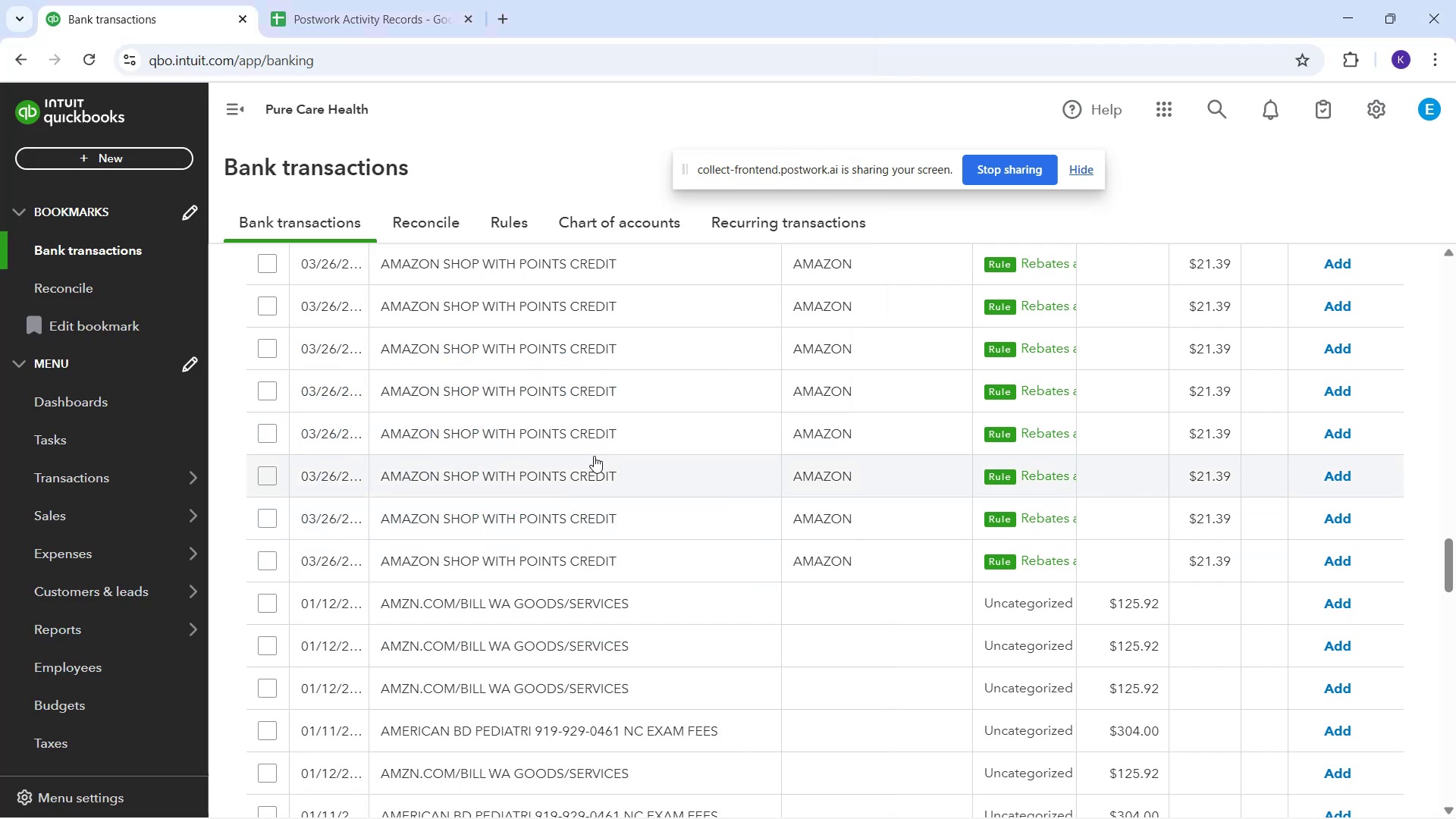 
scroll: coordinate [854, 546], scroll_direction: down, amount: 8.0
 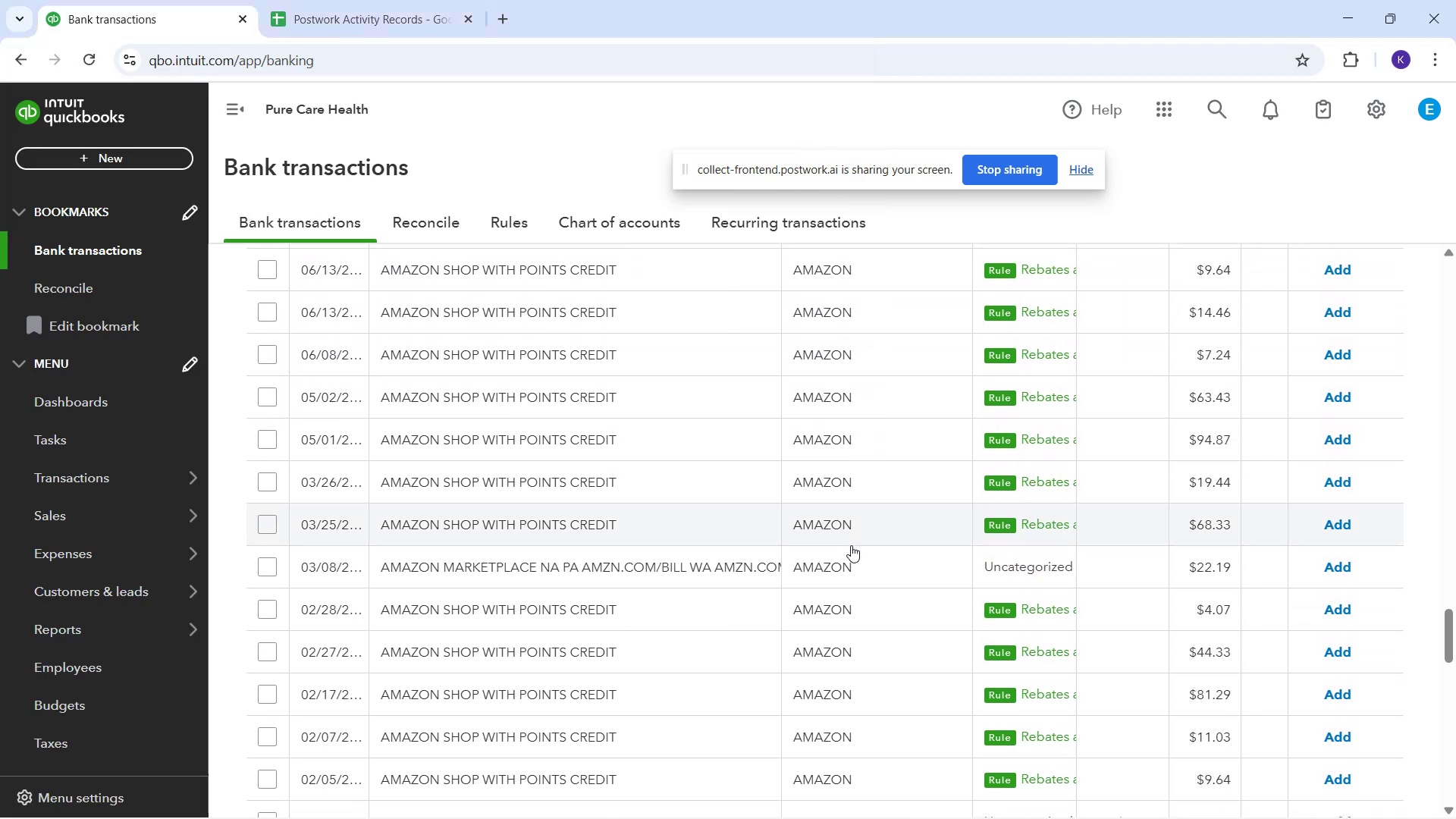 
scroll: coordinate [836, 532], scroll_direction: up, amount: 3.0
 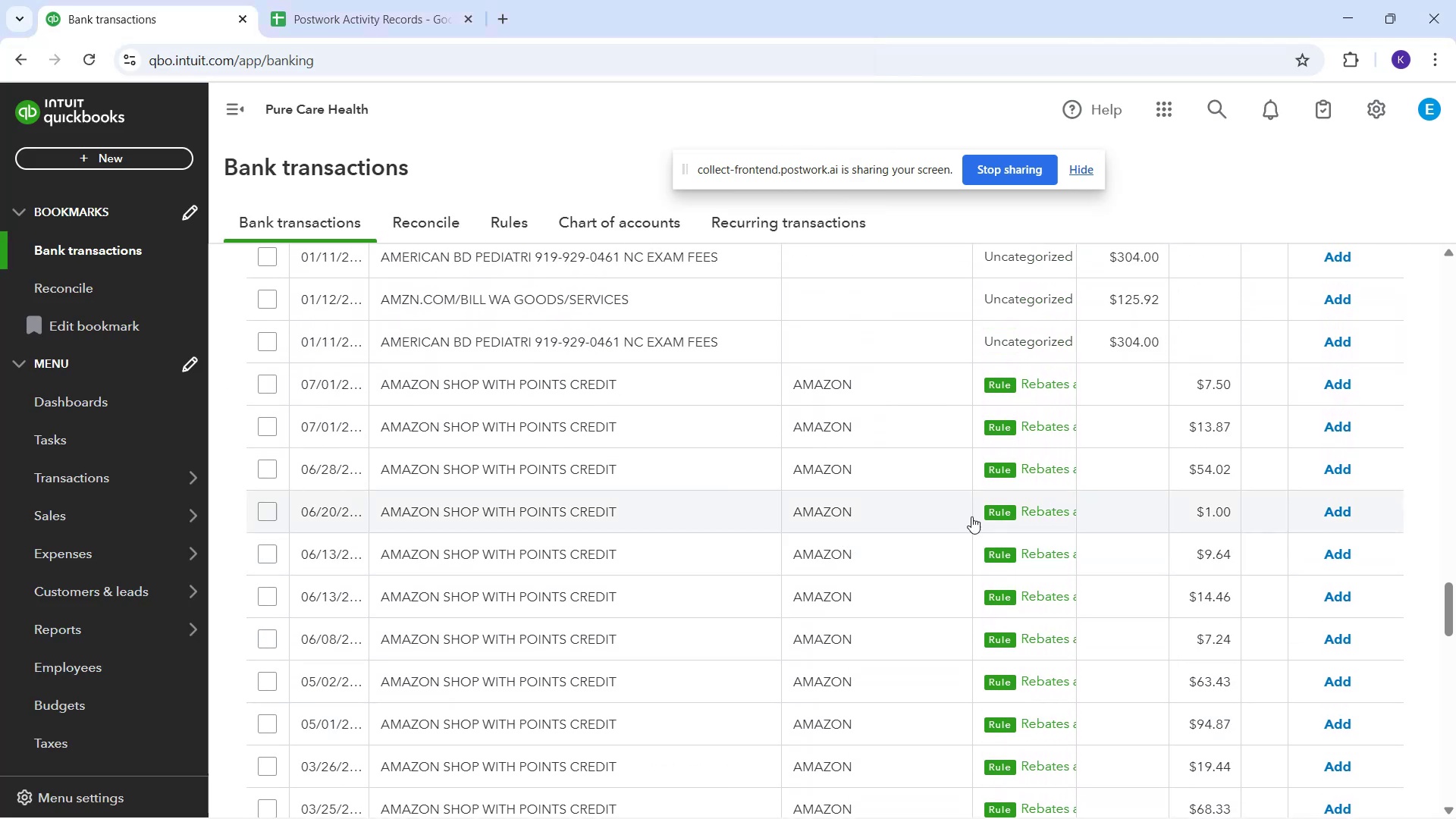 
scroll: coordinate [1009, 507], scroll_direction: down, amount: 14.0
 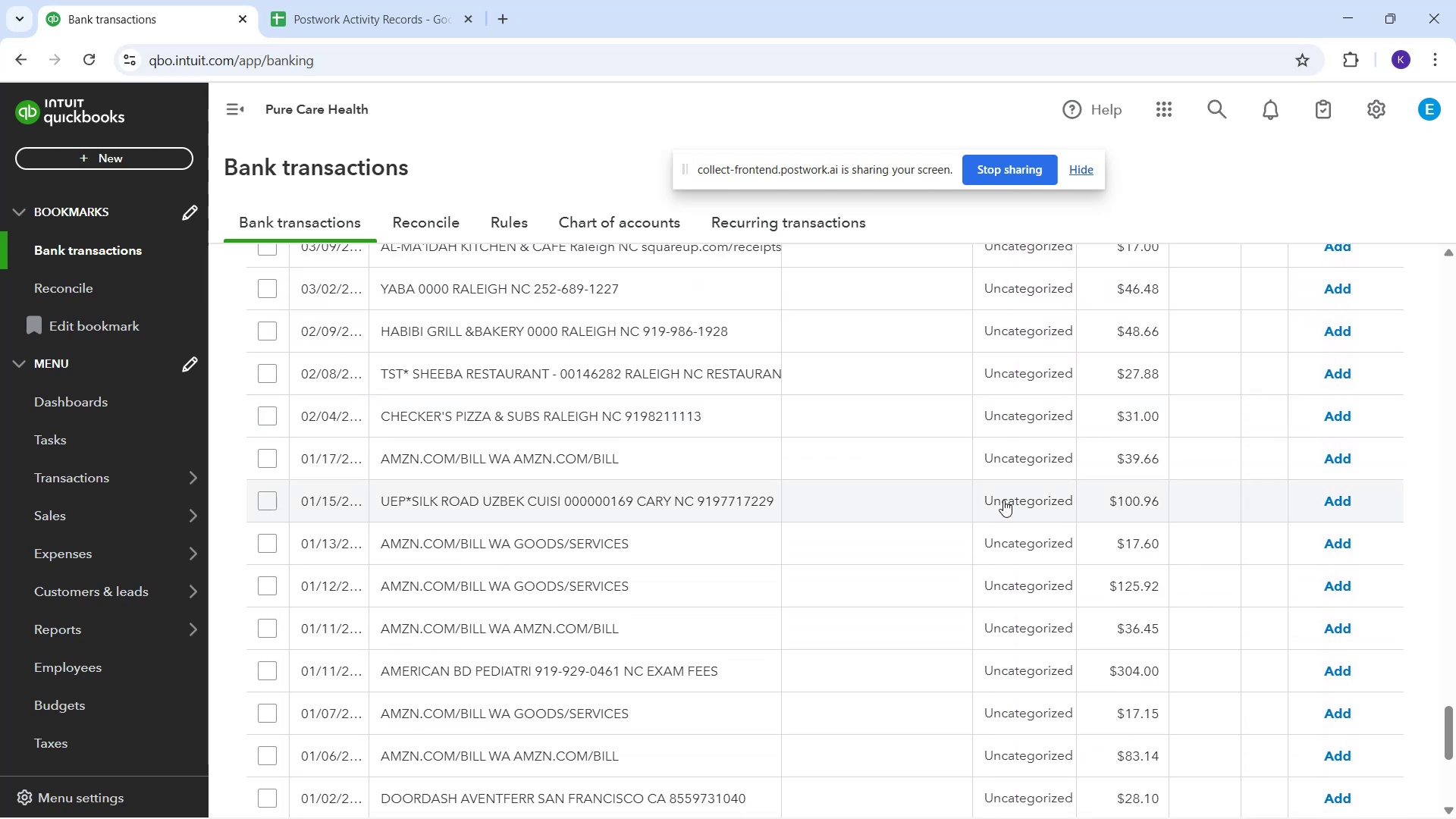 
scroll: coordinate [1003, 499], scroll_direction: down, amount: 2.0
 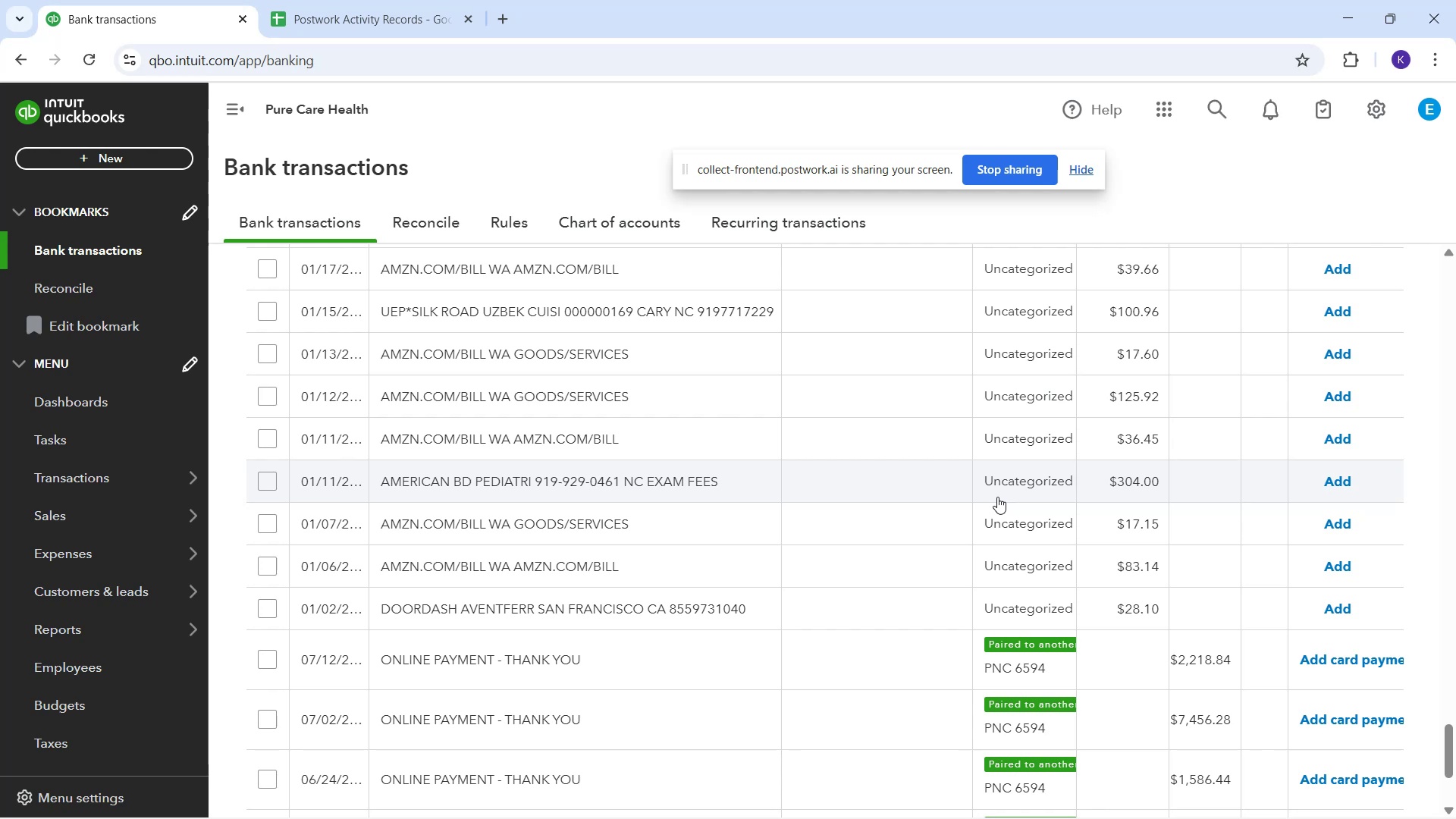 
wait(5.47)
 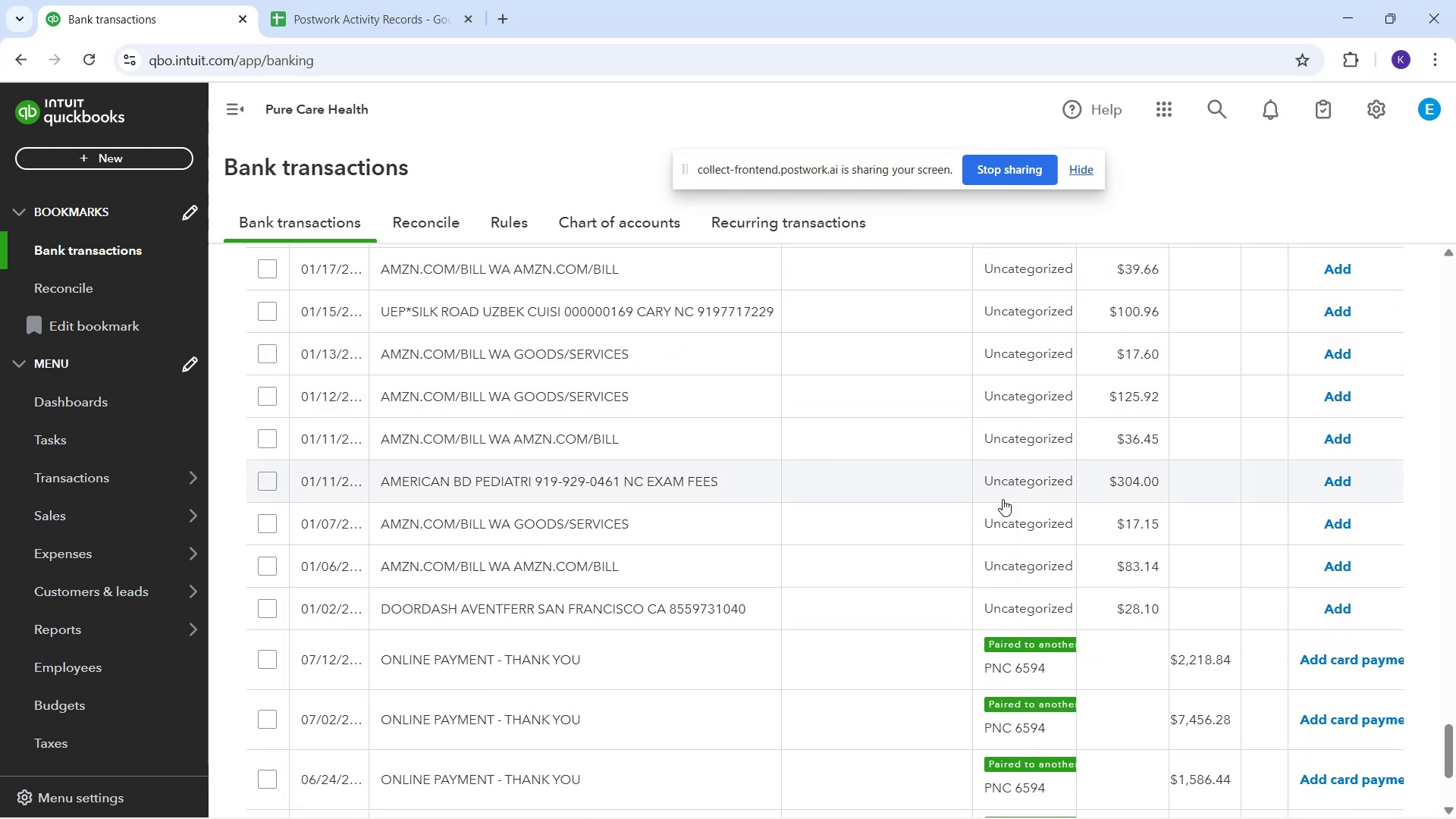 
scroll: coordinate [874, 574], scroll_direction: down, amount: 20.0
 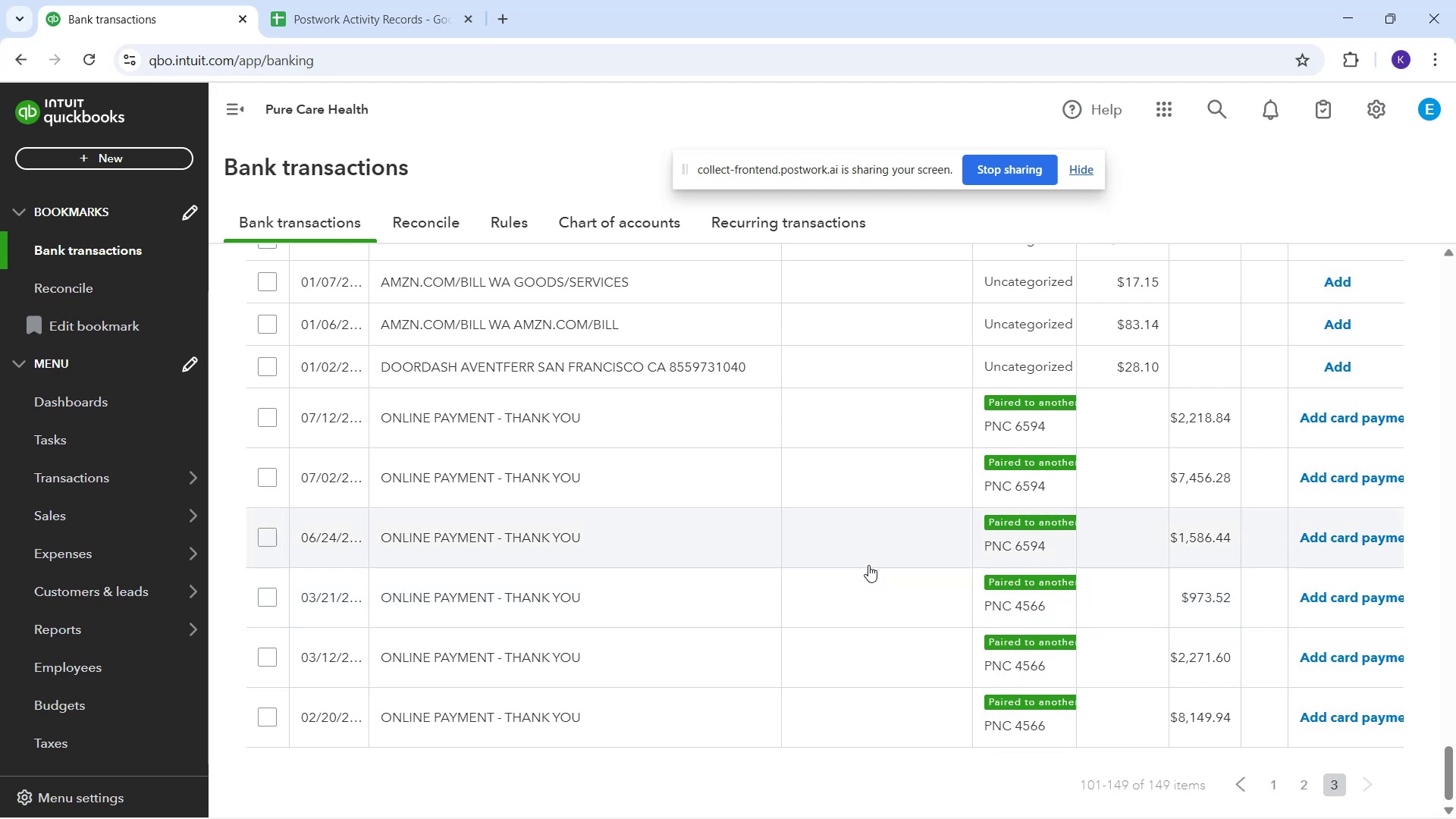 
scroll: coordinate [872, 559], scroll_direction: down, amount: 4.0
 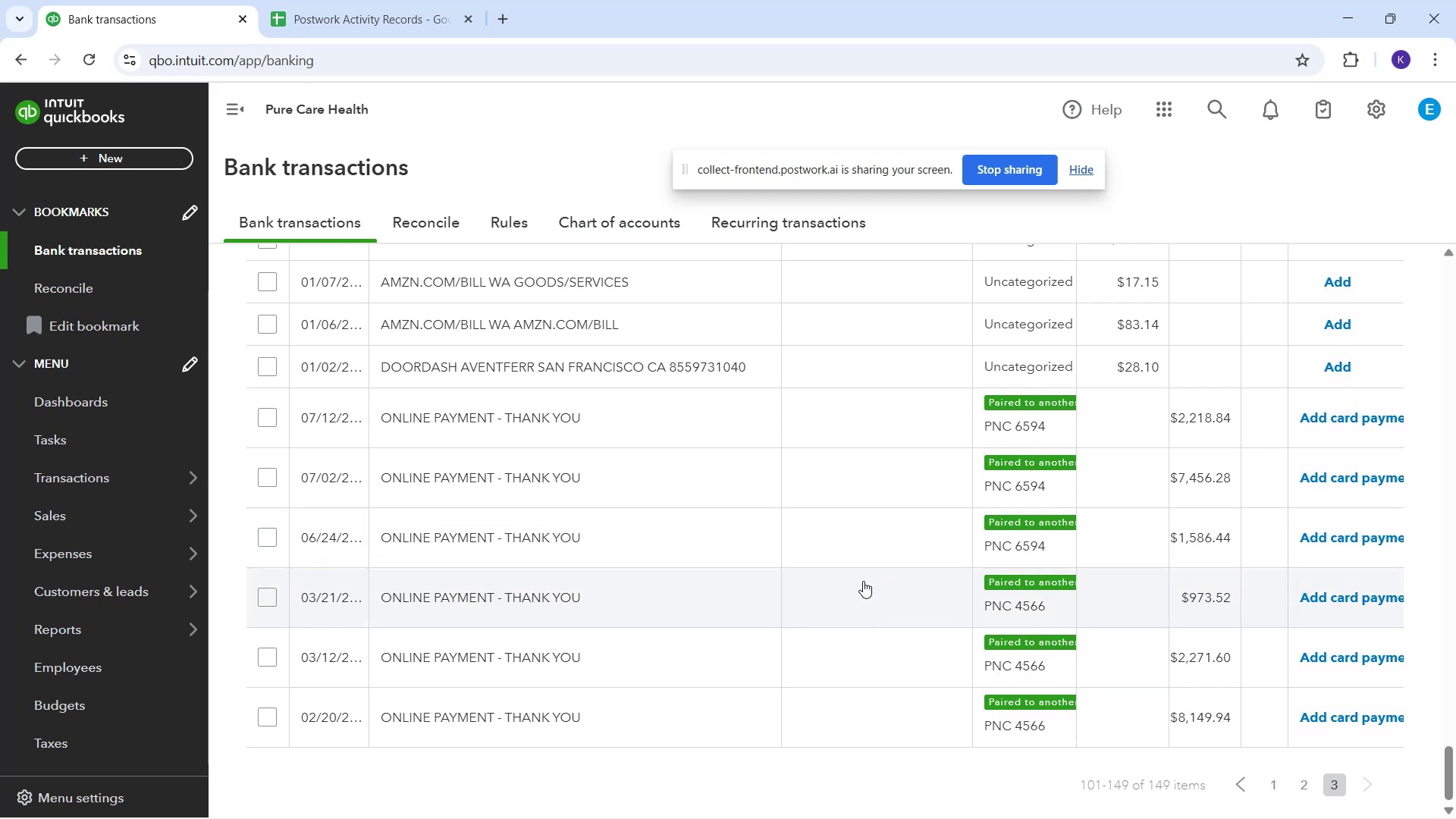 
scroll: coordinate [824, 514], scroll_direction: up, amount: 4.0
 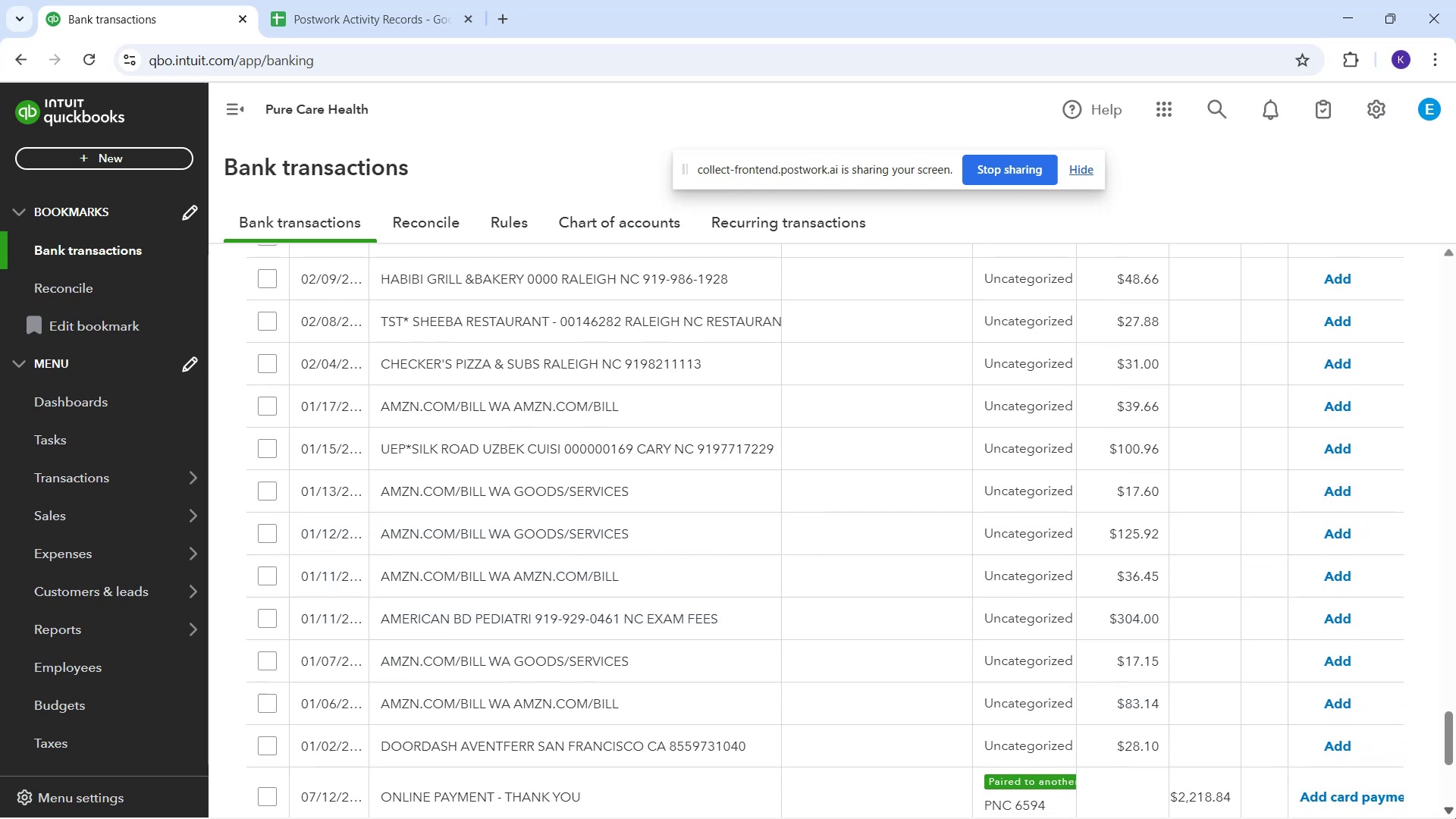 
scroll: coordinate [1442, 762], scroll_direction: down, amount: 6.0
 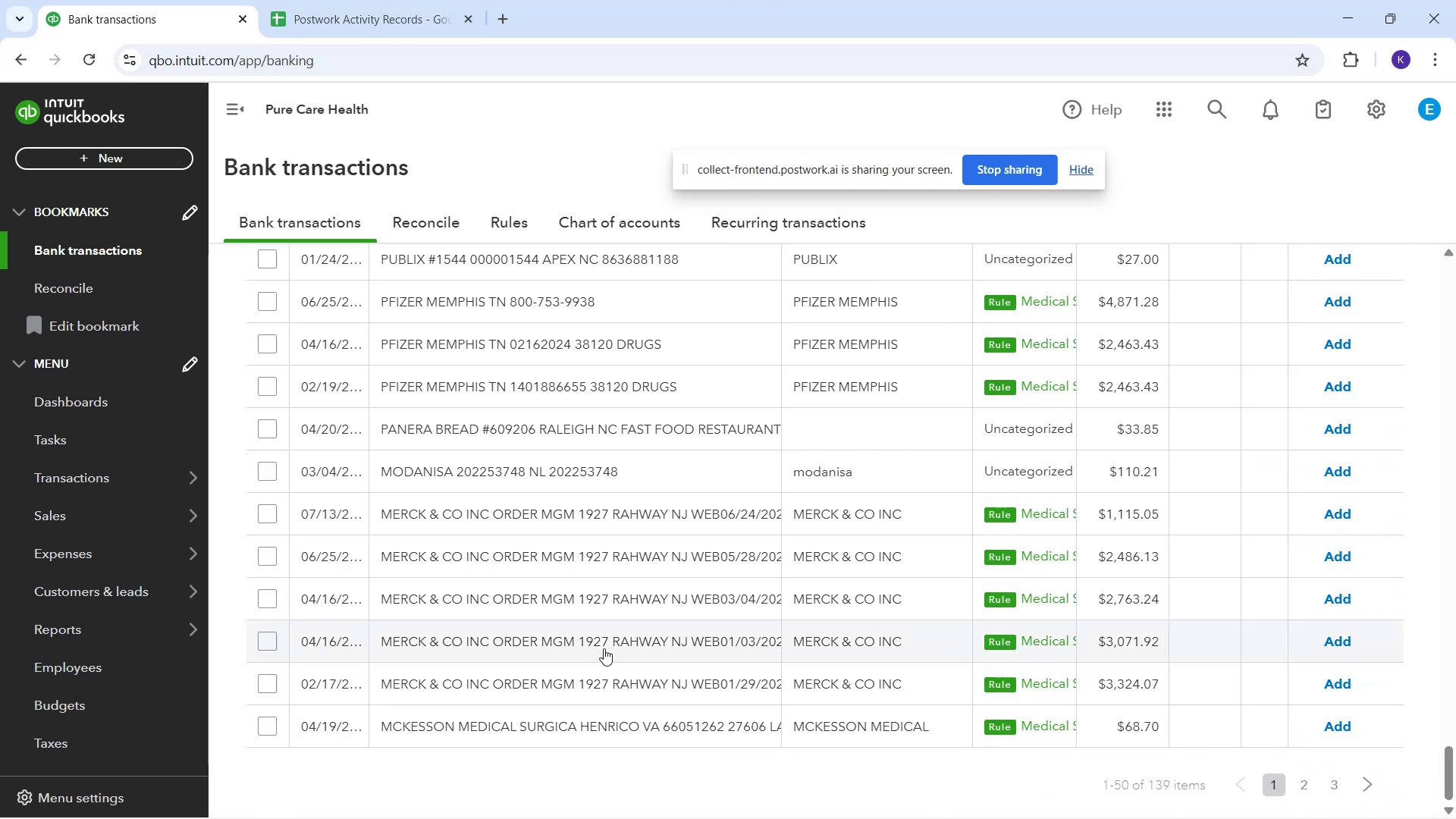 
wait(12.01)
 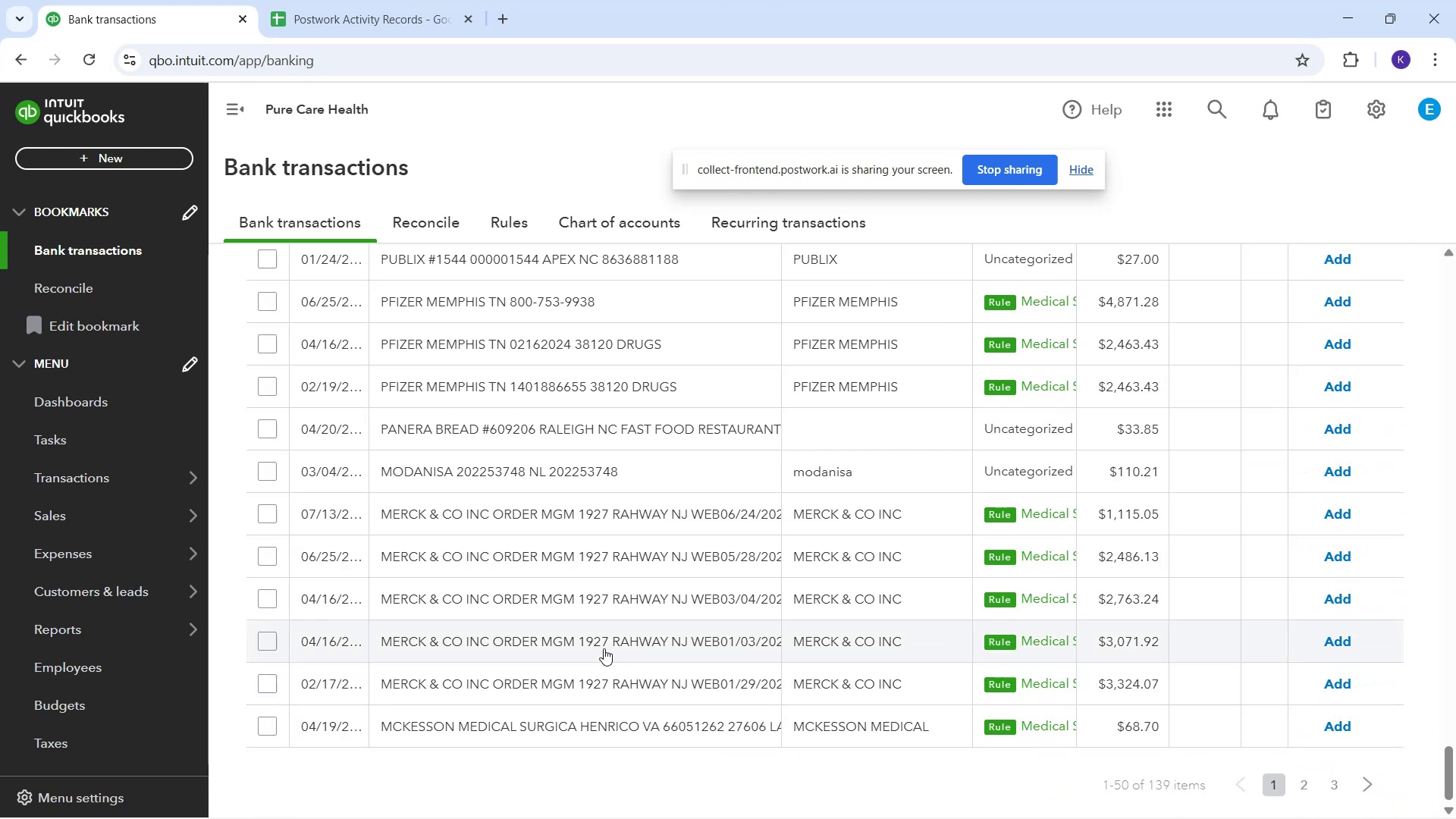 
left_click([493, 467])
 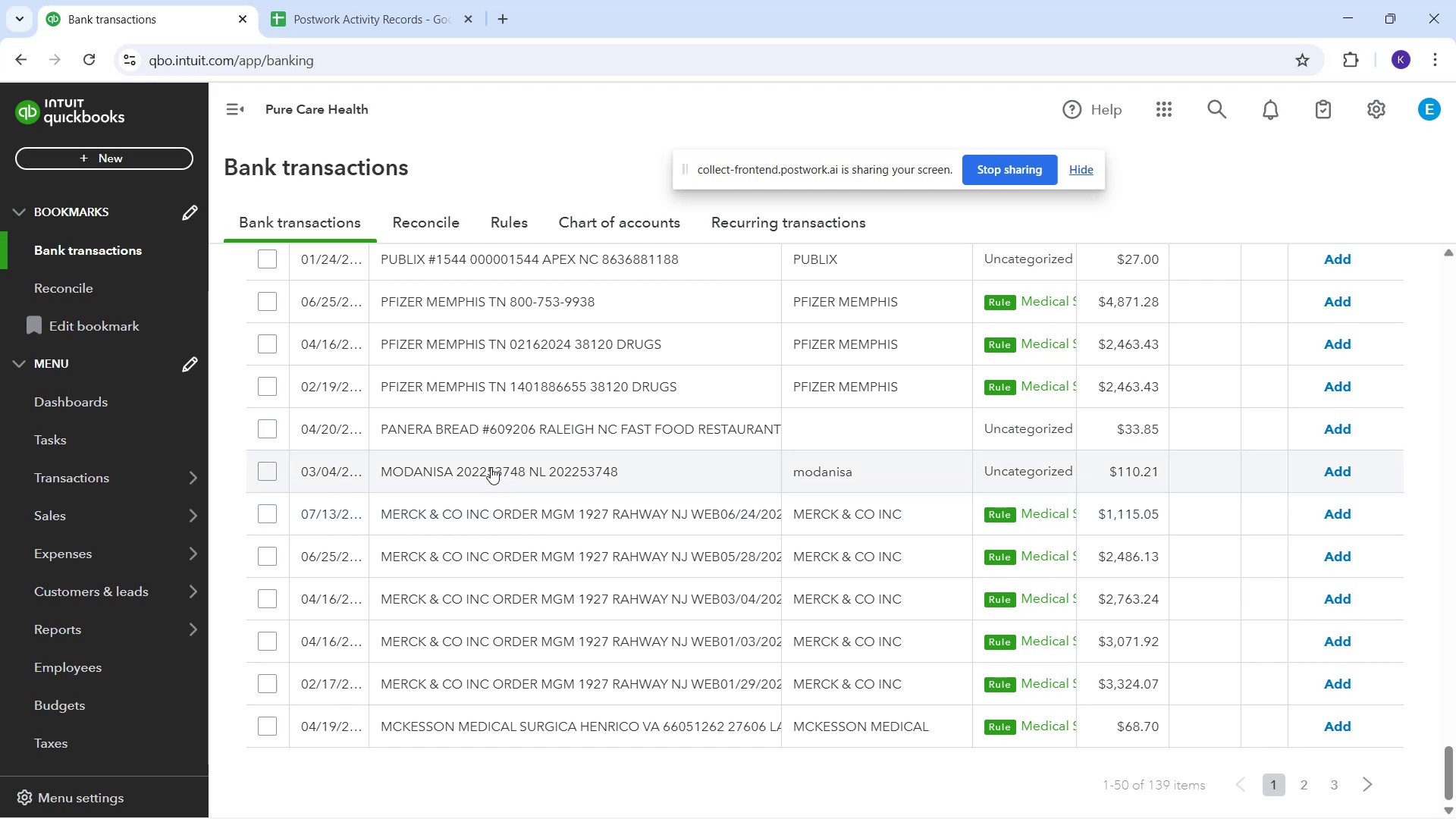 
mouse_move([507, 486])
 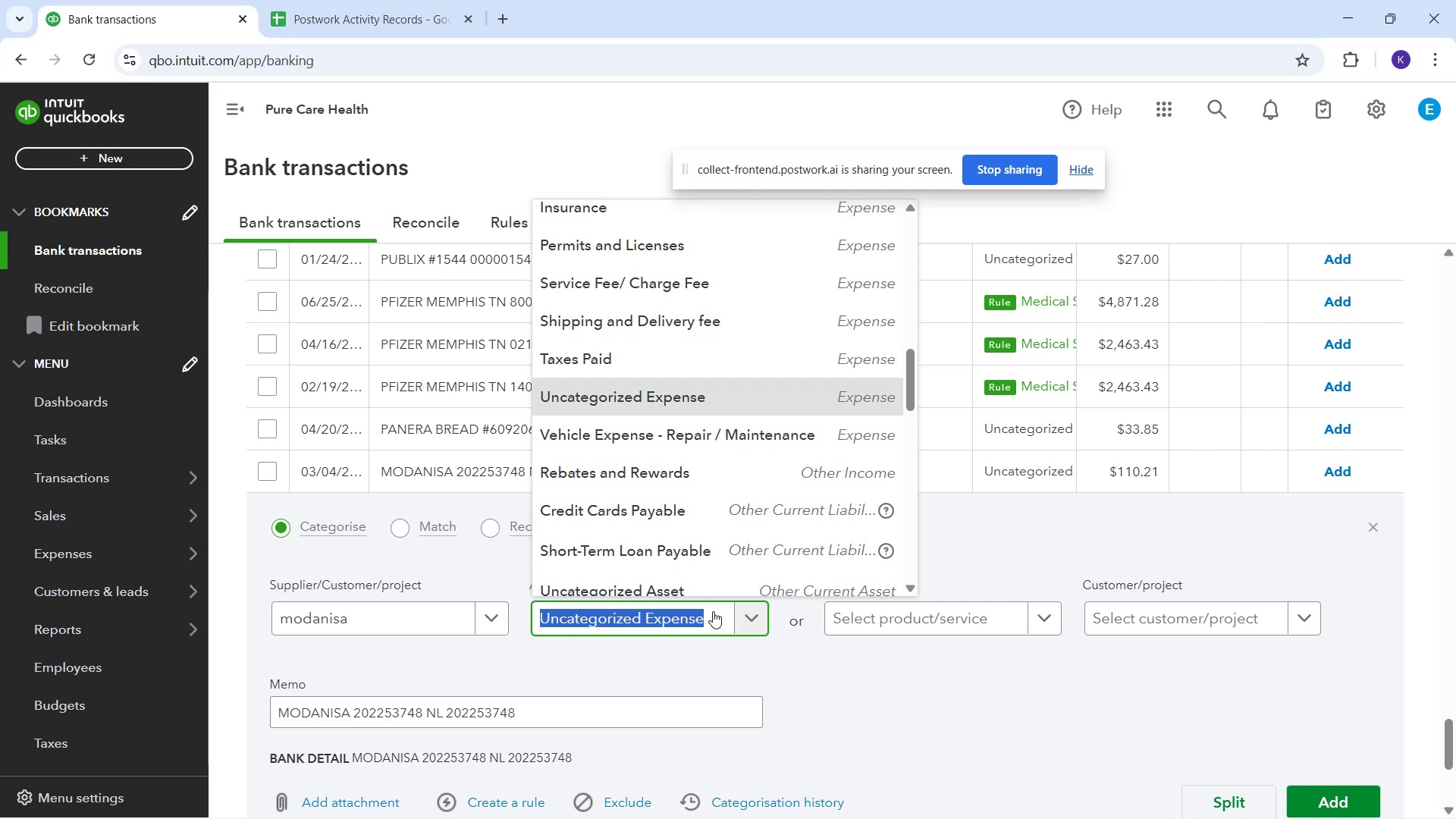 
wait(35.58)
 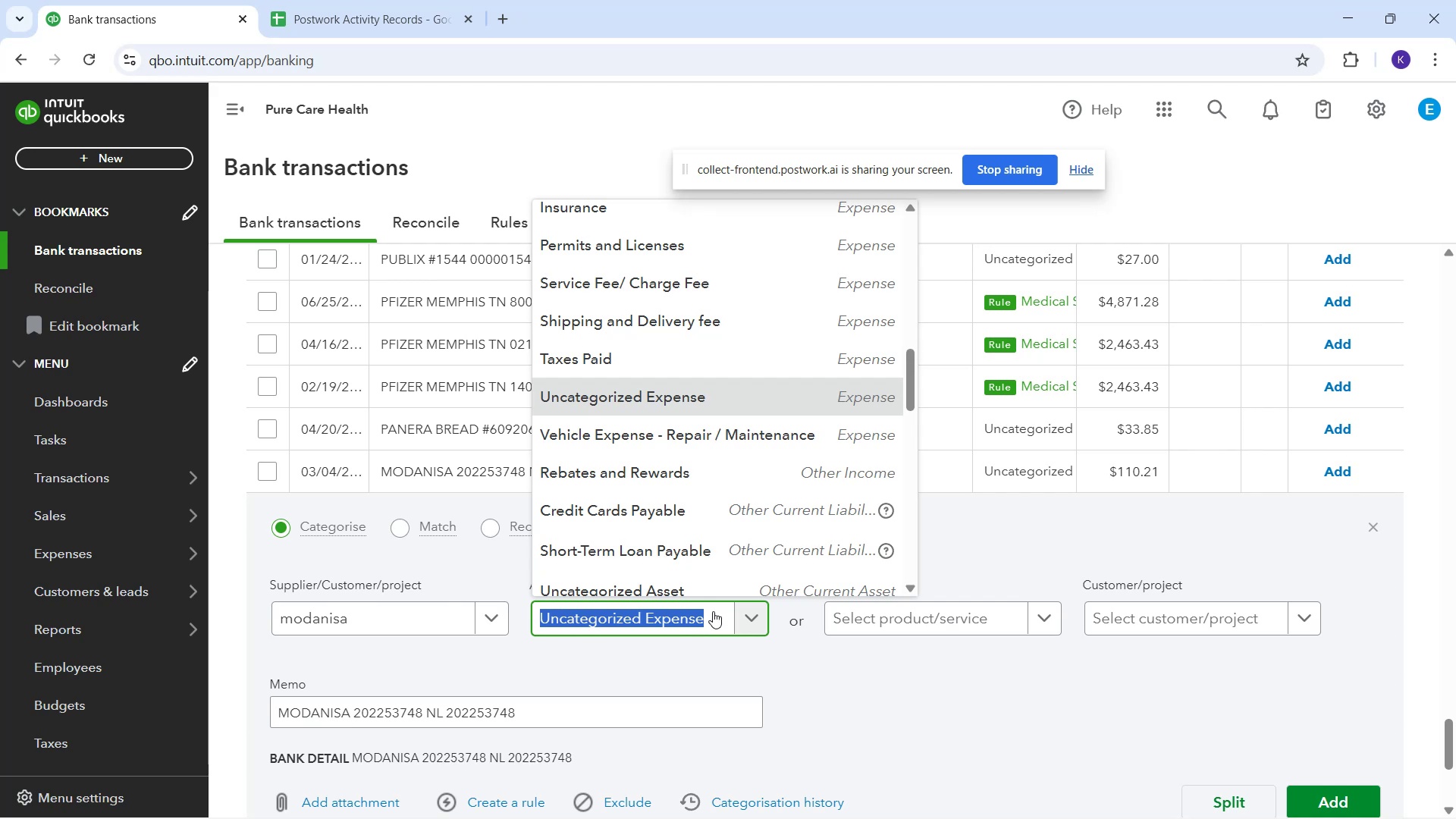 
scroll: coordinate [670, 627], scroll_direction: up, amount: 3.0
 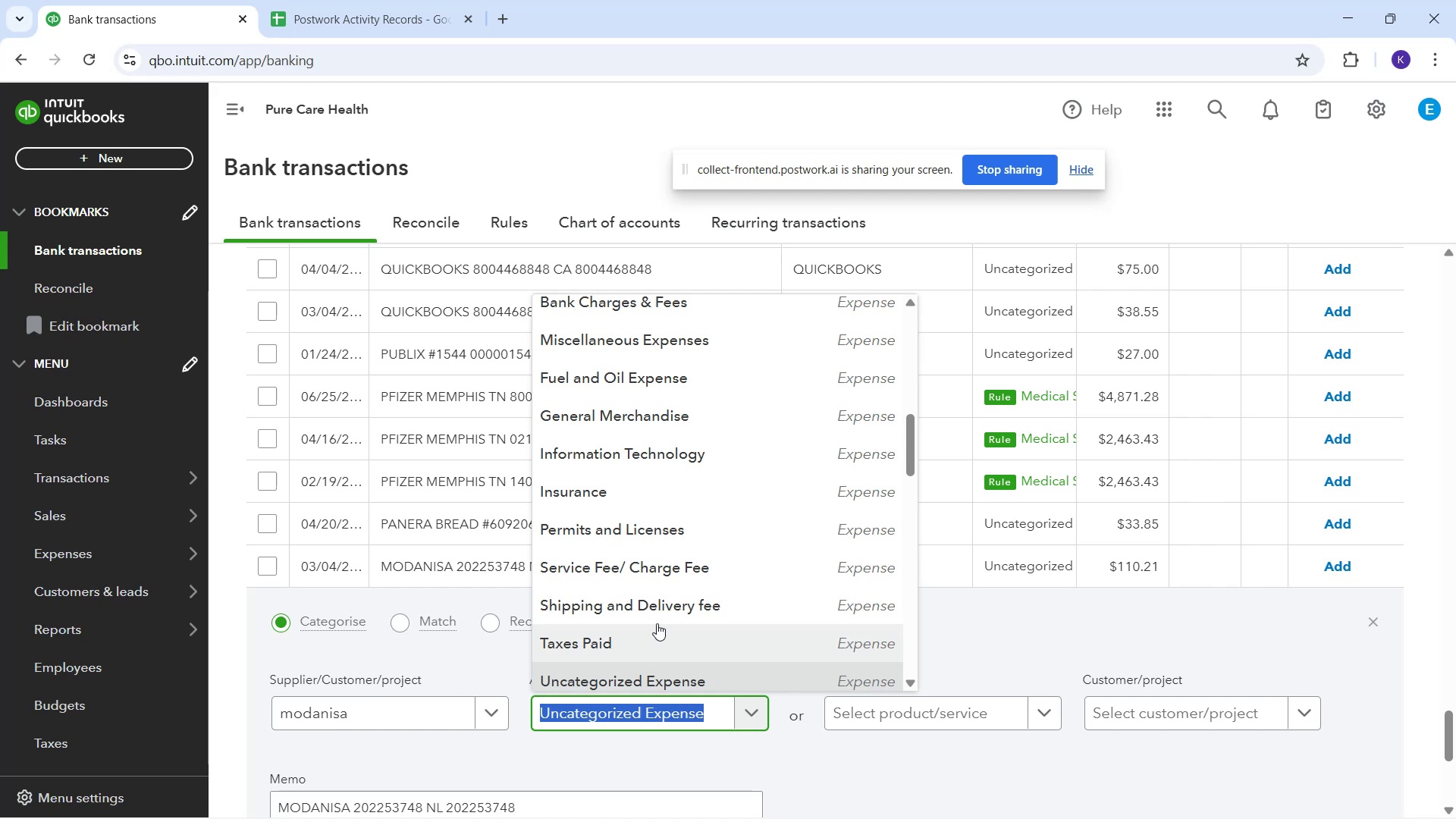 
wait(14.68)
 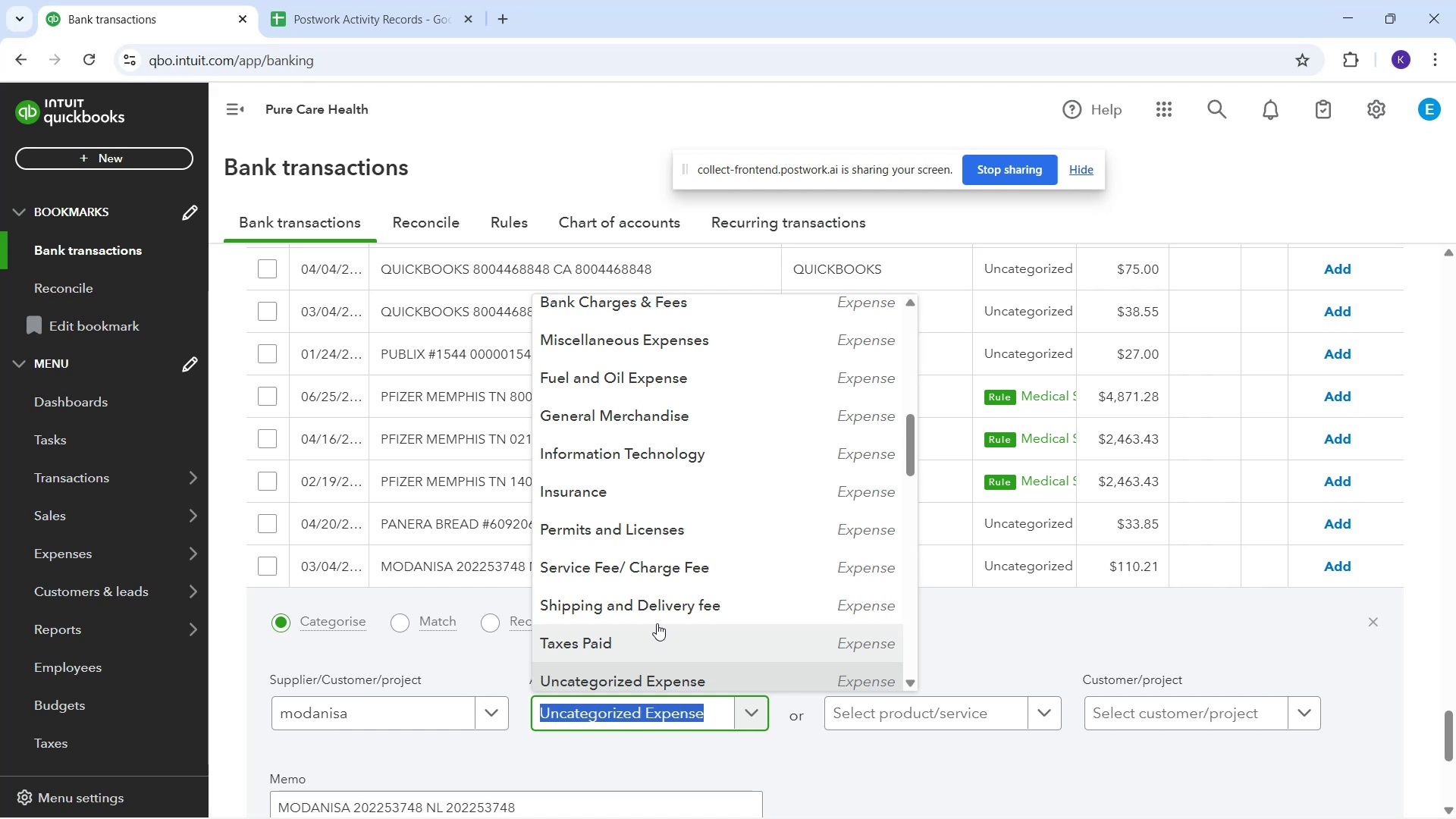 
scroll: coordinate [685, 526], scroll_direction: up, amount: 4.0
 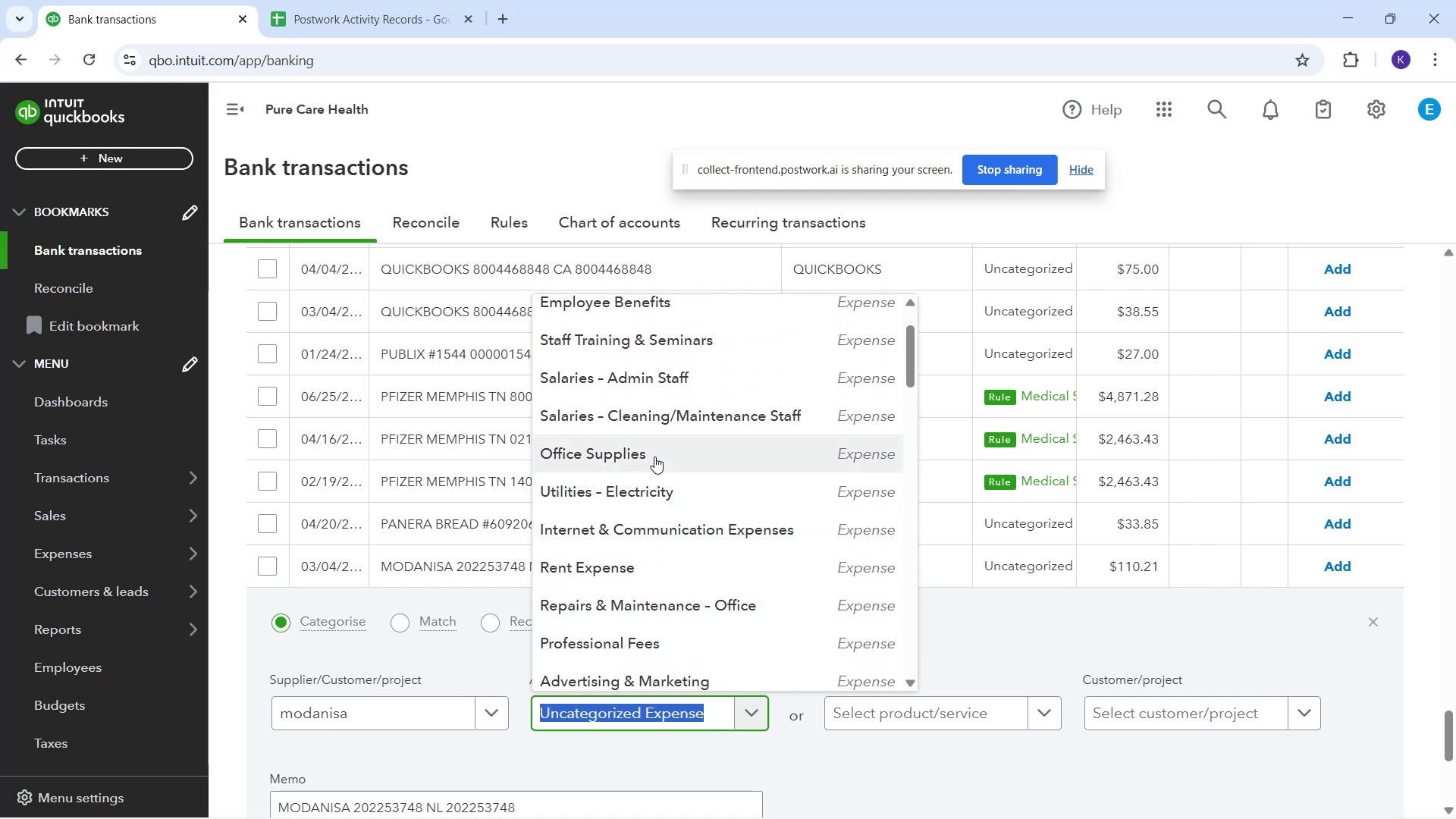 
left_click([654, 449])
 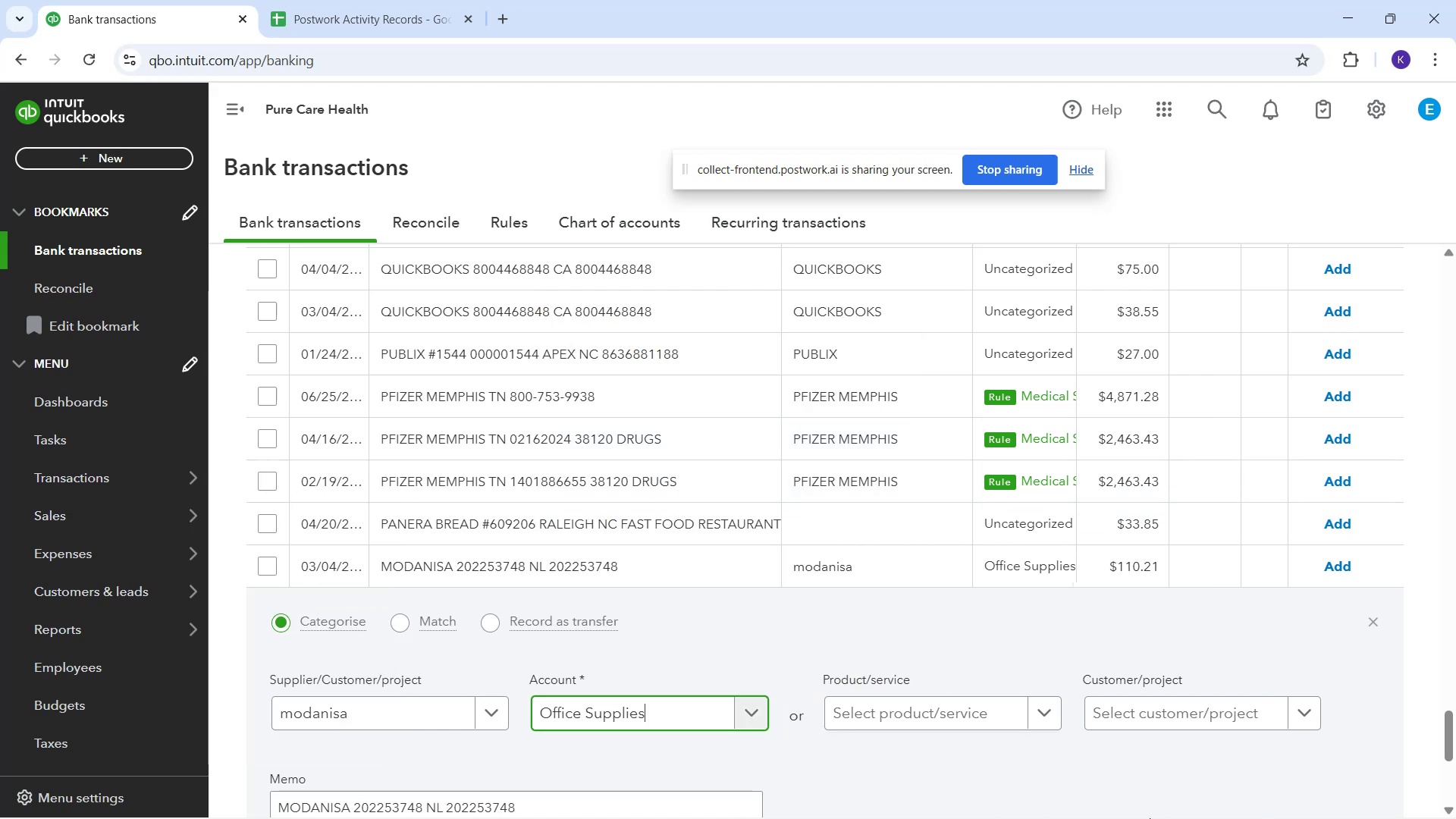 
scroll: coordinate [1068, 329], scroll_direction: down, amount: 4.0
 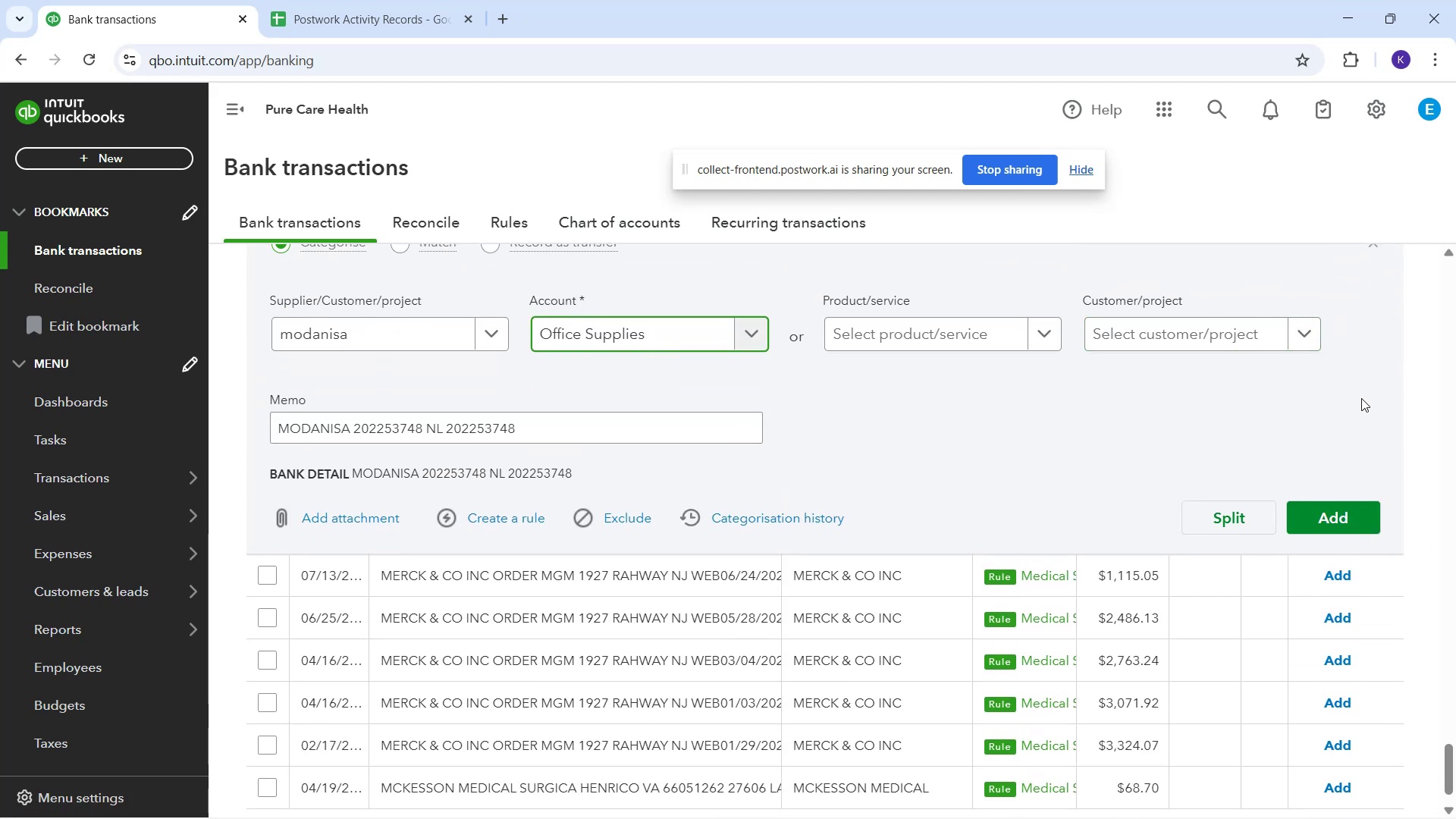 
wait(5.57)
 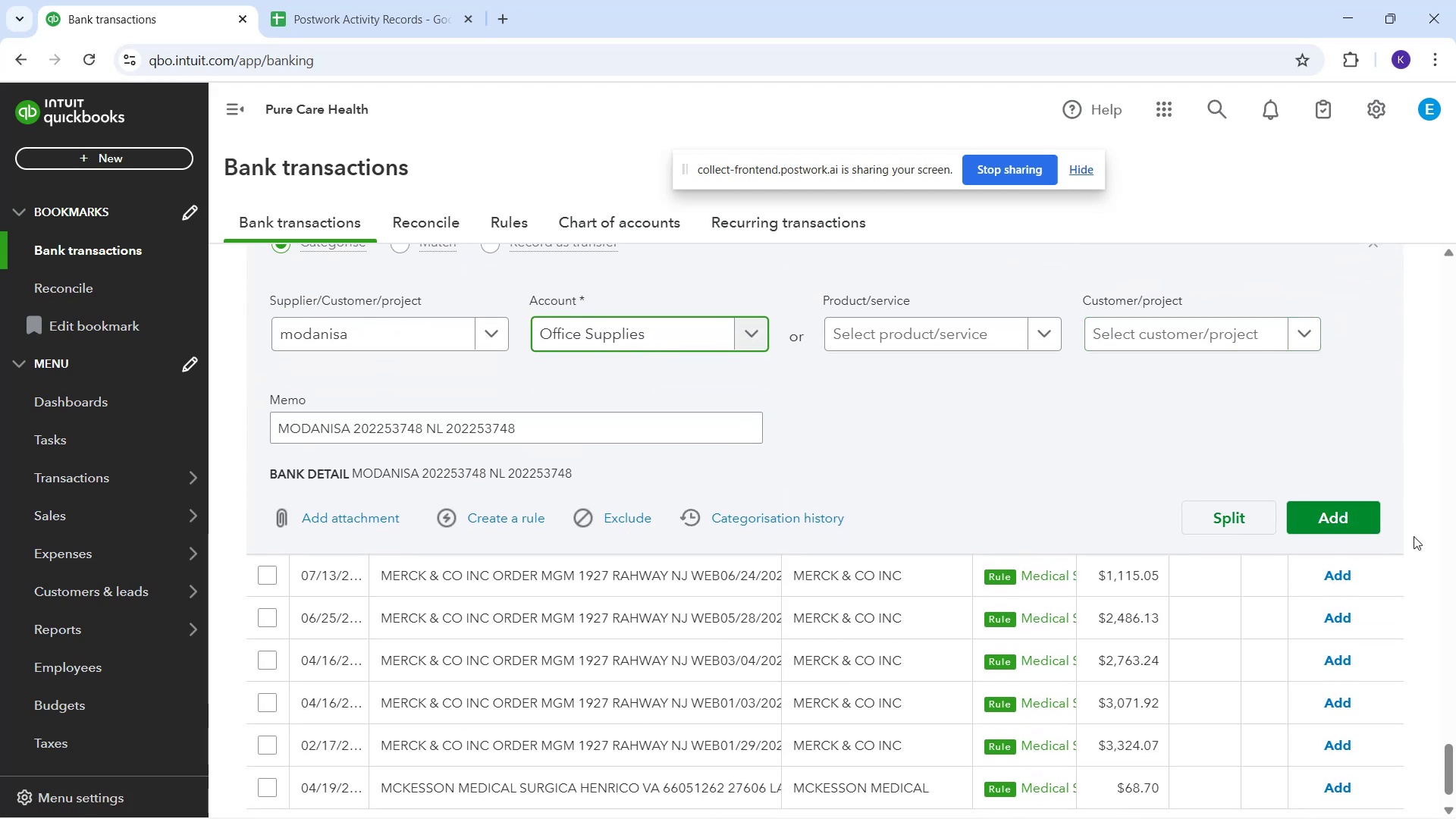 
scroll: coordinate [1157, 476], scroll_direction: down, amount: 3.0
 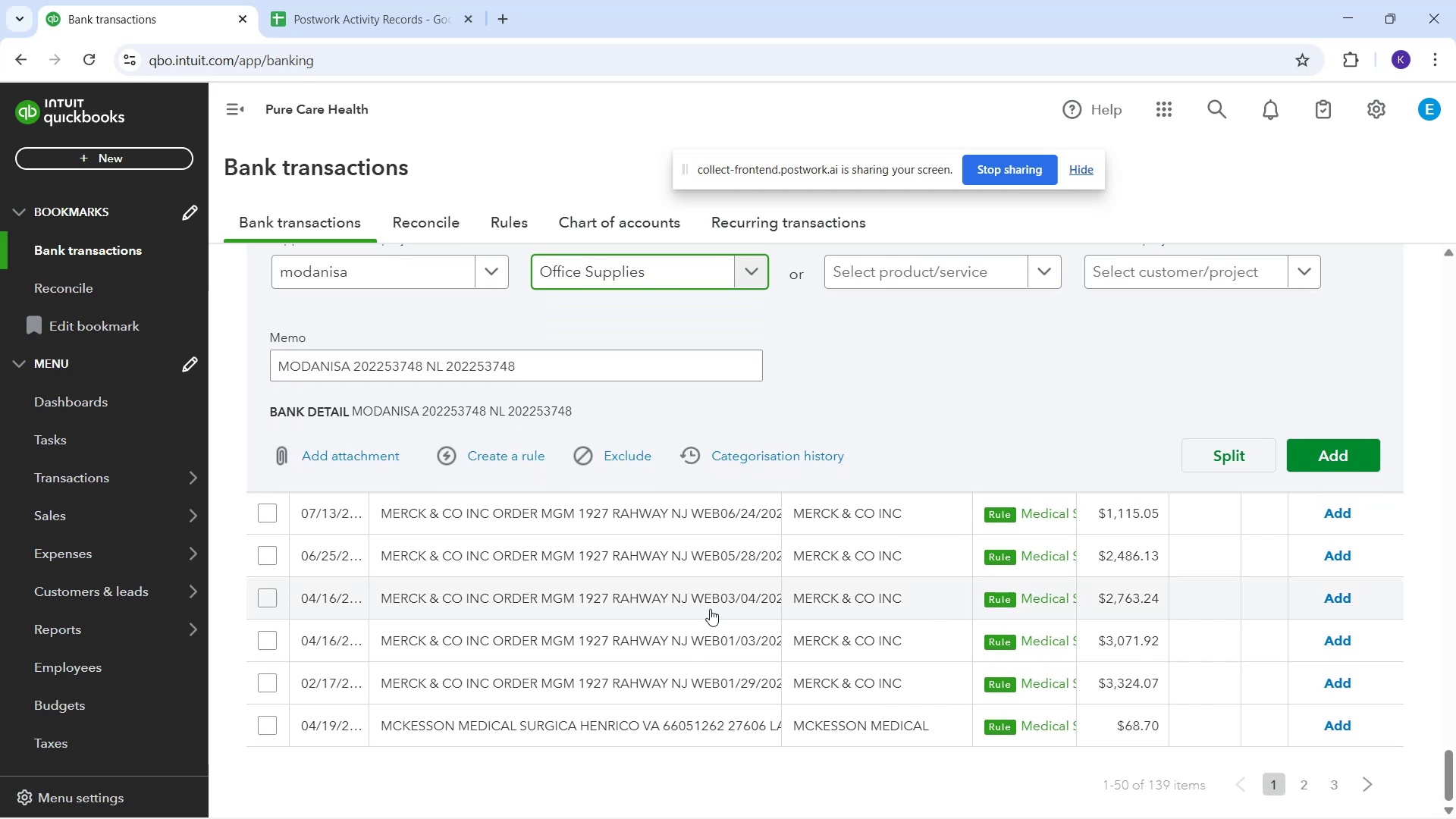 
scroll: coordinate [844, 447], scroll_direction: up, amount: 10.0
 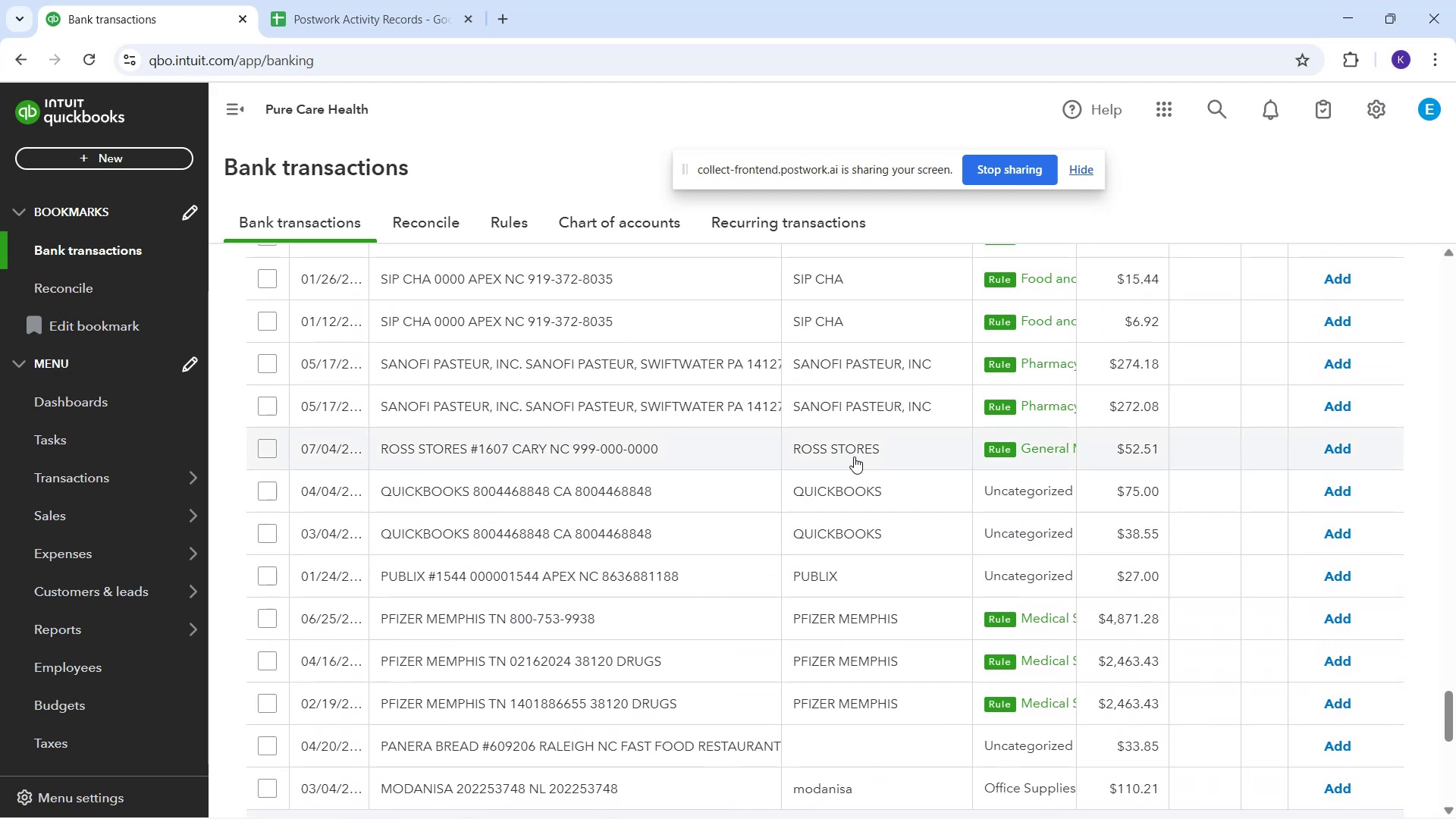 
scroll: coordinate [836, 426], scroll_direction: up, amount: 15.0
 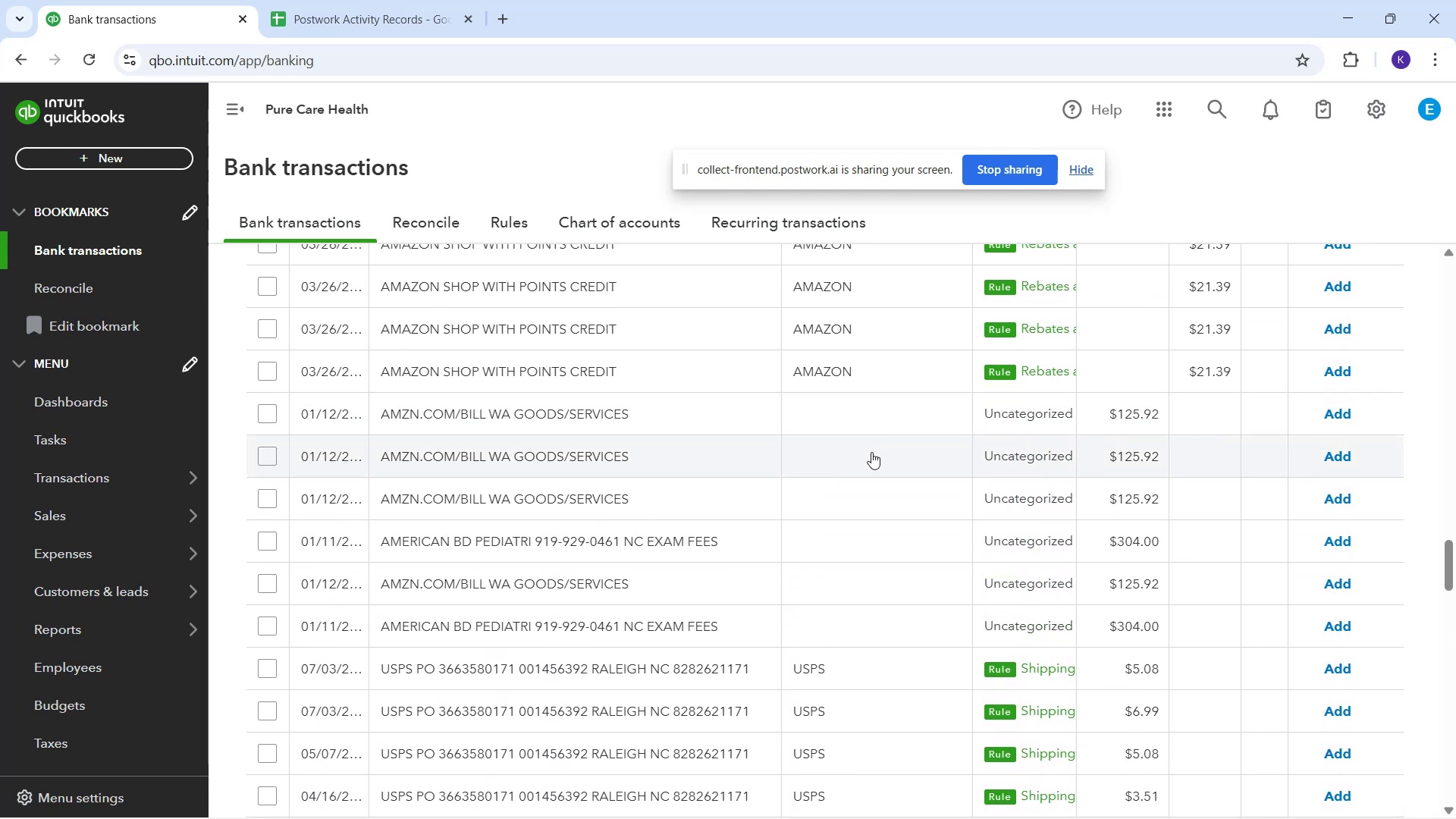 
wait(6.05)
 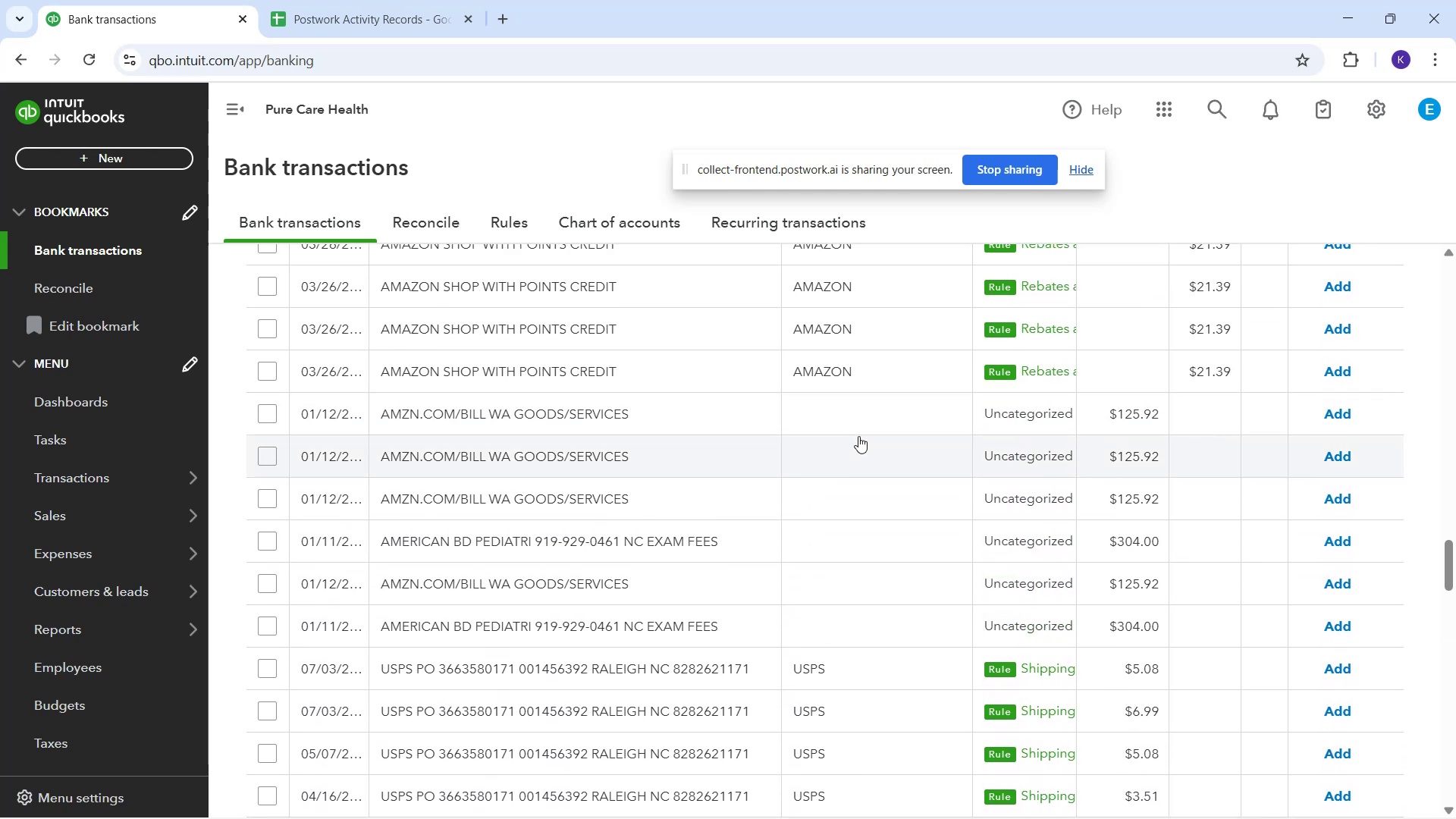 
scroll: coordinate [958, 598], scroll_direction: down, amount: 30.0
 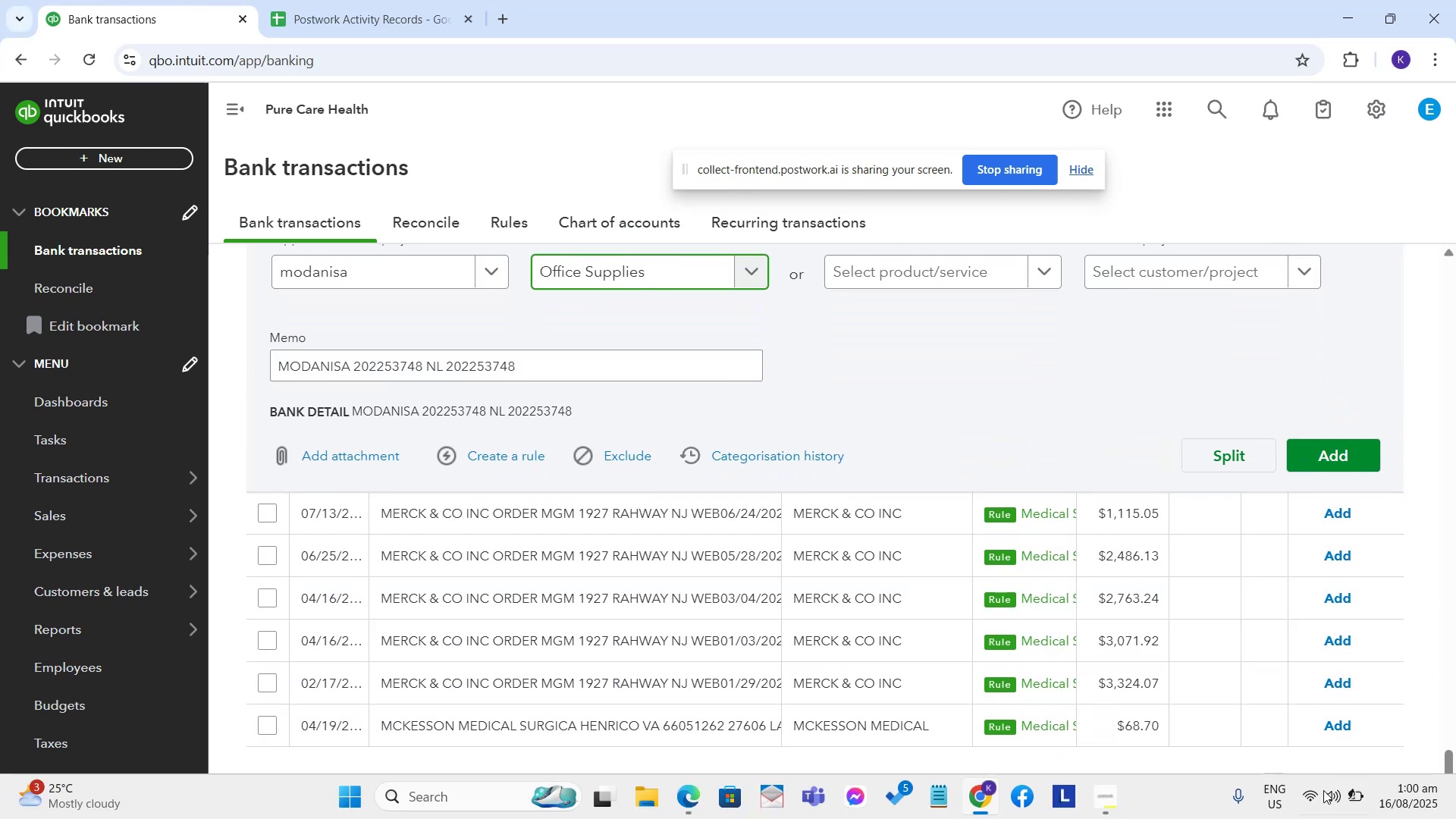 
scroll: coordinate [550, 469], scroll_direction: up, amount: 5.0
 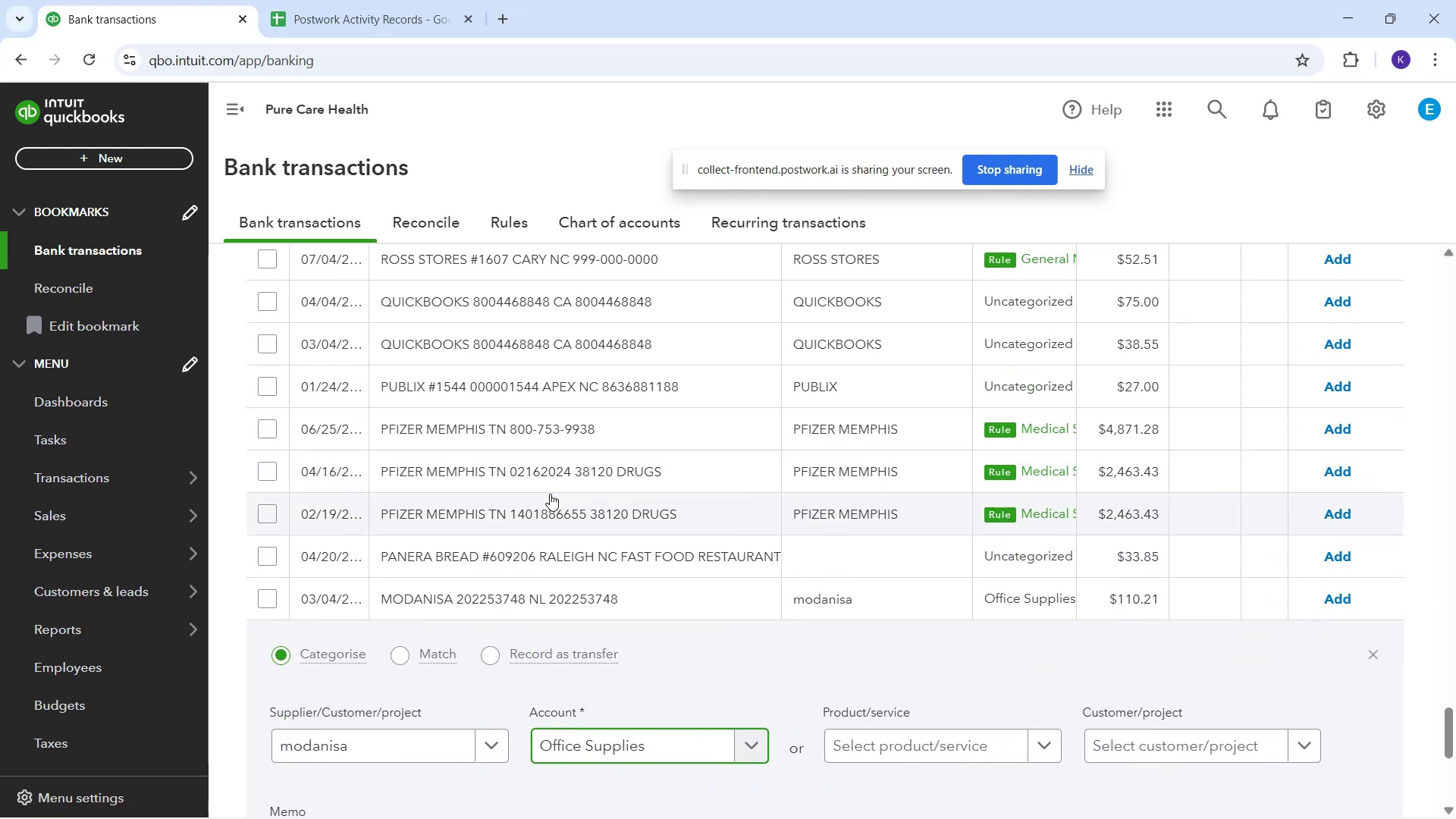 
scroll: coordinate [551, 508], scroll_direction: down, amount: 4.0
 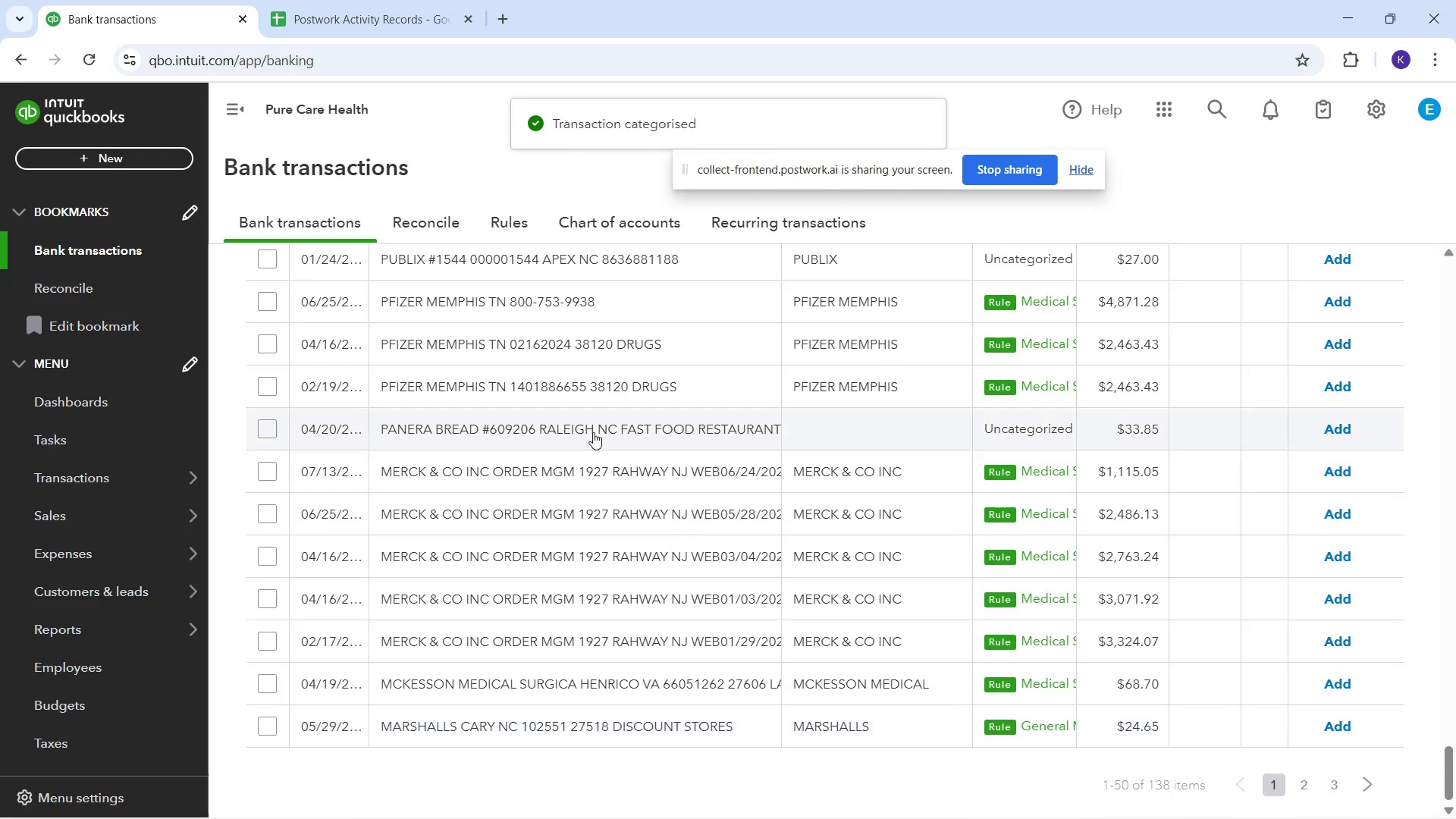 
wait(13.82)
 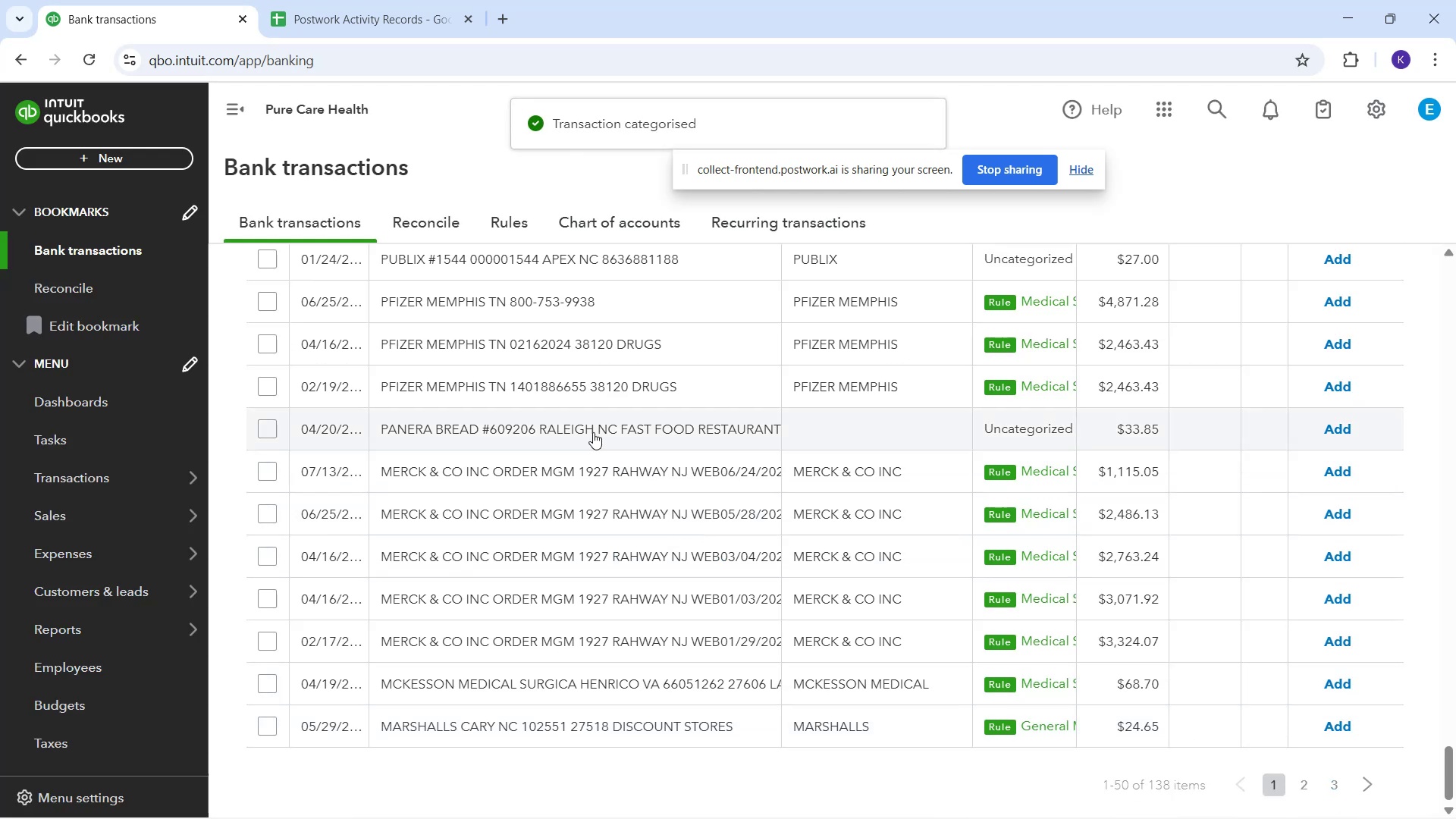 
mouse_move([465, 426])
 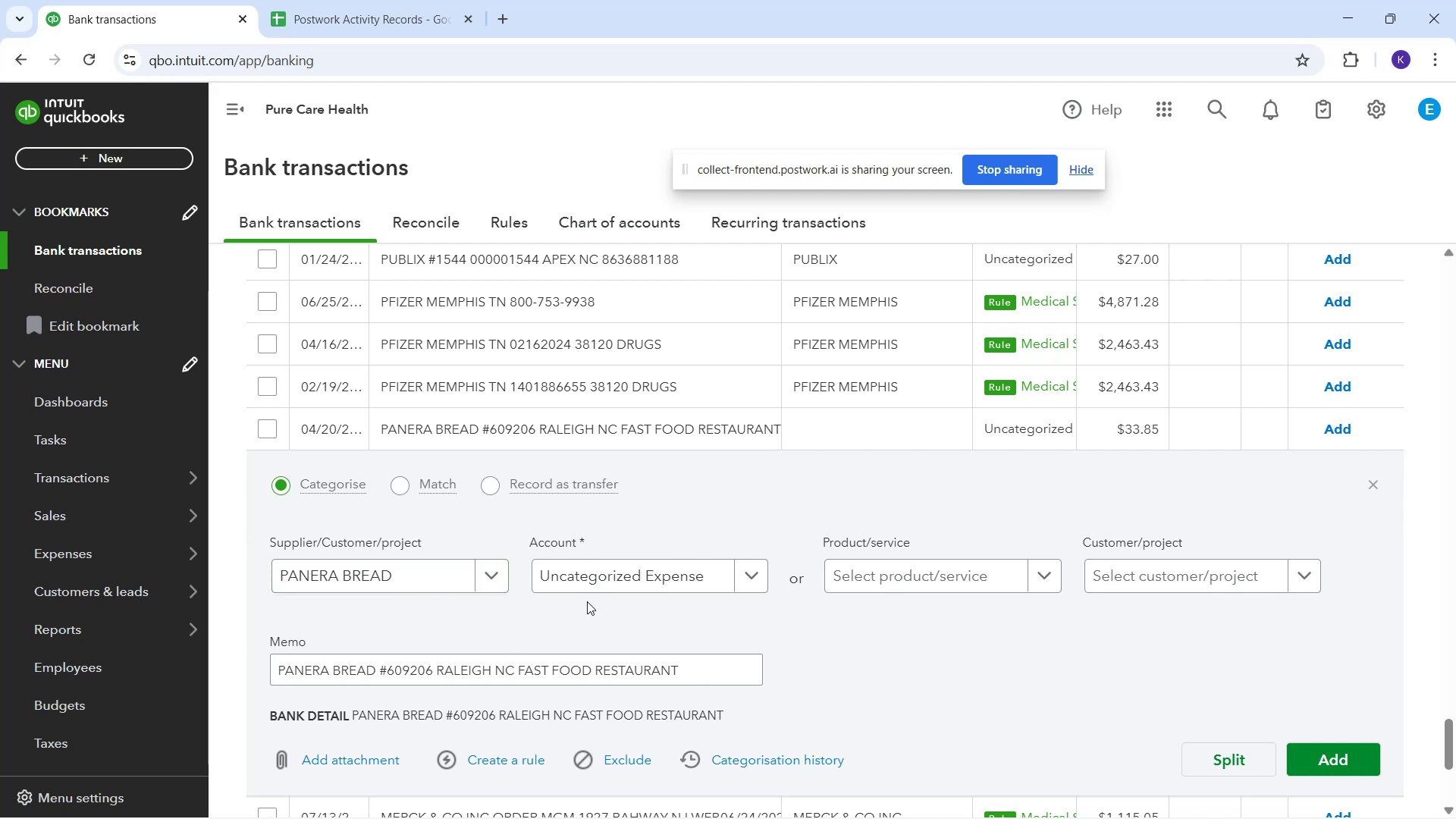 
wait(20.29)
 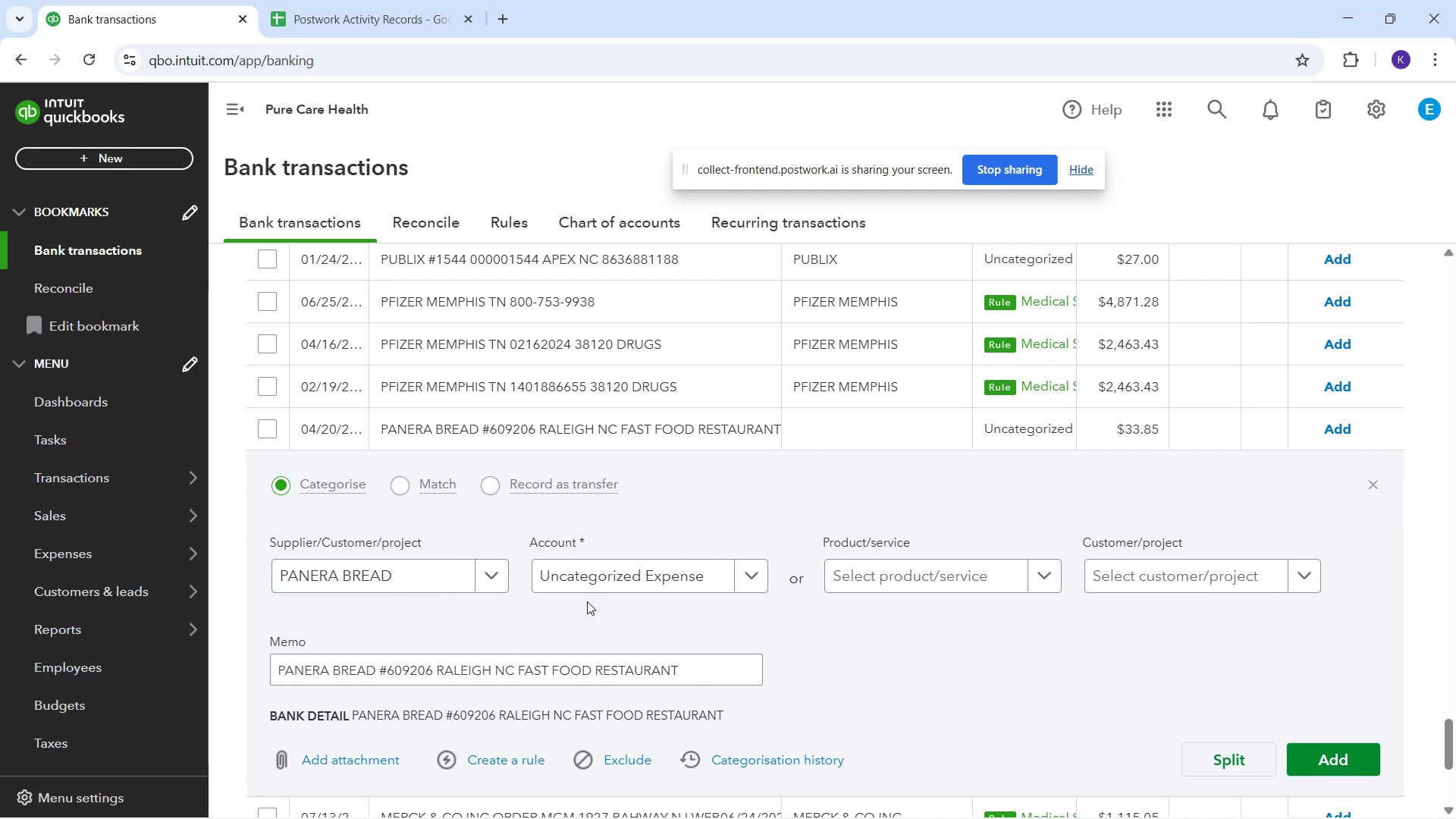 
scroll: coordinate [642, 431], scroll_direction: up, amount: 7.0
 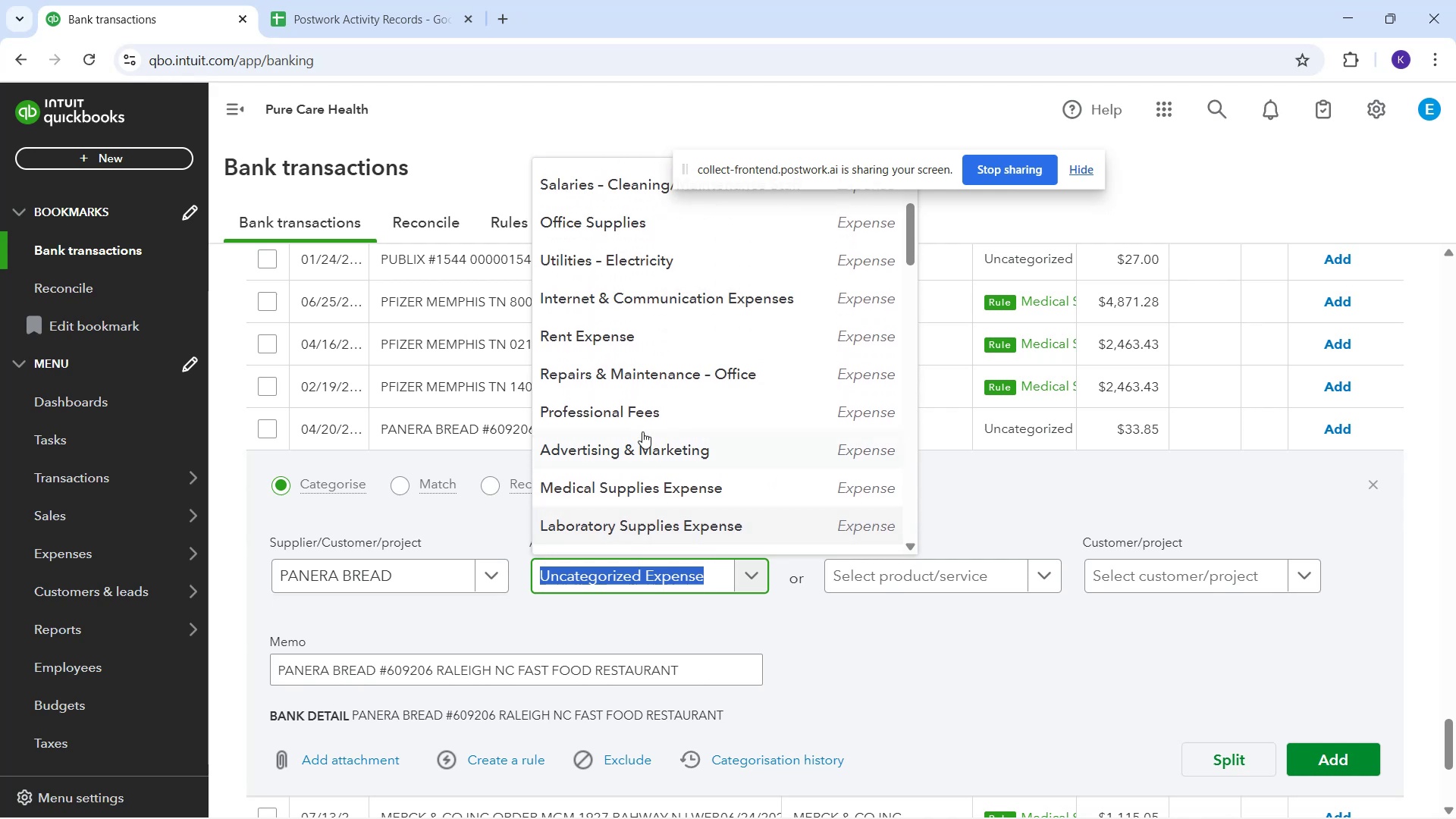 
type(mea)
 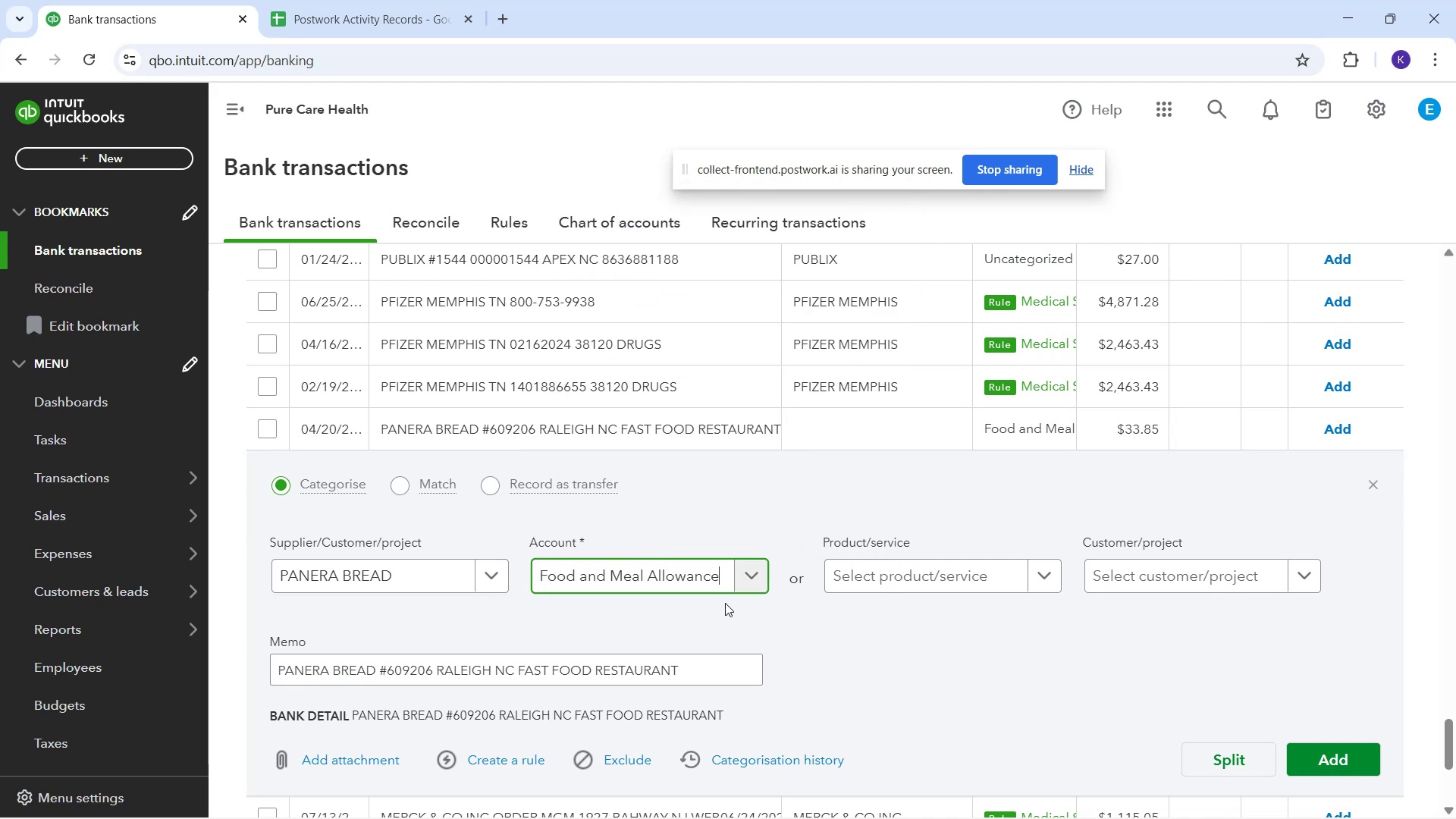 
wait(8.57)
 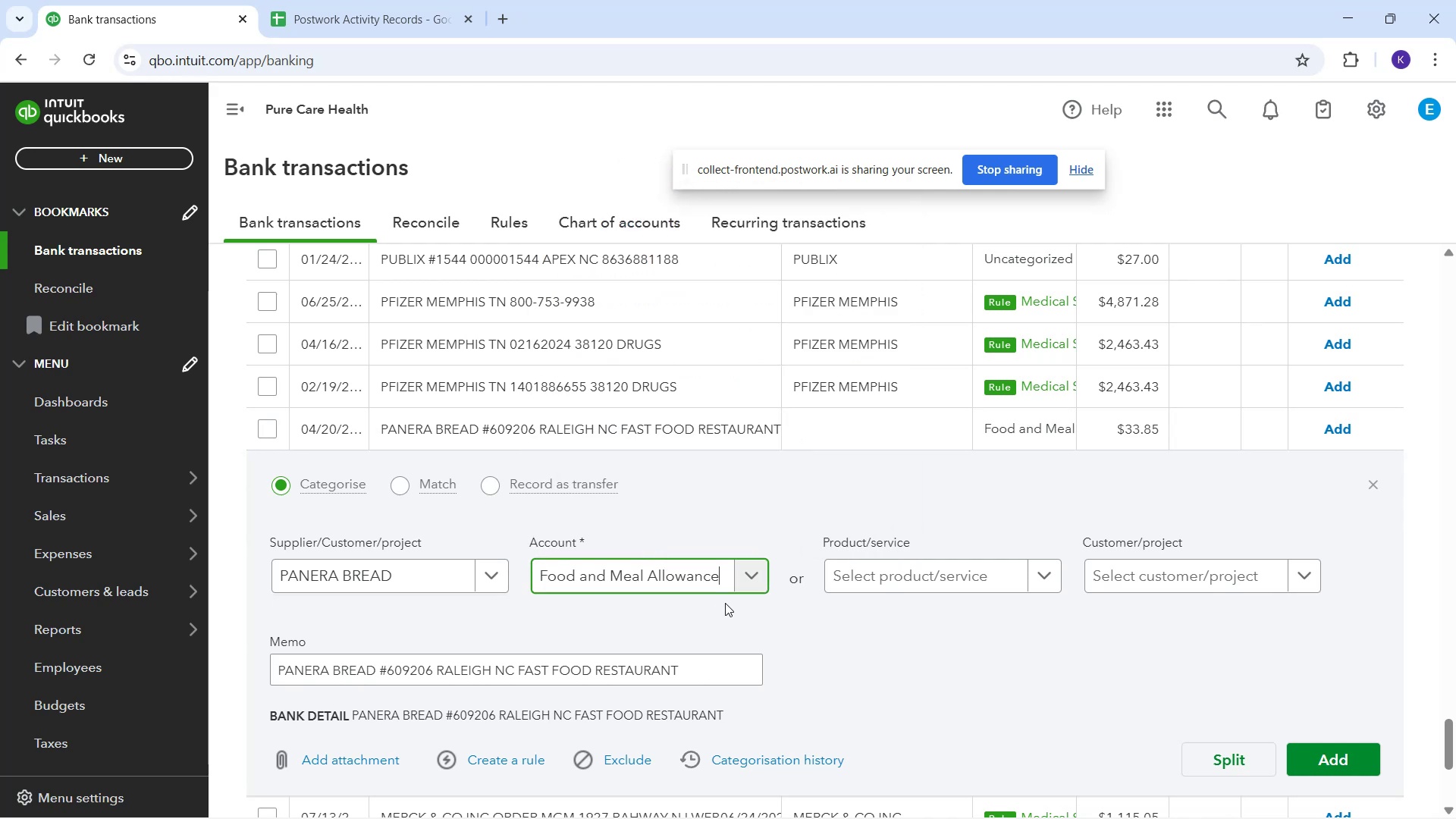 
left_click_drag(start_coordinate=[633, 573], to_coordinate=[632, 578])
 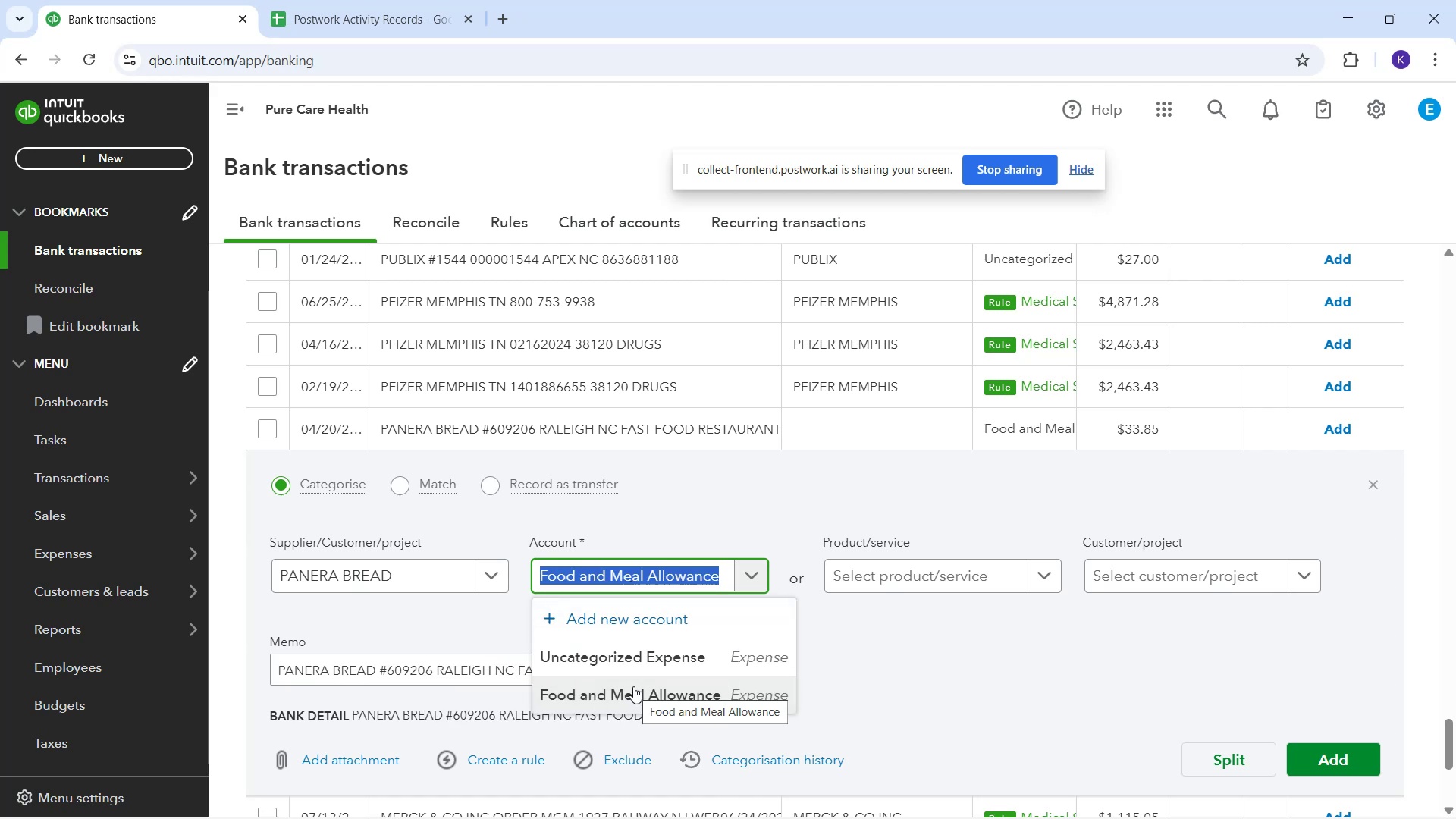 
type(meal)
 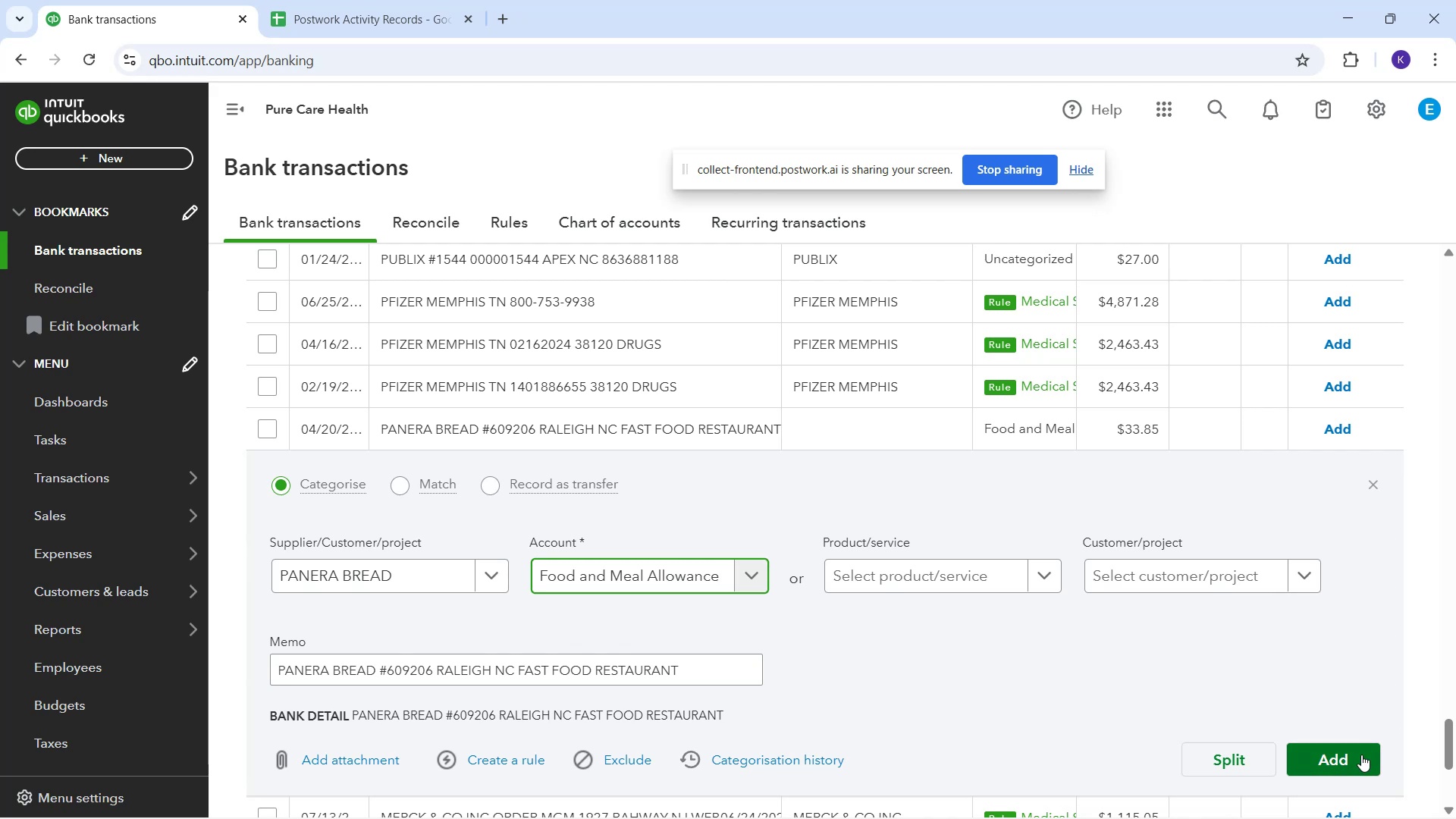 
wait(9.53)
 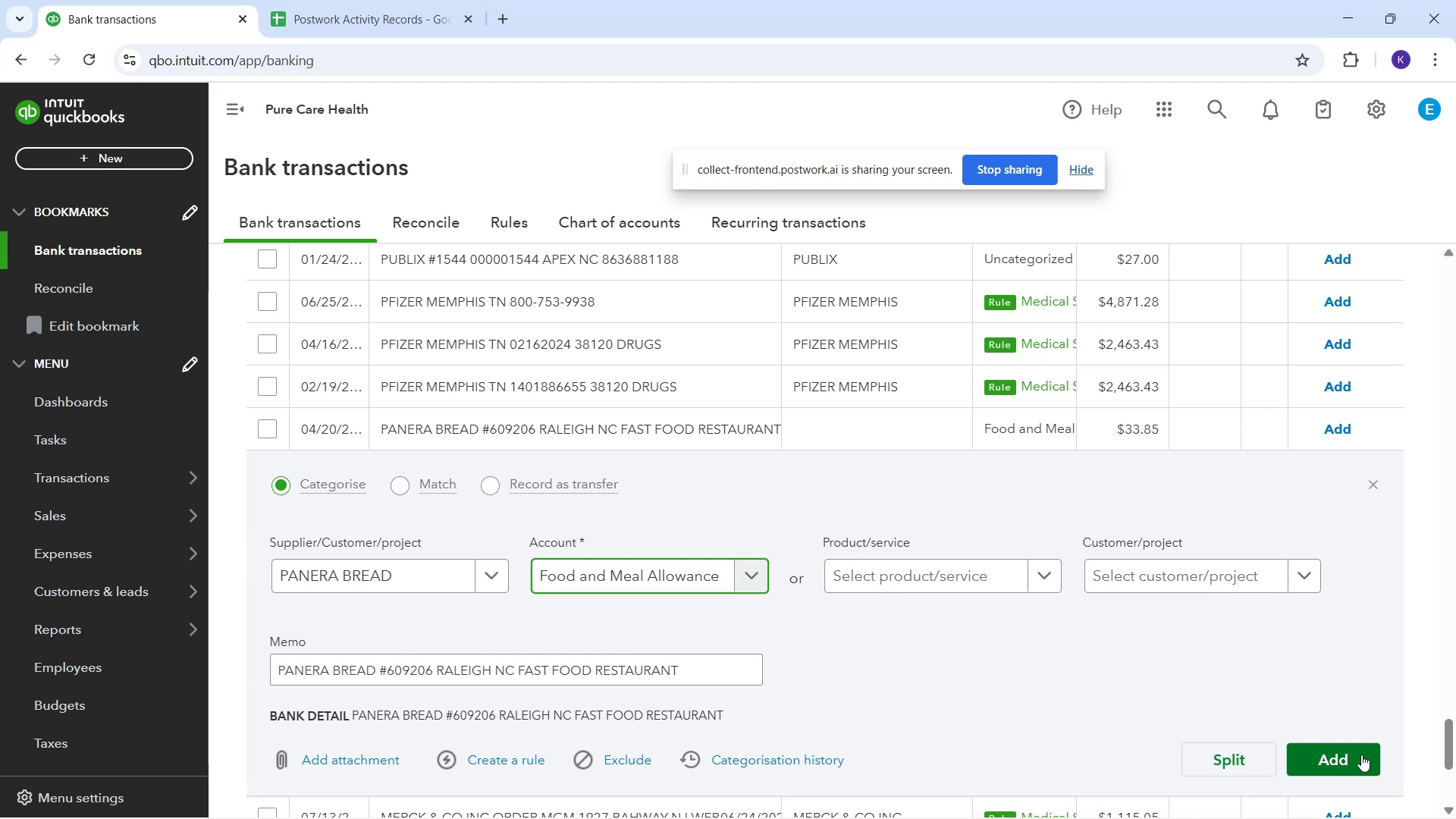 
scroll: coordinate [693, 381], scroll_direction: up, amount: 3.0
 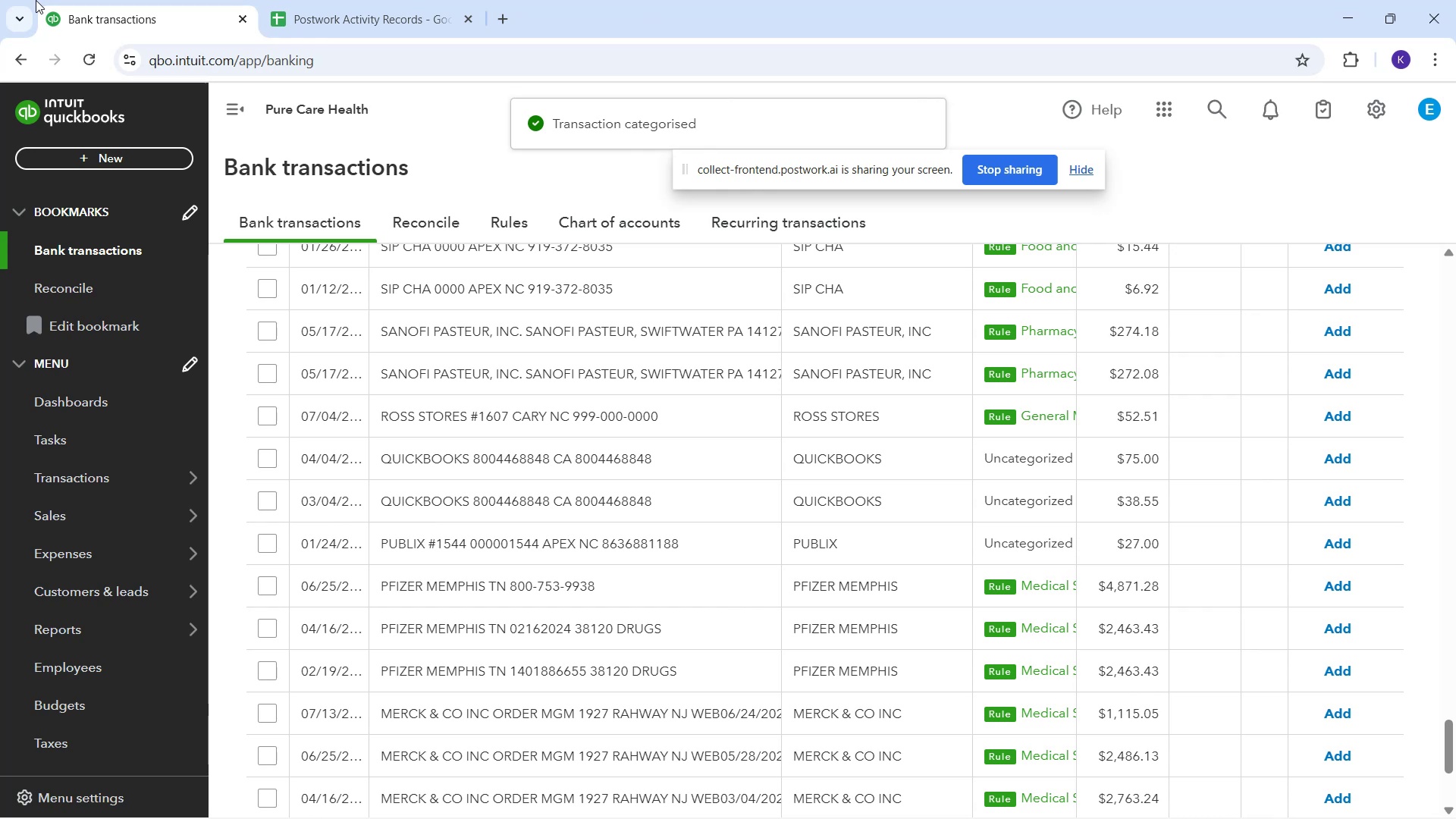 
wait(6.26)
 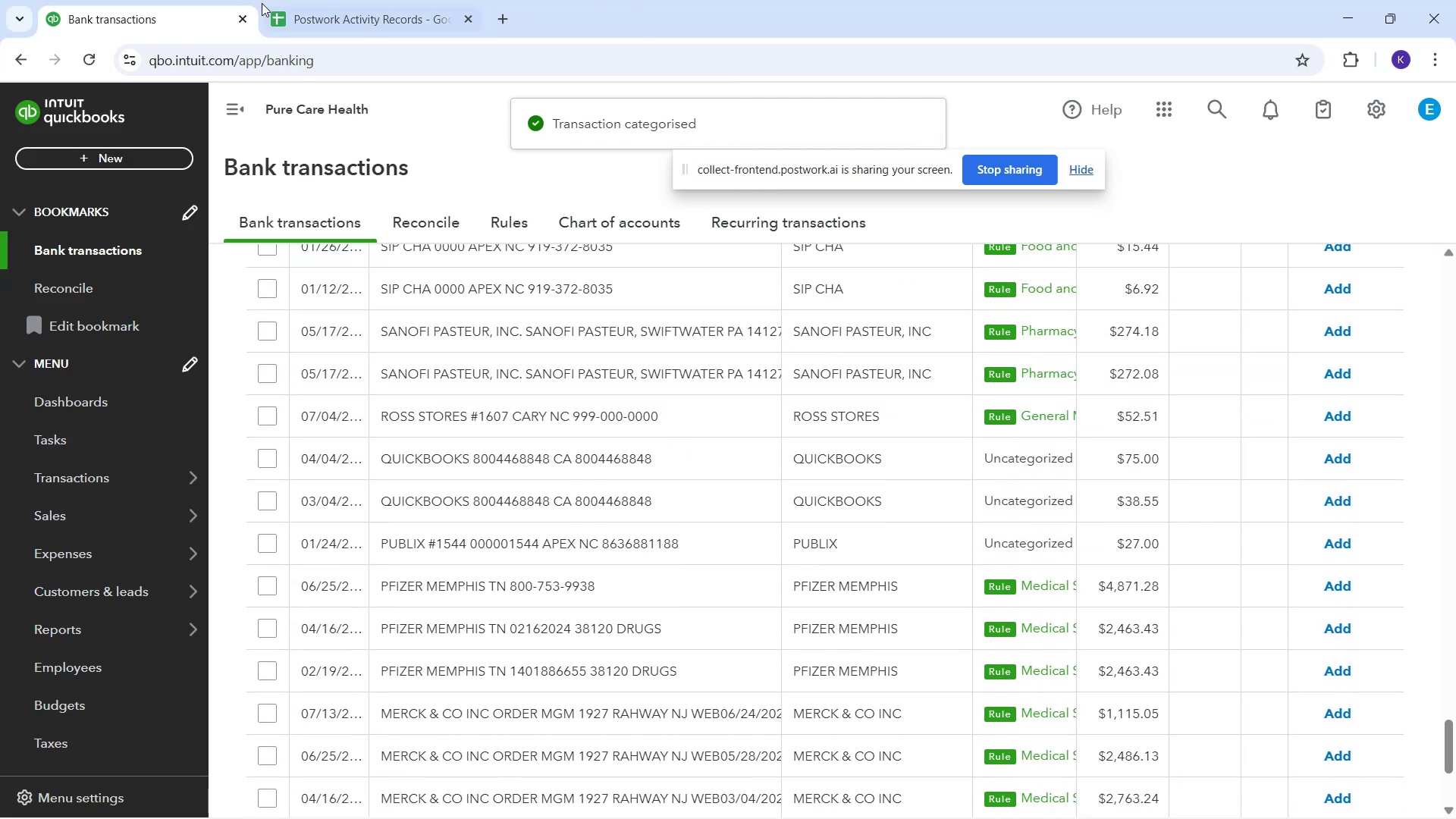 
scroll: coordinate [908, 318], scroll_direction: up, amount: 16.0
 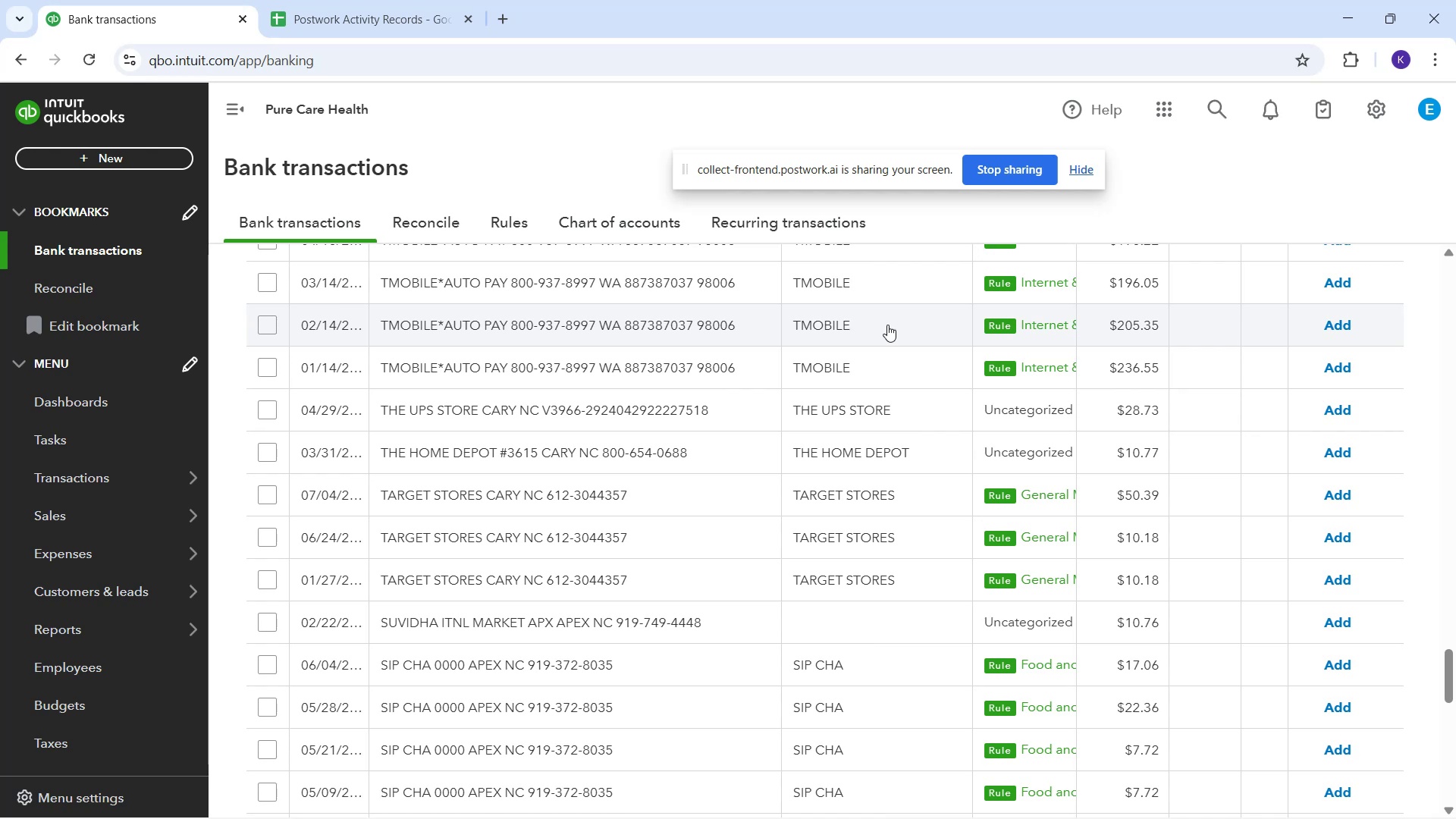 
scroll: coordinate [640, 507], scroll_direction: up, amount: 3.0
 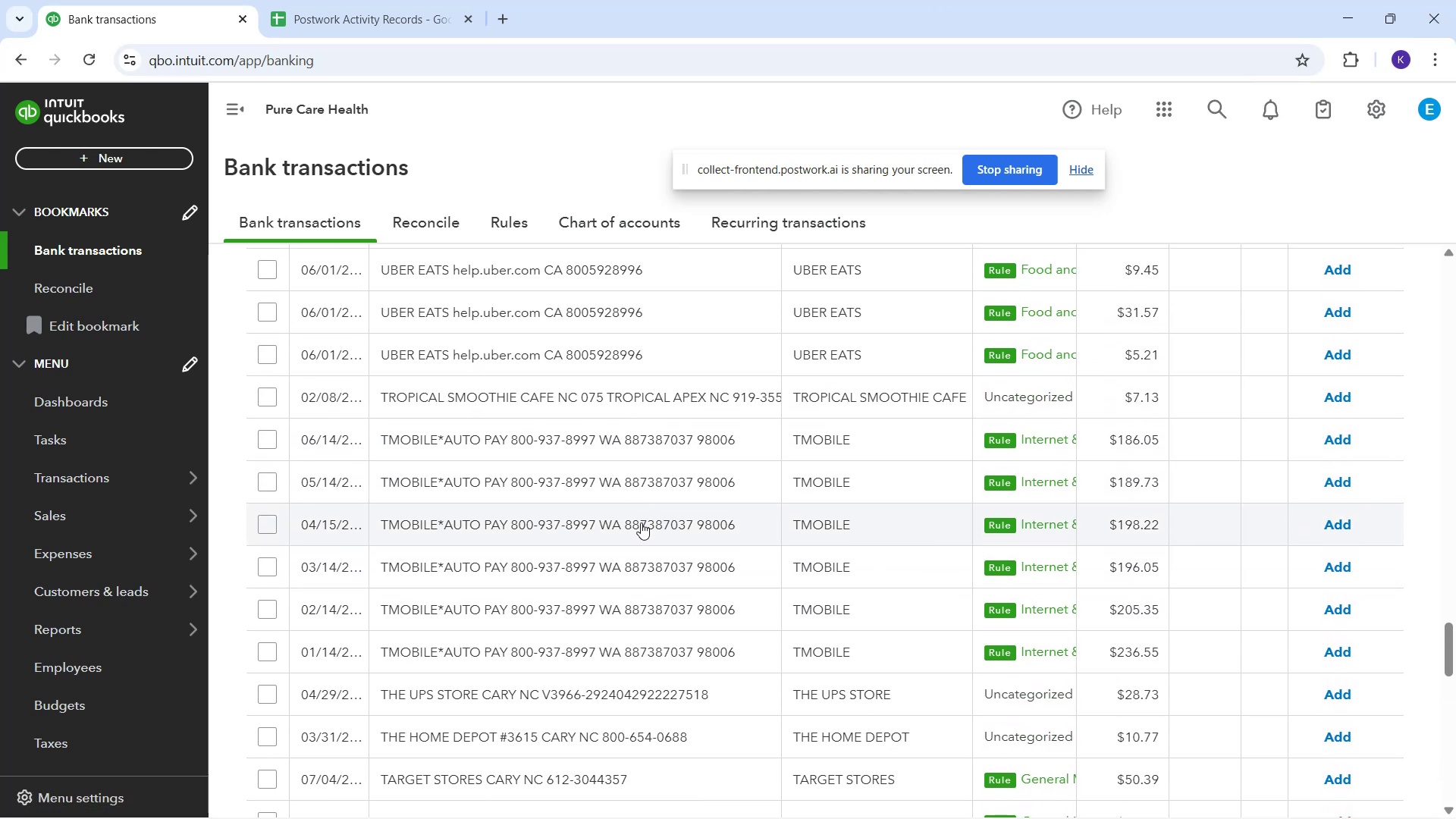 
scroll: coordinate [638, 513], scroll_direction: down, amount: 4.0
 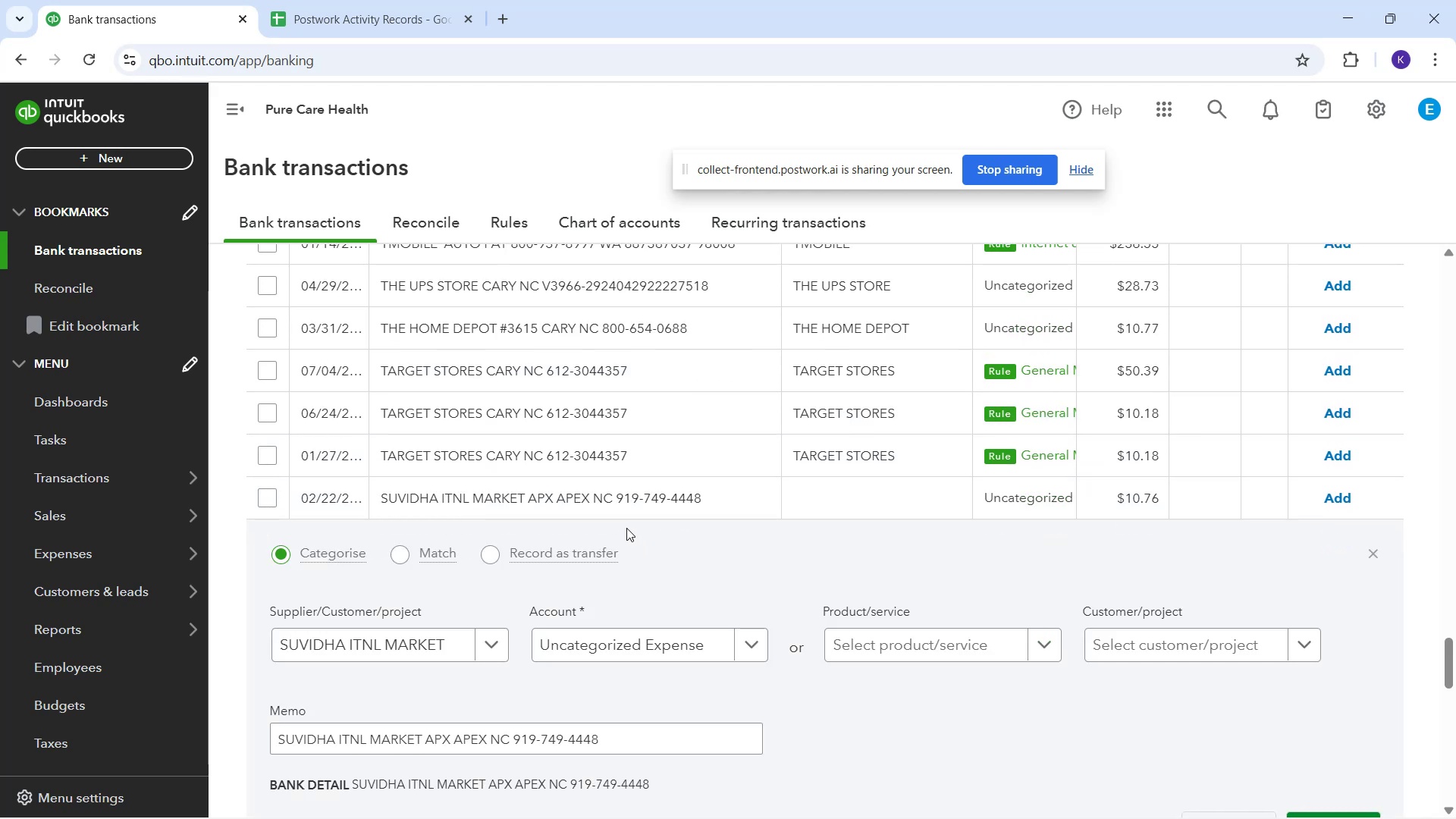 
wait(13.63)
 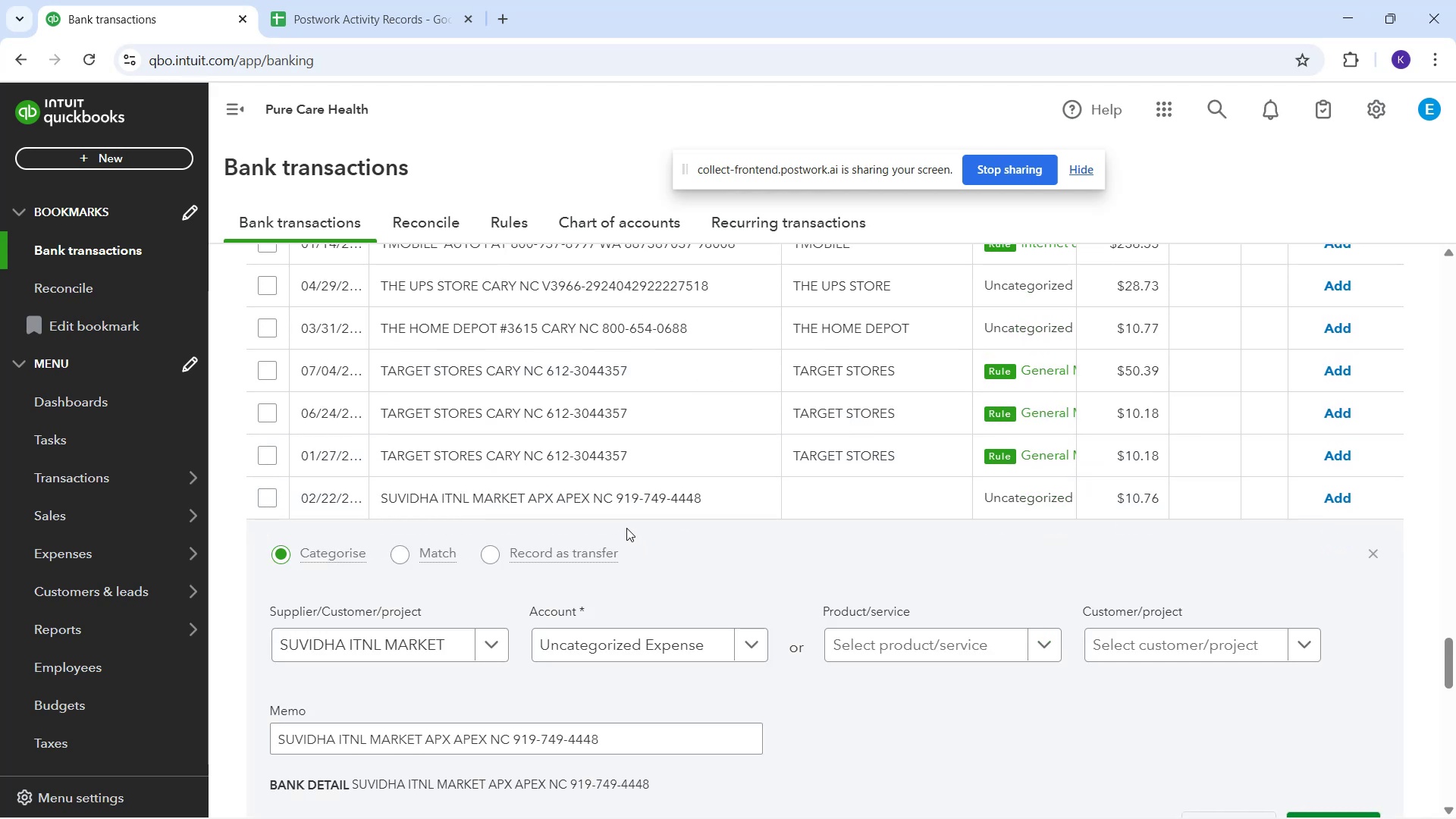 
scroll: coordinate [622, 502], scroll_direction: down, amount: 3.0
 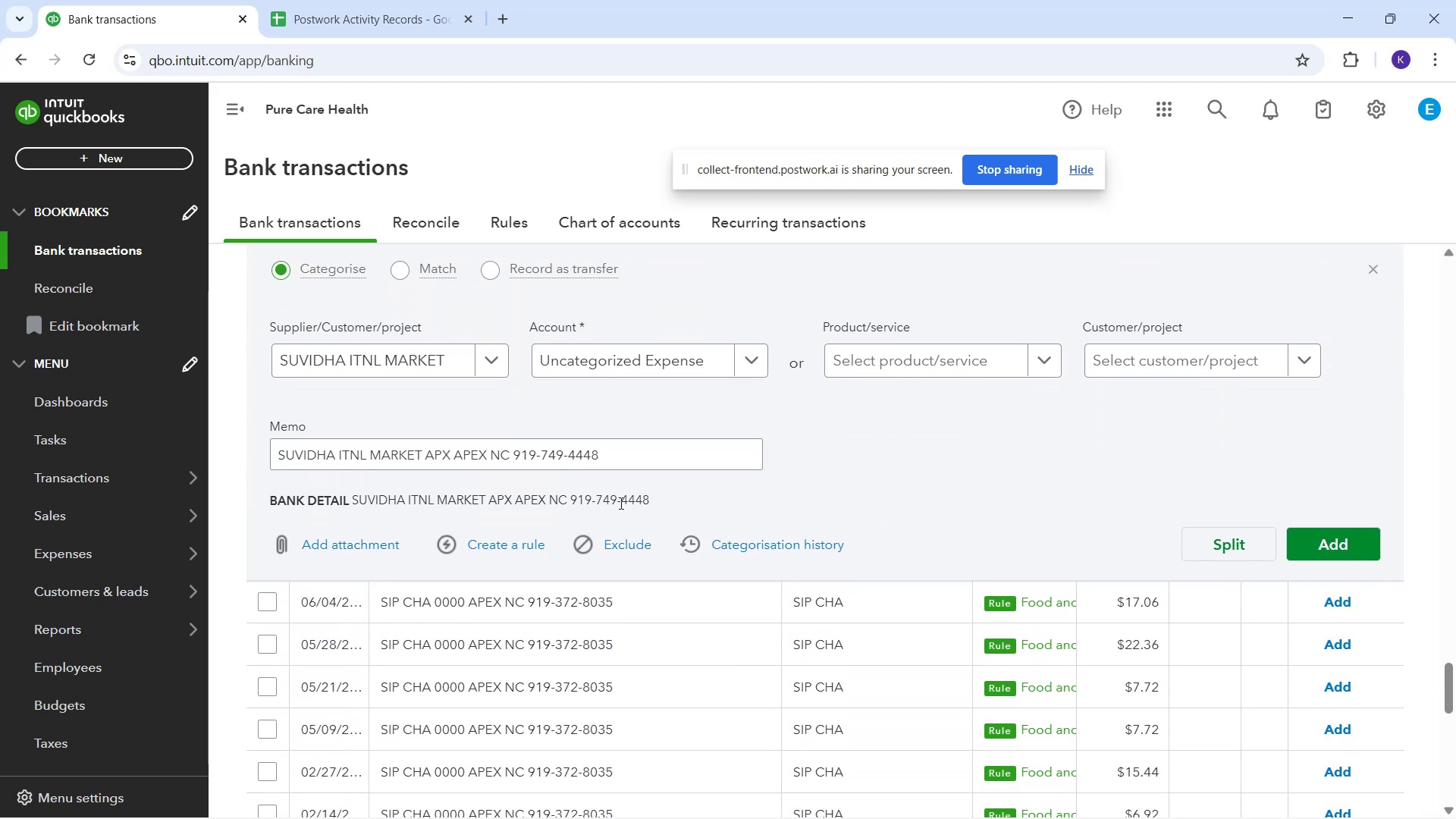 
scroll: coordinate [618, 501], scroll_direction: up, amount: 1.0
 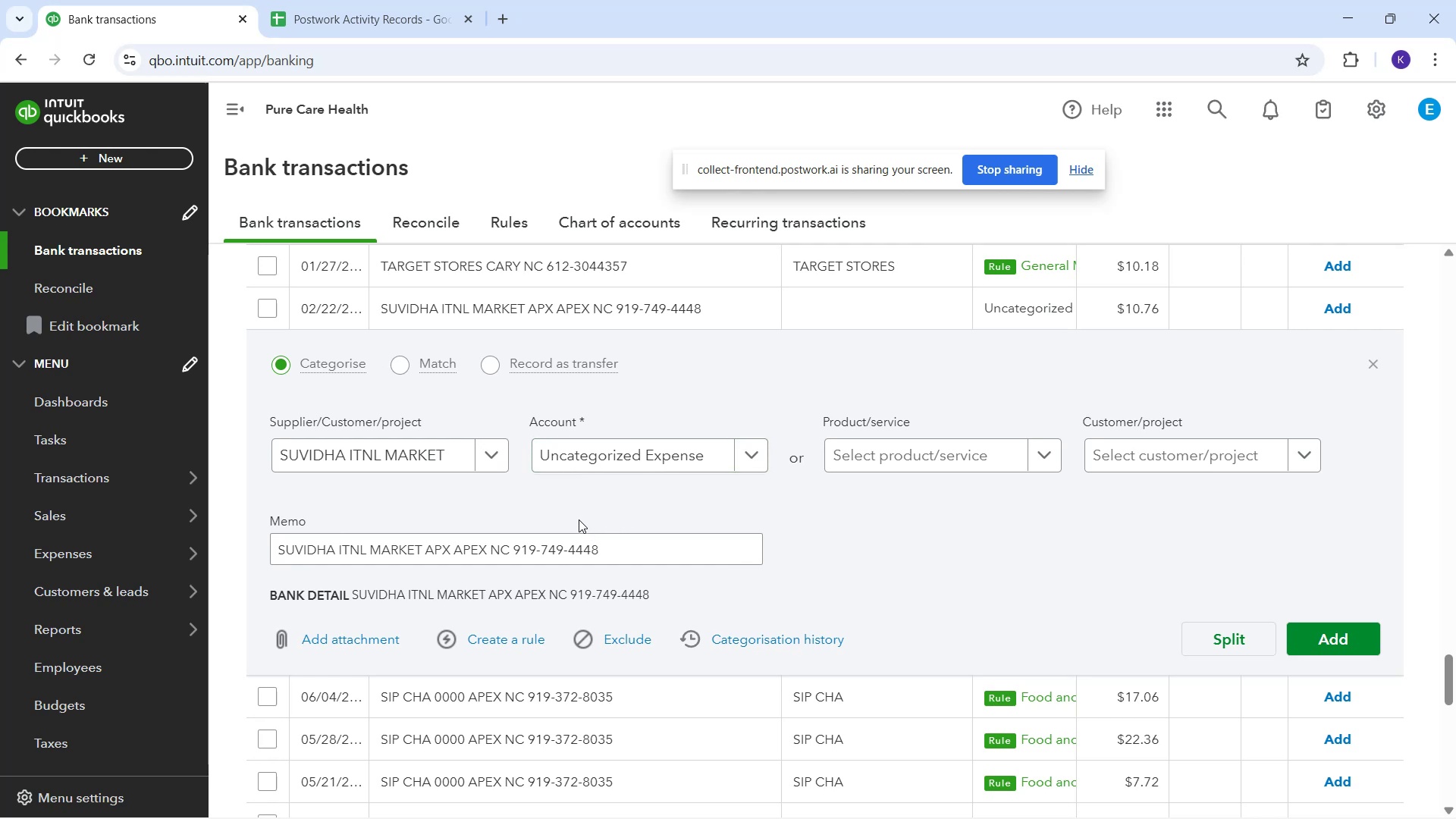 
wait(12.19)
 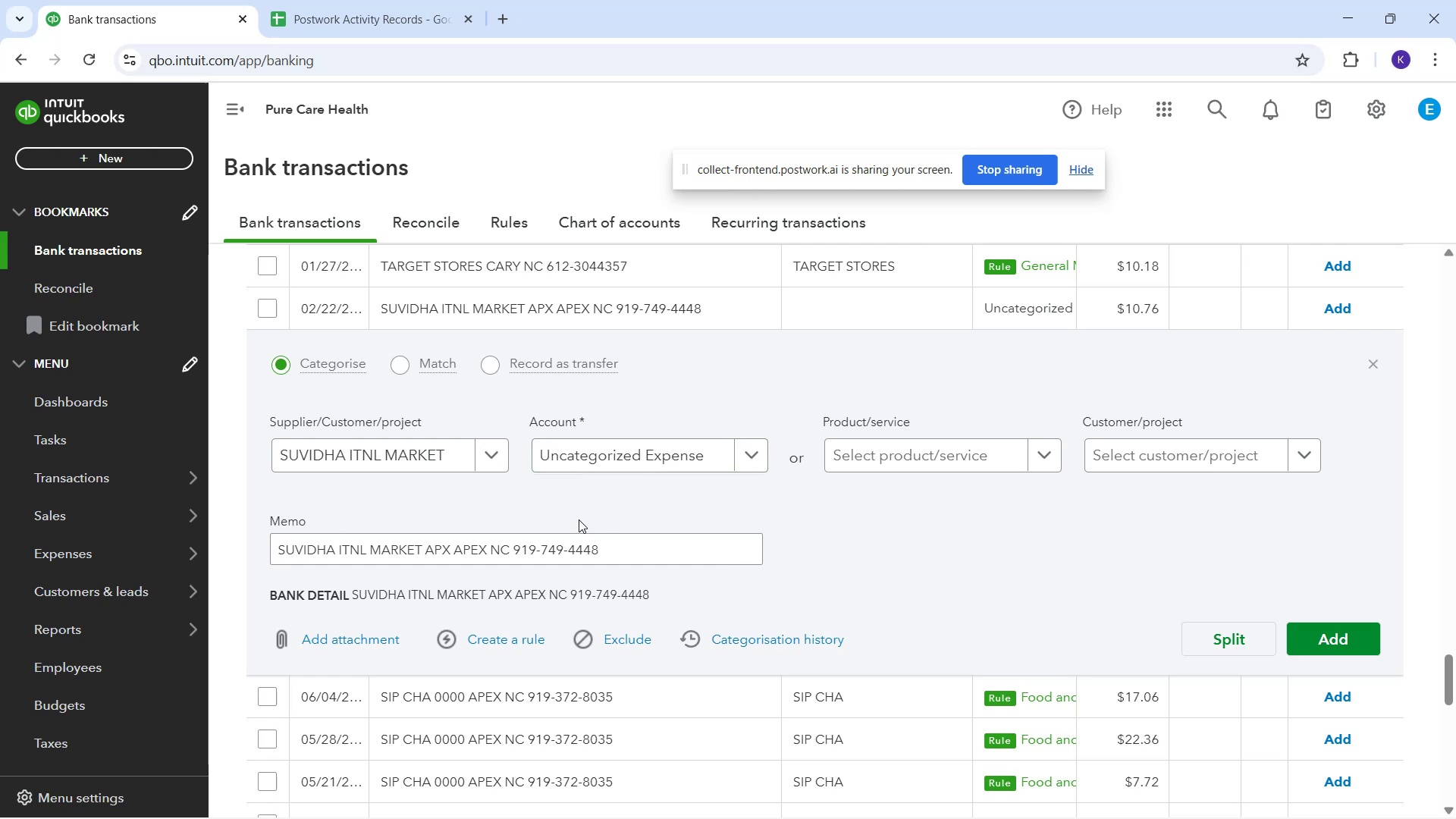 
scroll: coordinate [579, 515], scroll_direction: up, amount: 1.0
 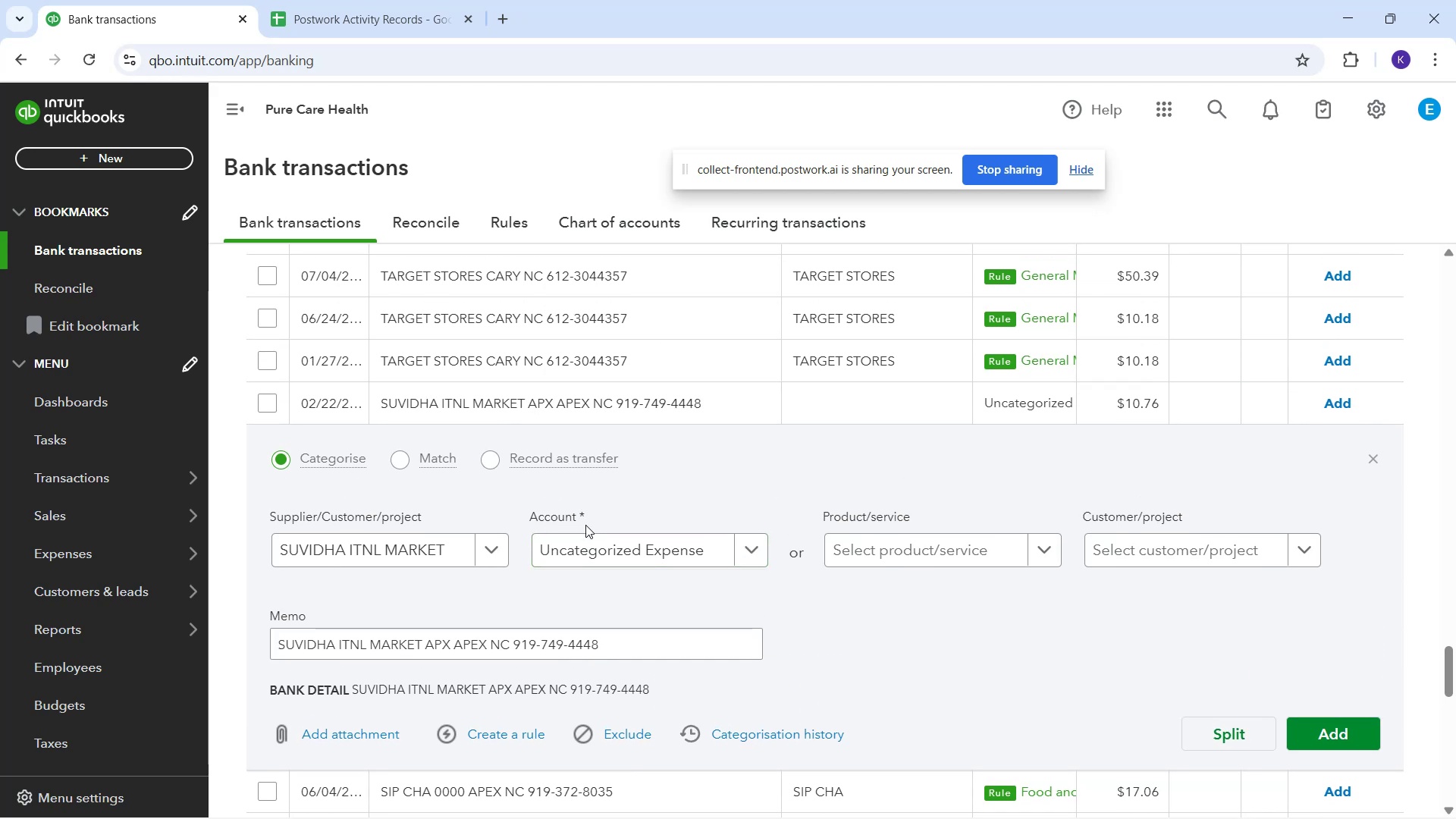 
wait(5.27)
 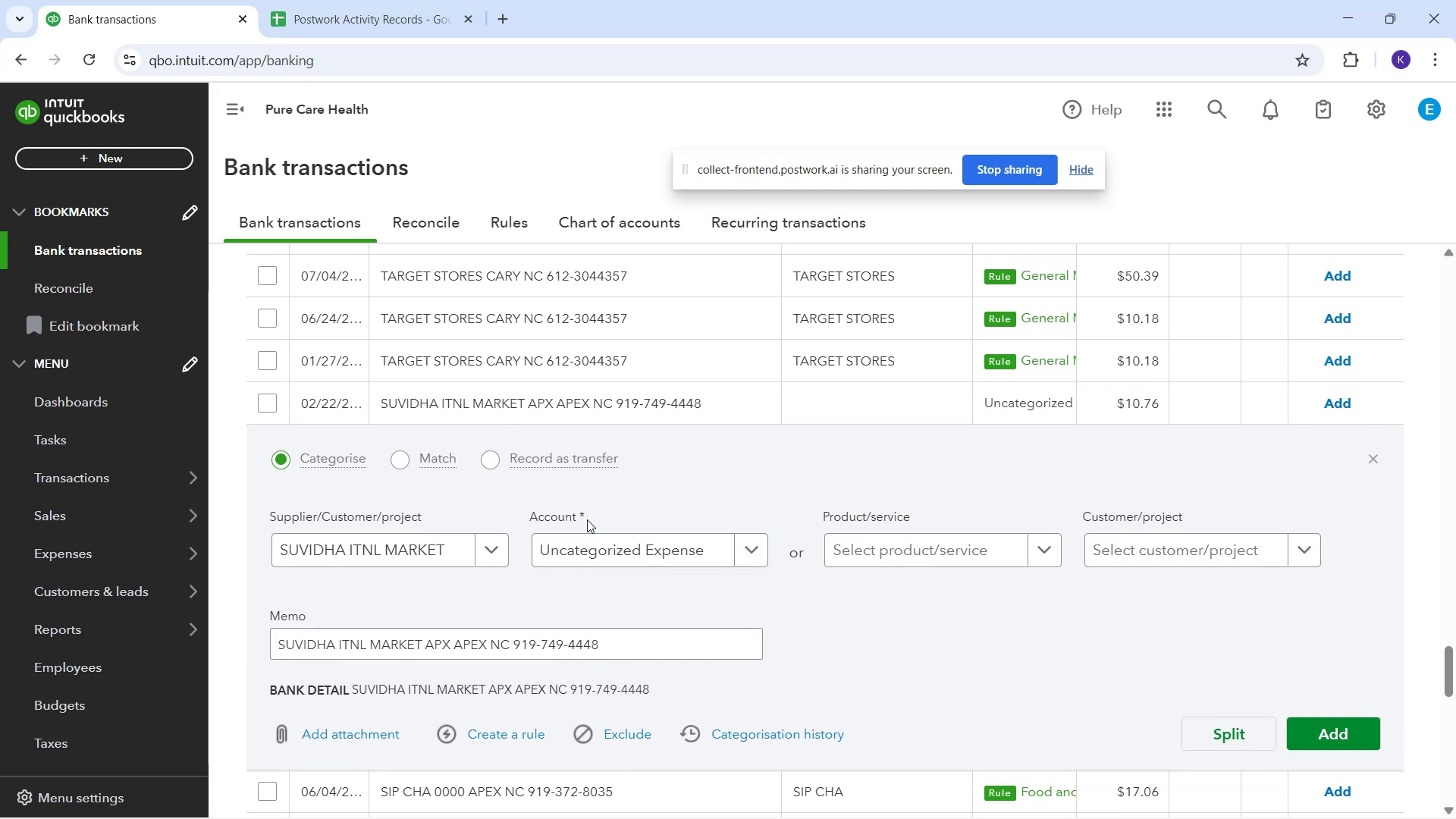 
scroll: coordinate [692, 514], scroll_direction: up, amount: 1.0
 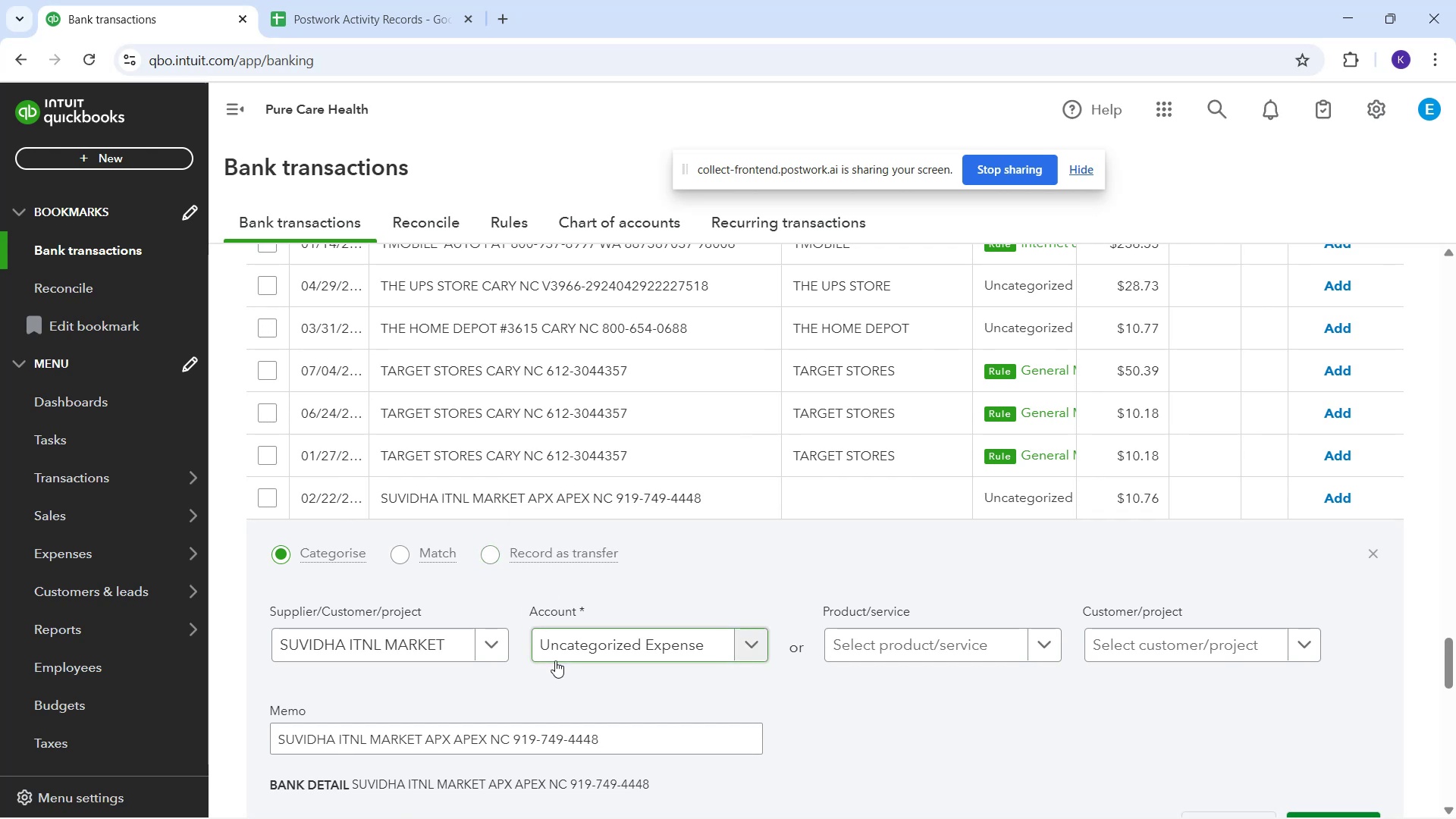 
wait(13.69)
 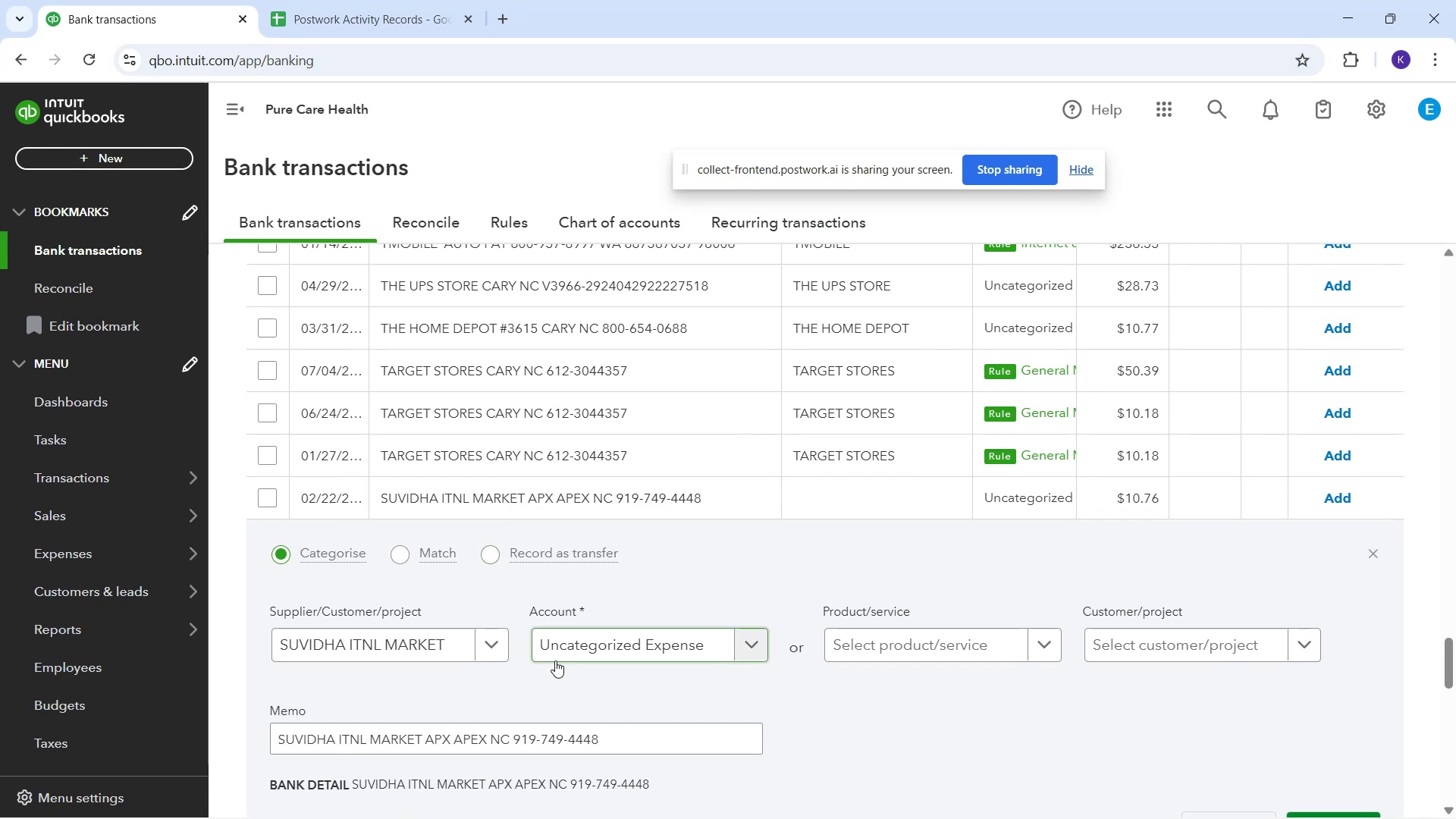 
left_click([690, 656])
 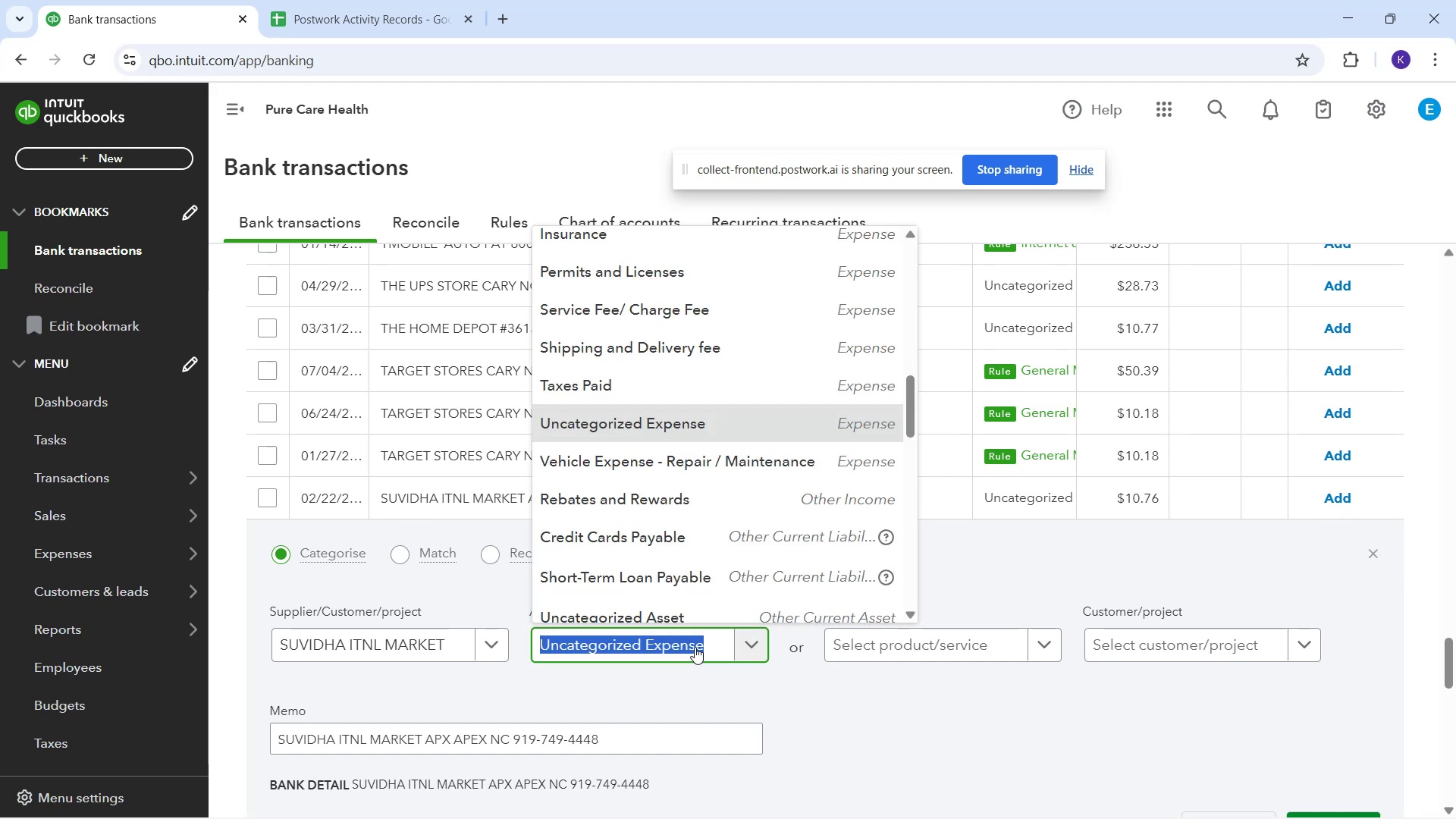 
type(off)
 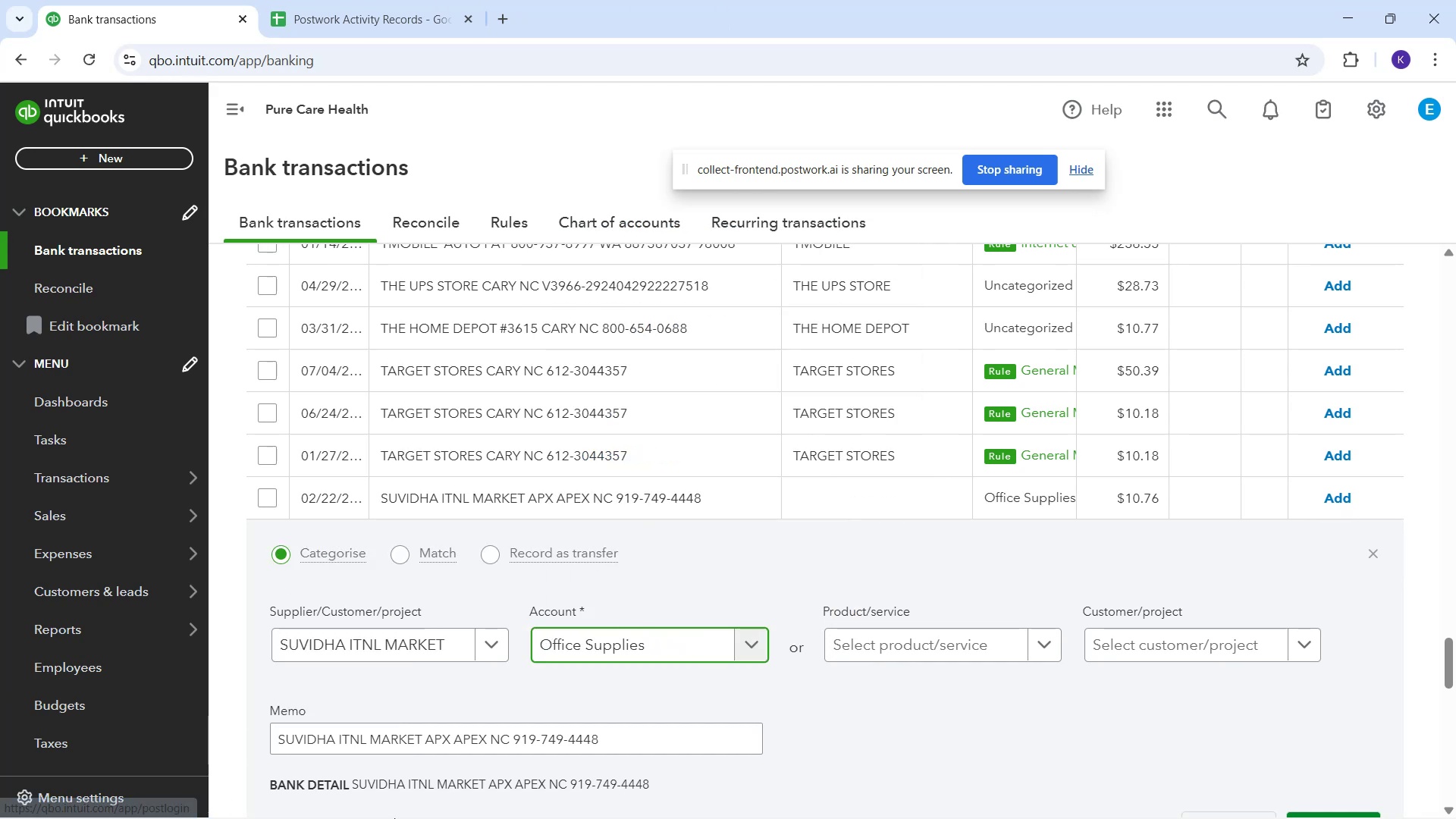 
wait(7.92)
 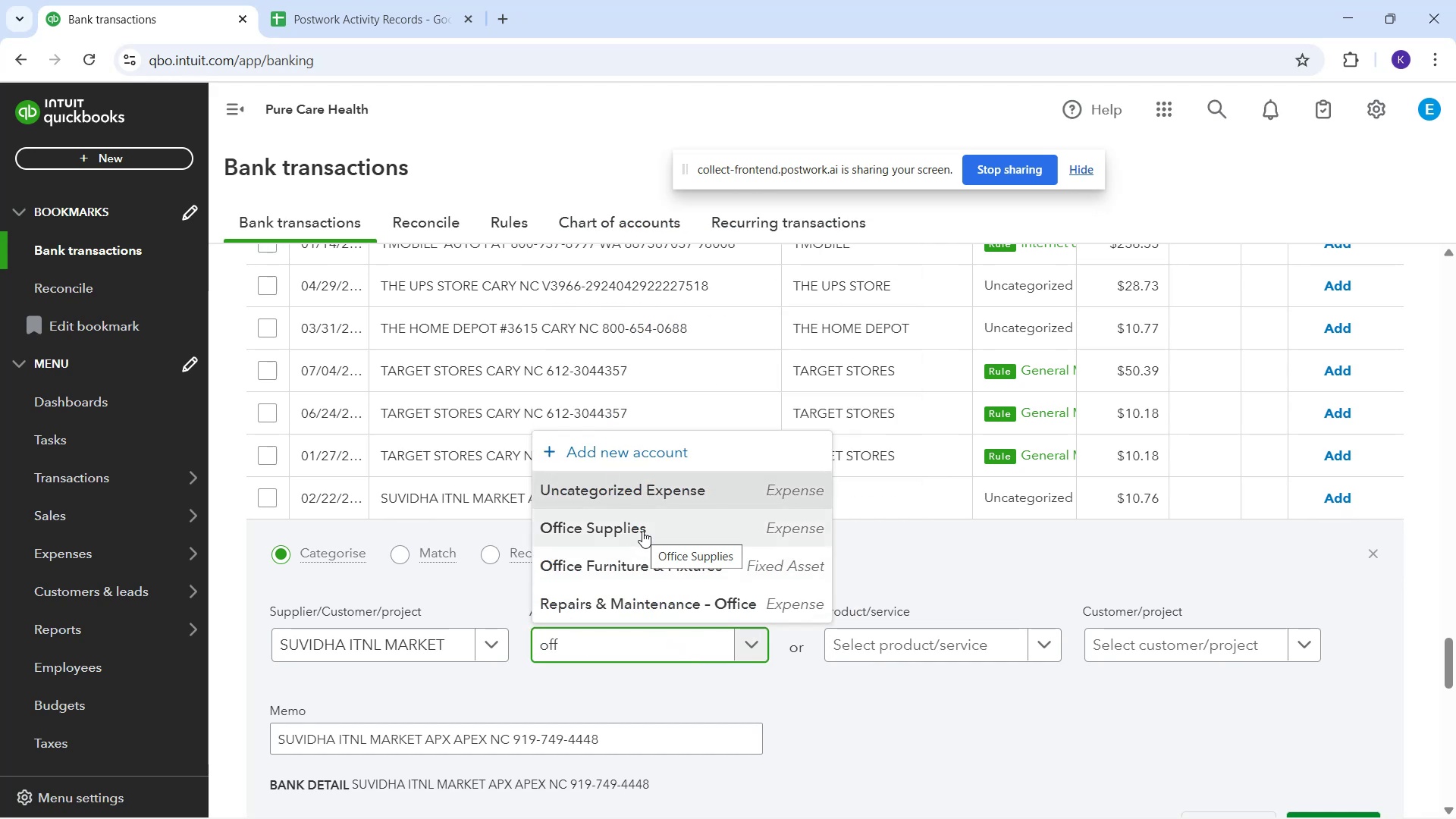 
scroll: coordinate [1127, 747], scroll_direction: down, amount: 2.0
 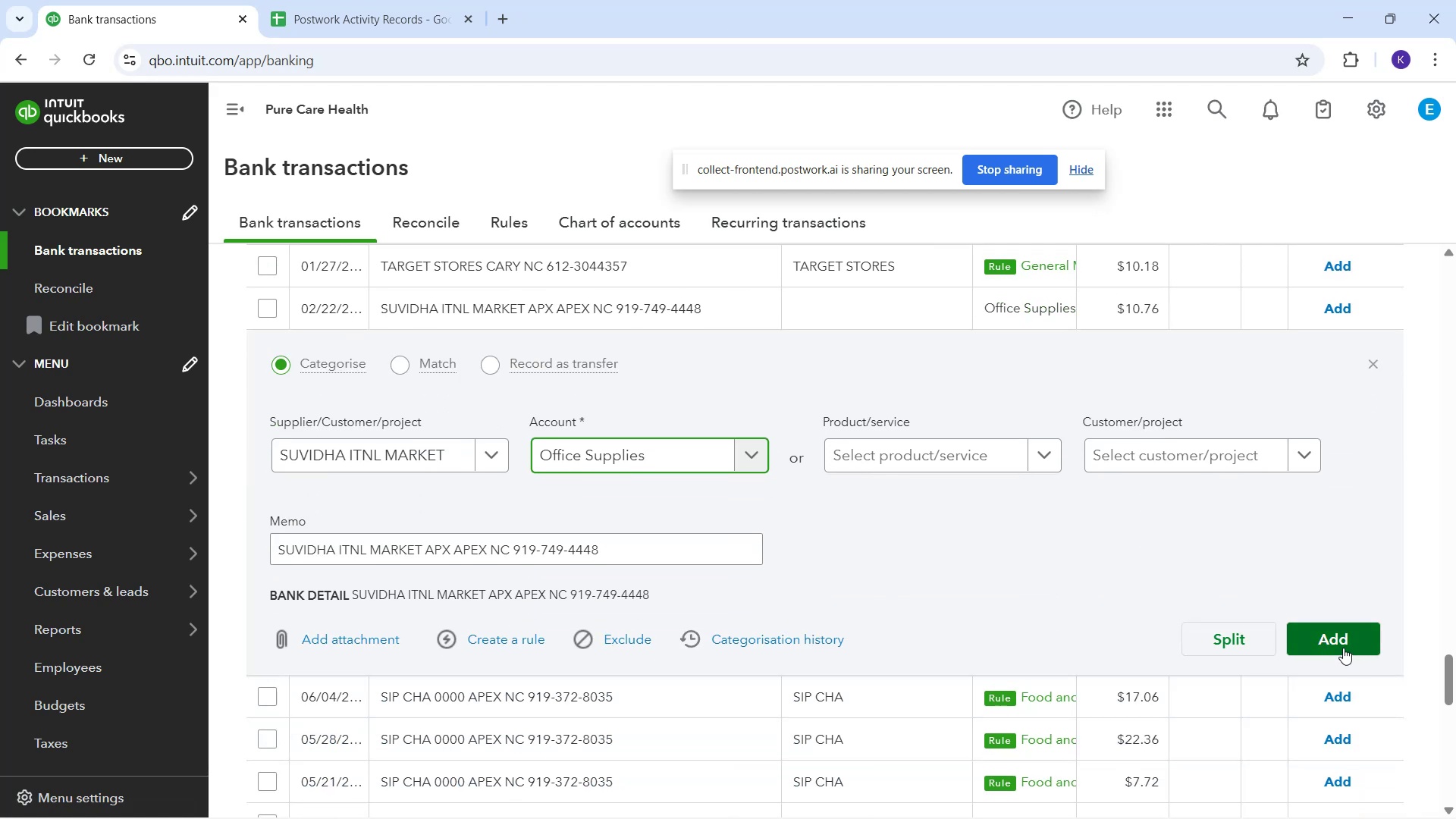 
left_click([1338, 642])
 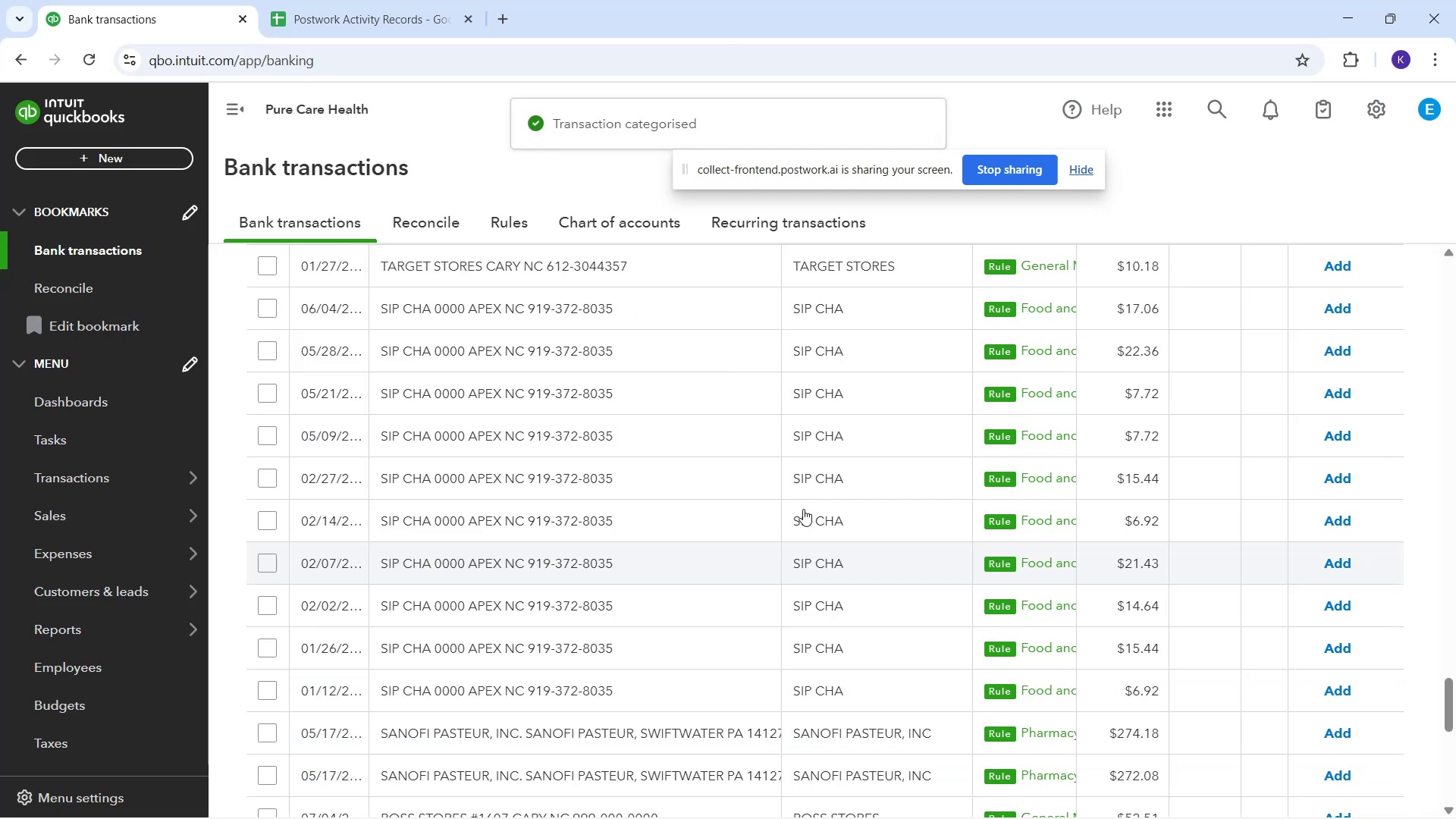 
scroll: coordinate [667, 486], scroll_direction: up, amount: 49.0
 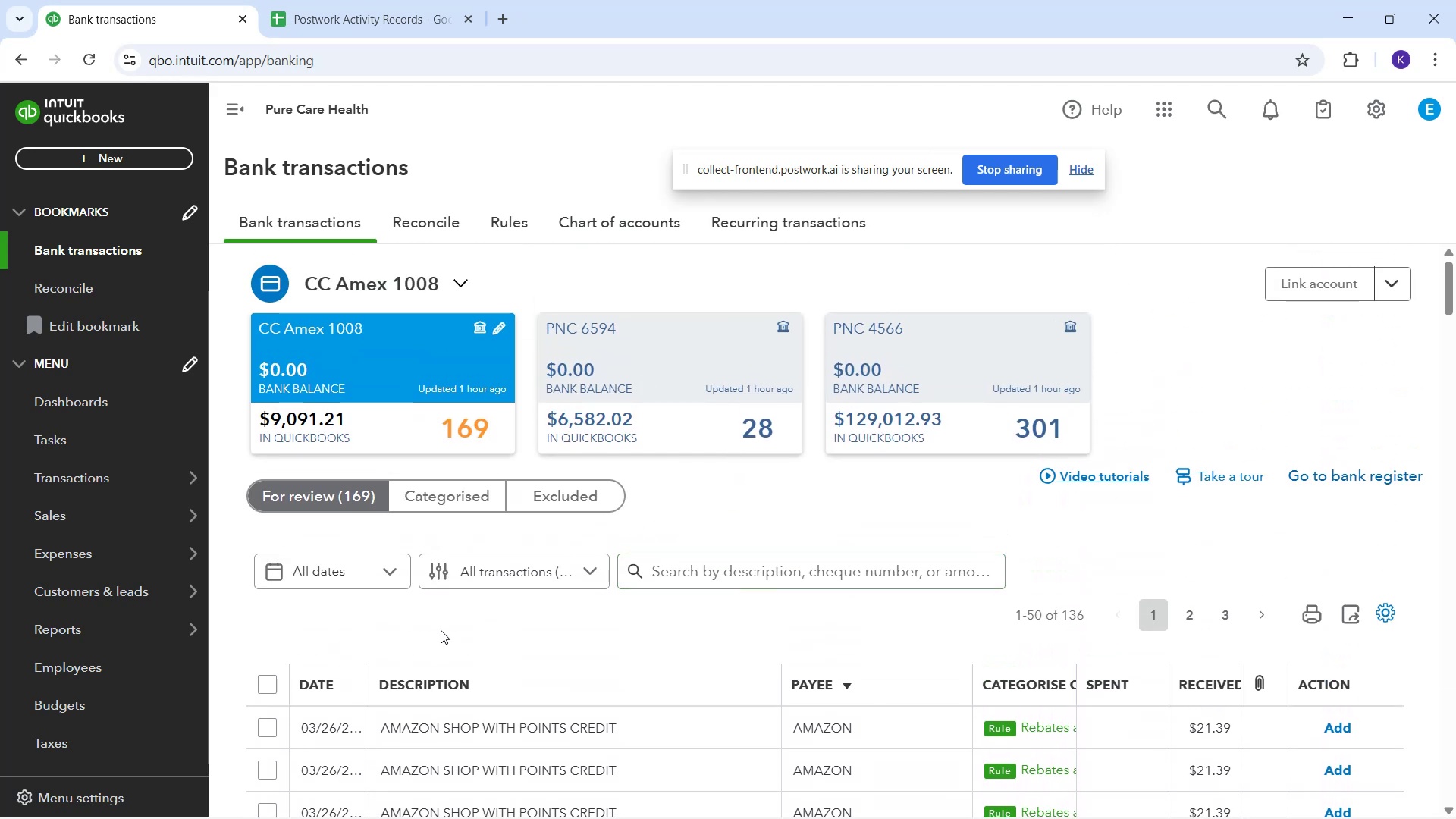 
scroll: coordinate [668, 595], scroll_direction: down, amount: 2.0
 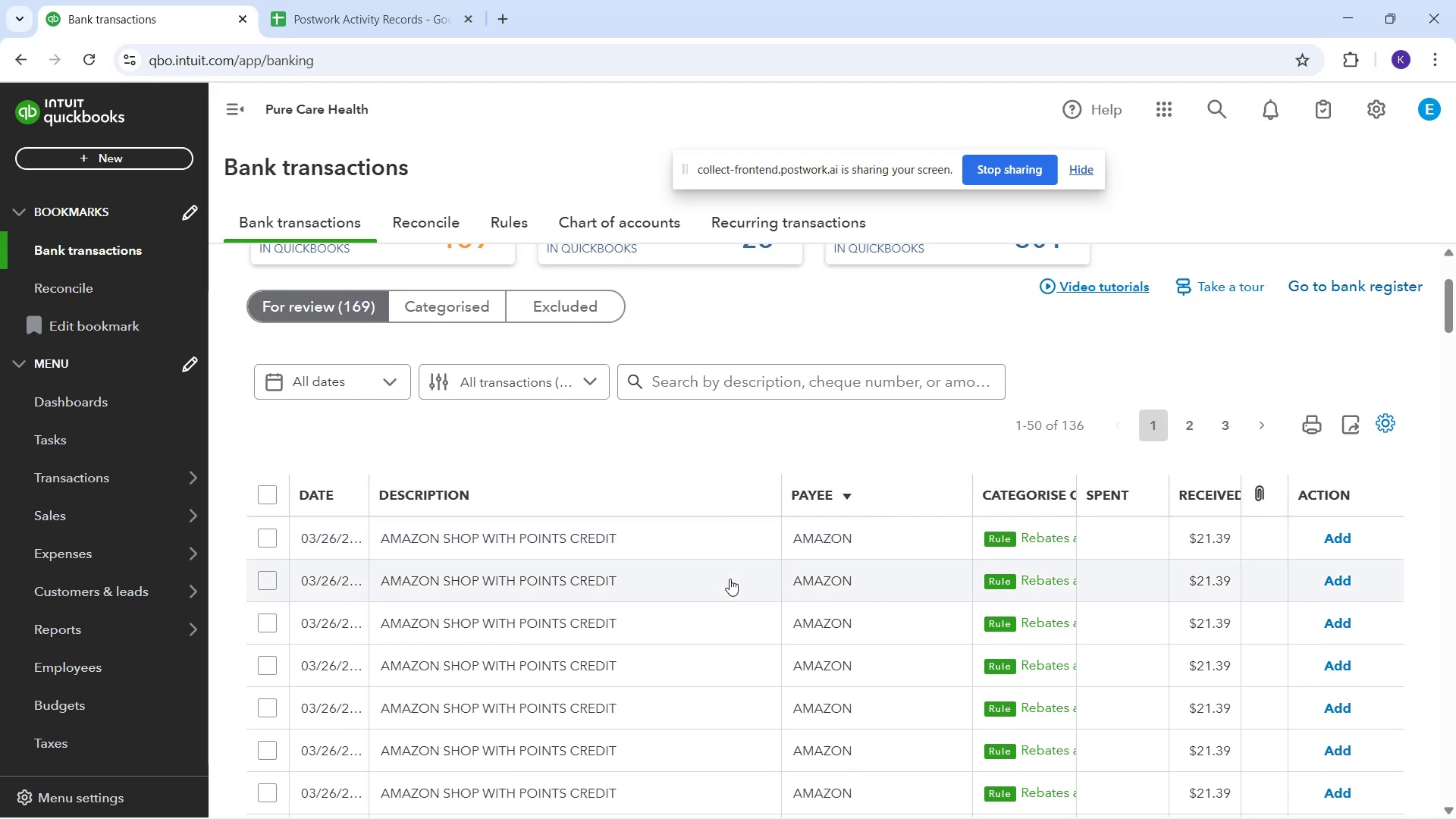 
scroll: coordinate [726, 556], scroll_direction: up, amount: 1.0
 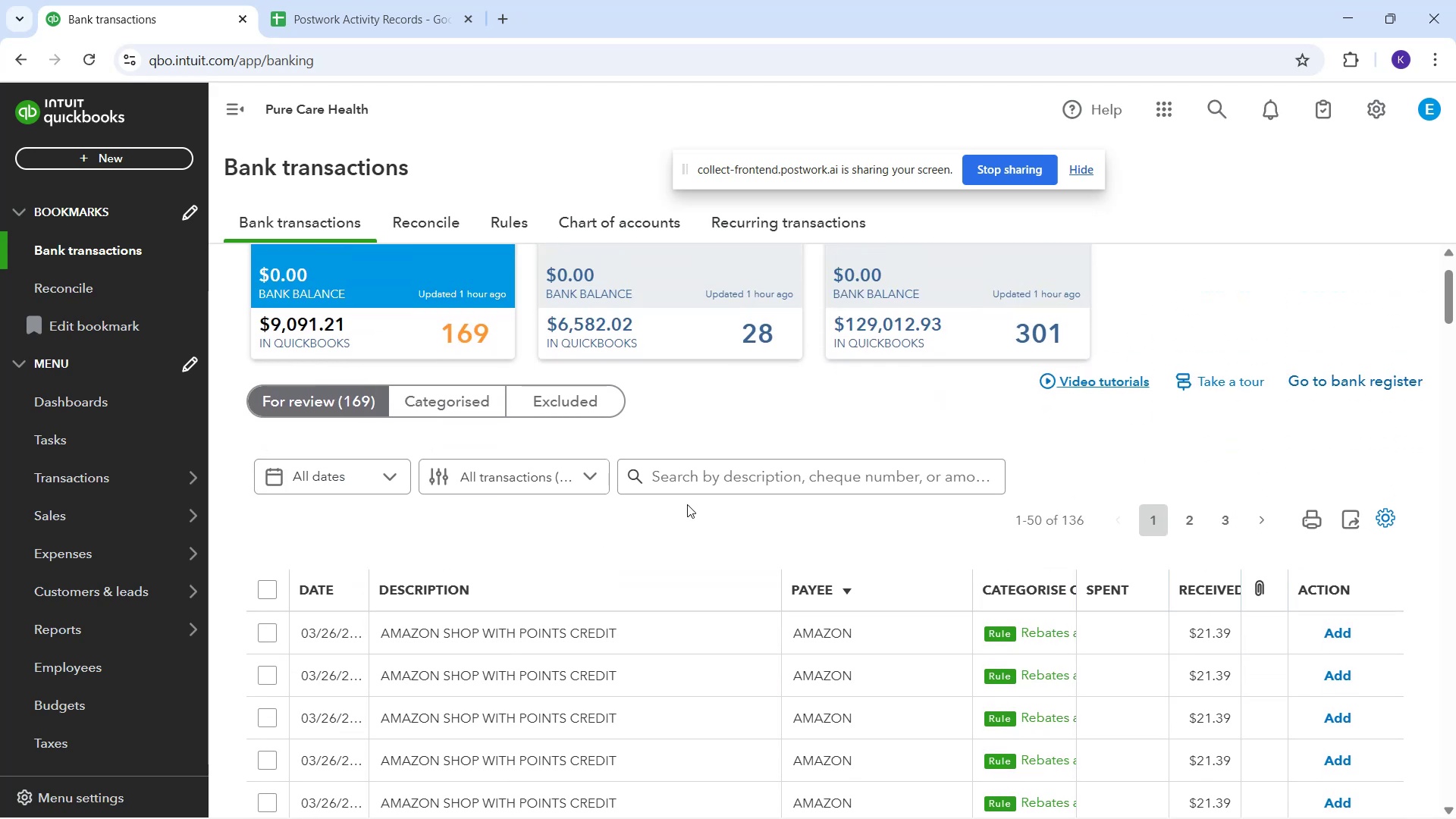 
scroll: coordinate [877, 535], scroll_direction: down, amount: 6.0
 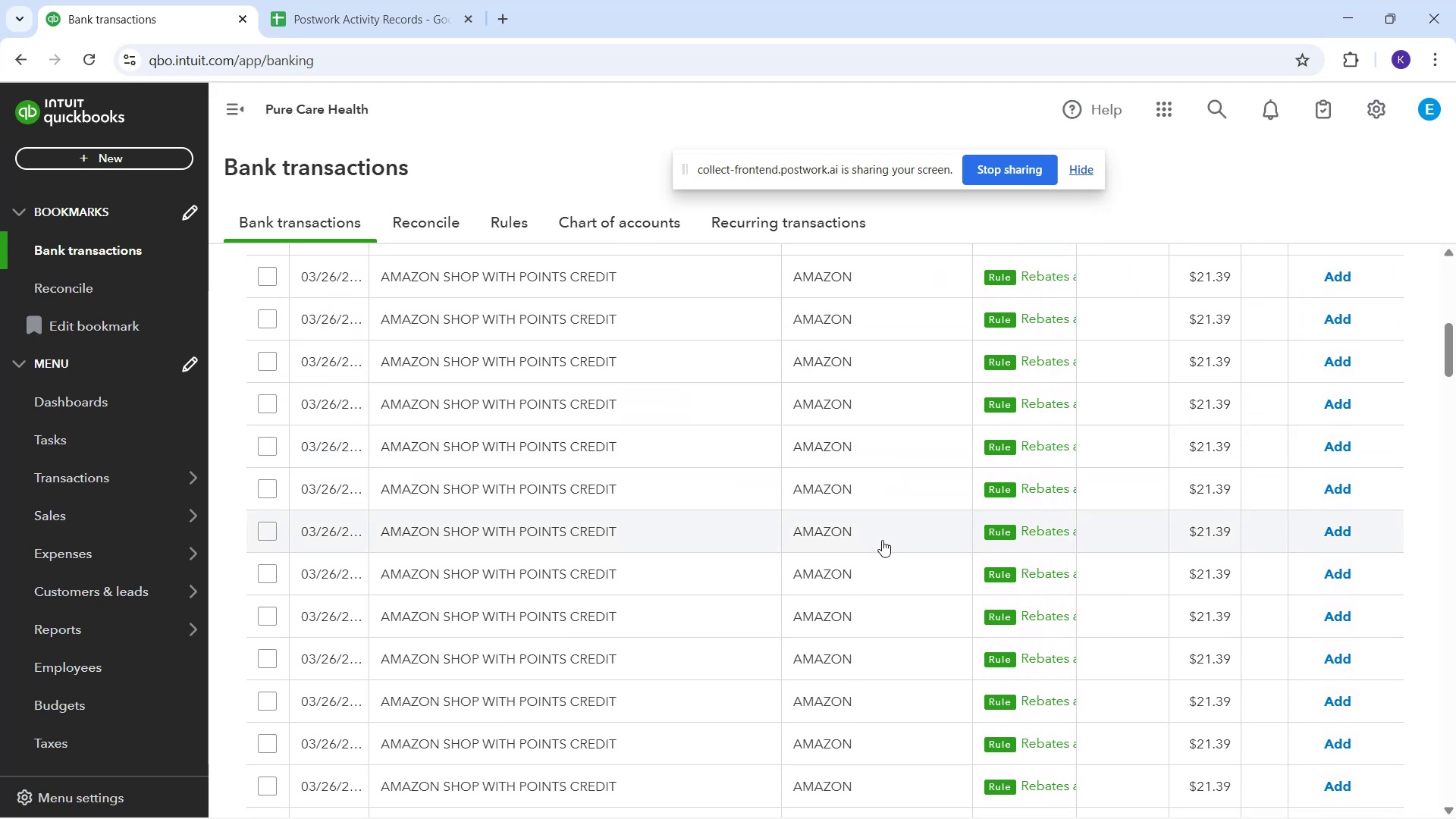 
scroll: coordinate [866, 524], scroll_direction: up, amount: 4.0
 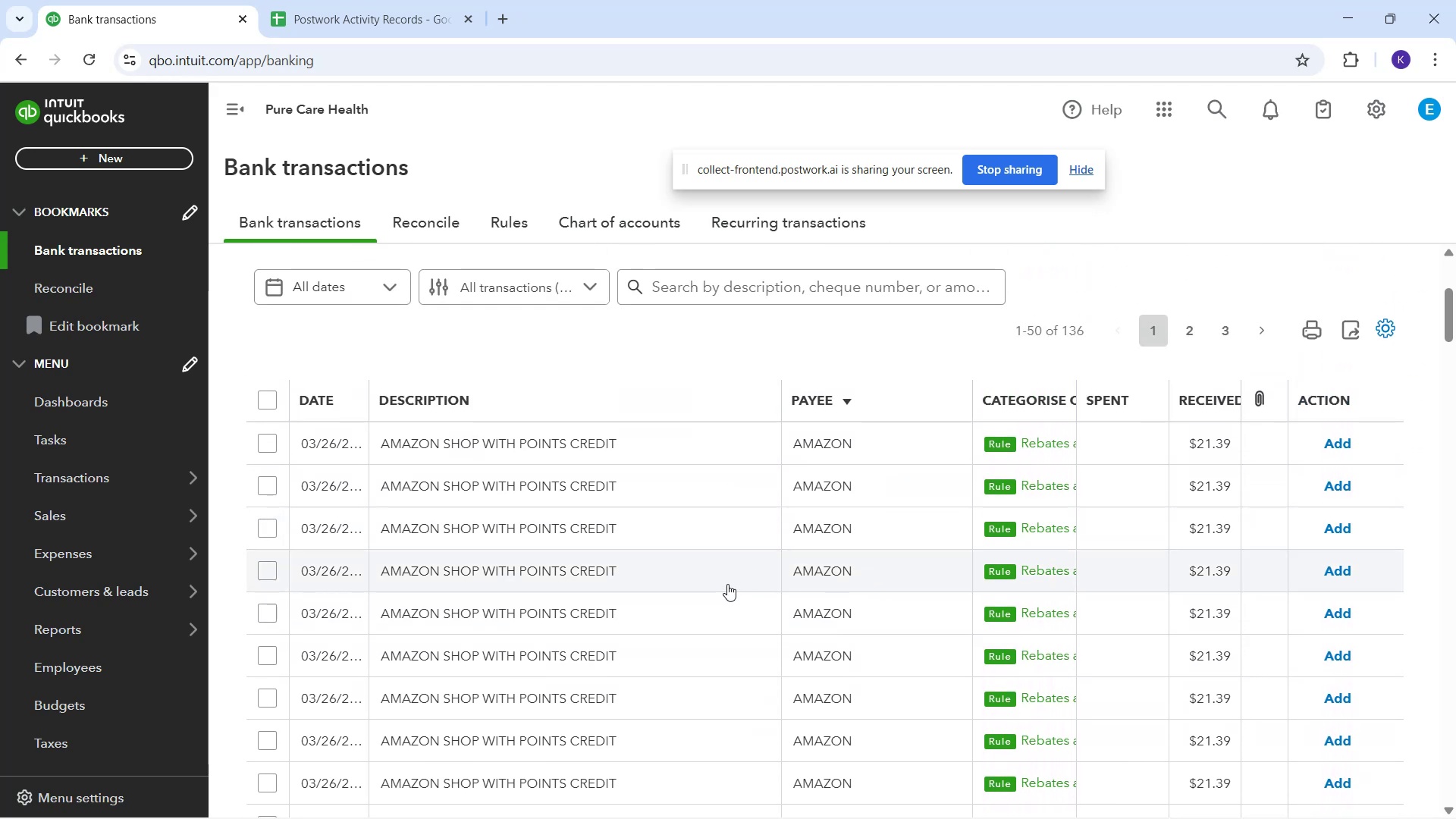 
scroll: coordinate [728, 530], scroll_direction: down, amount: 1.0
 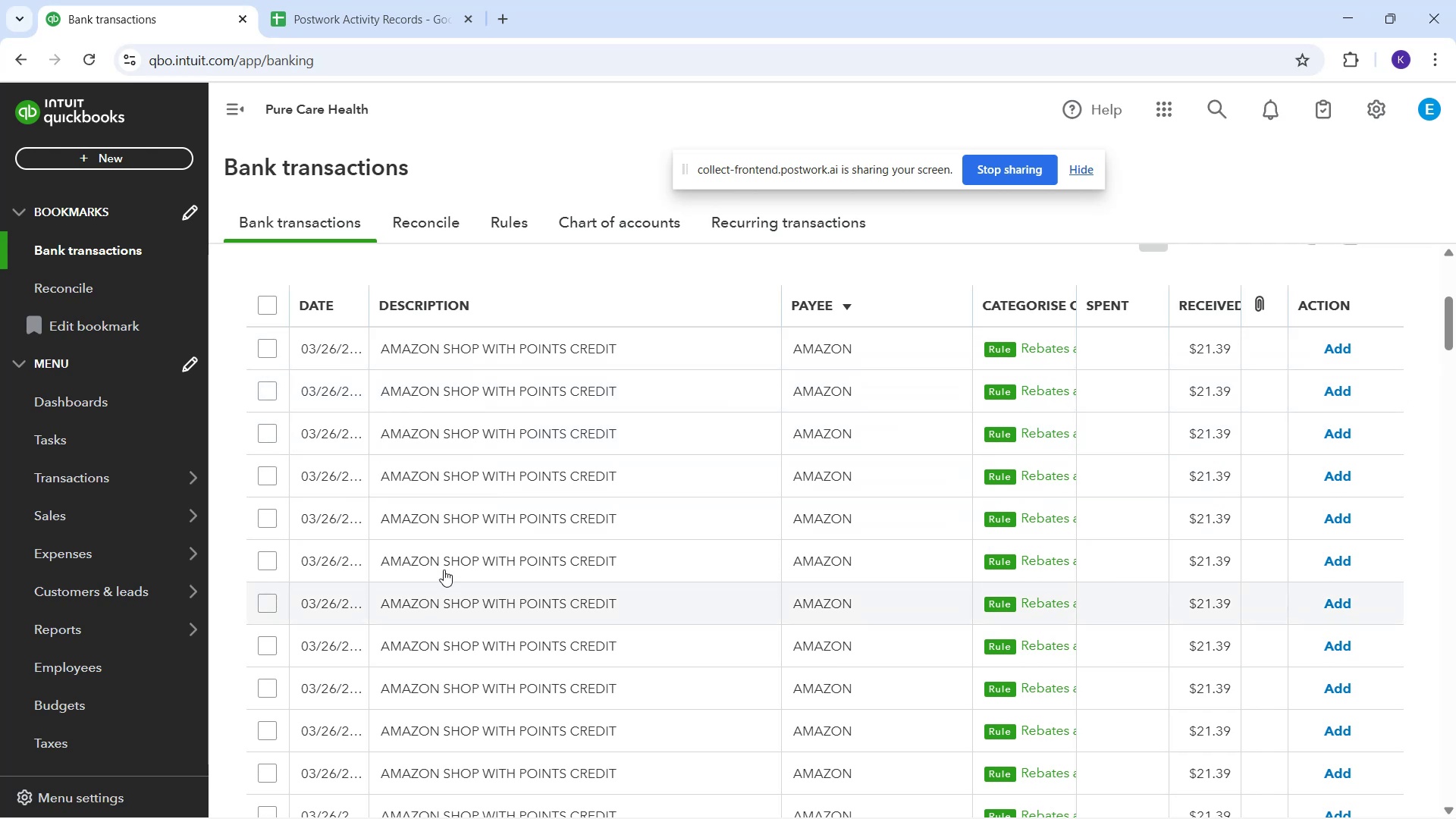 
wait(7.29)
 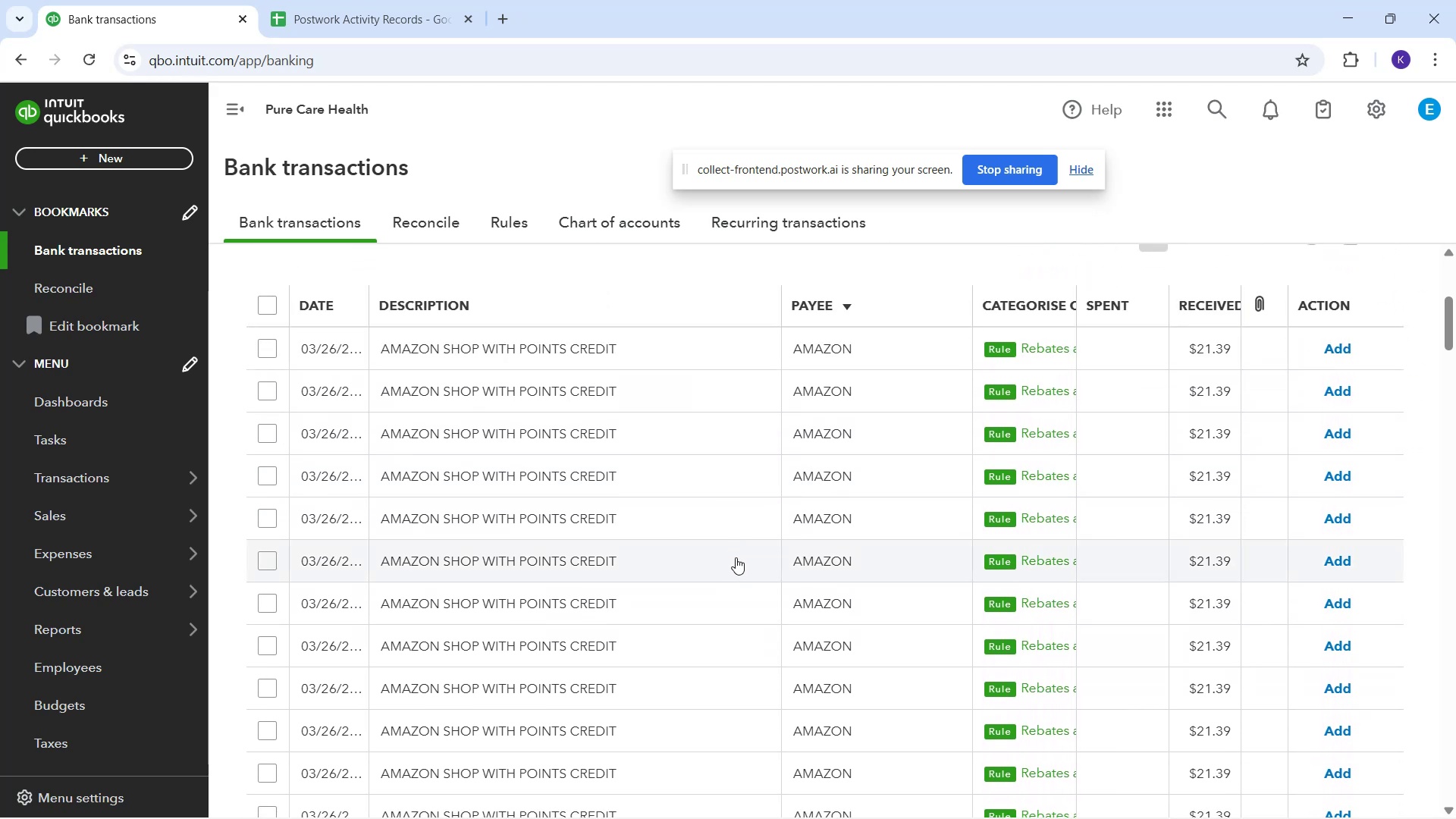 
scroll: coordinate [657, 484], scroll_direction: down, amount: 6.0
 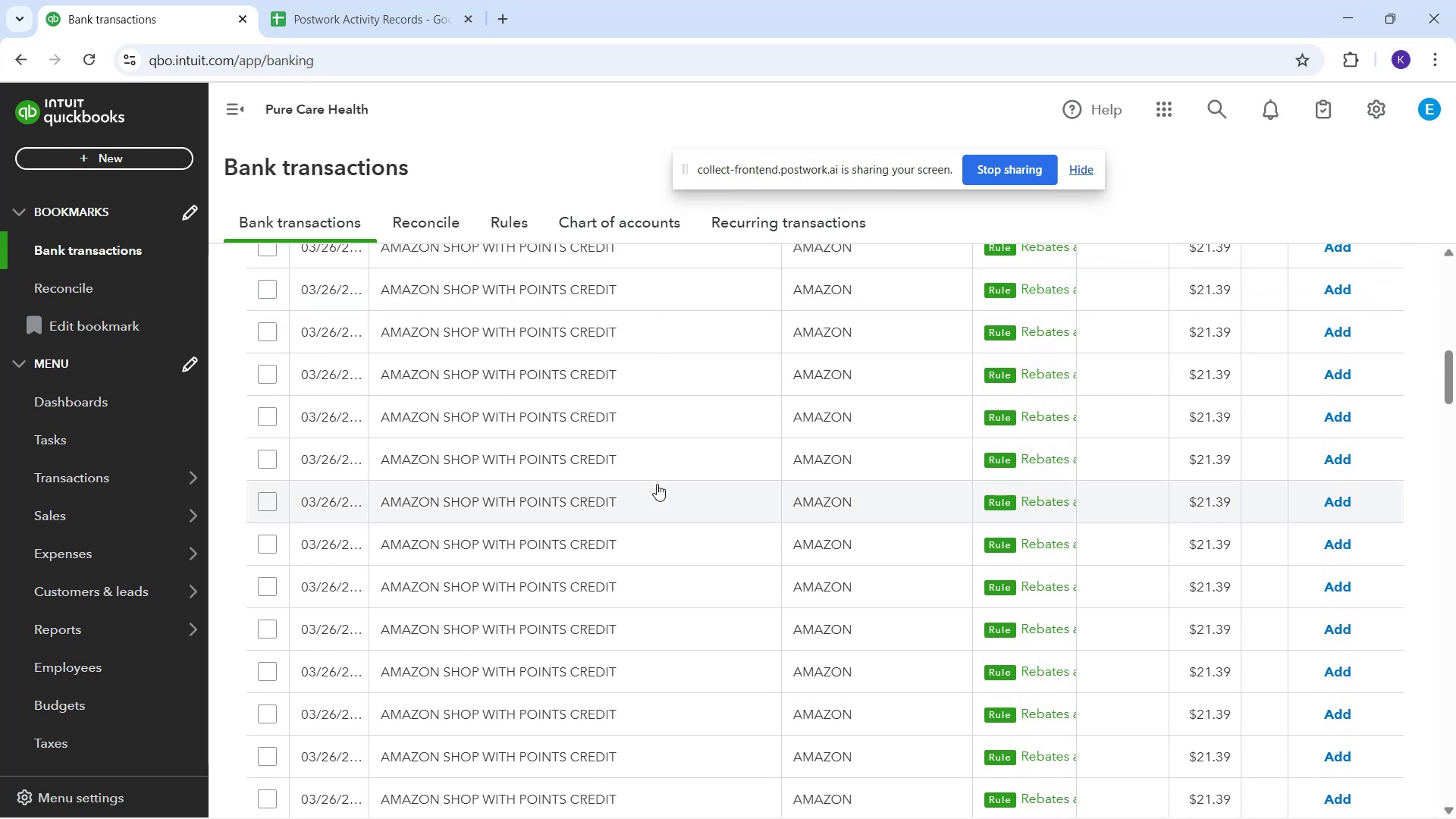 
scroll: coordinate [732, 478], scroll_direction: up, amount: 8.0
 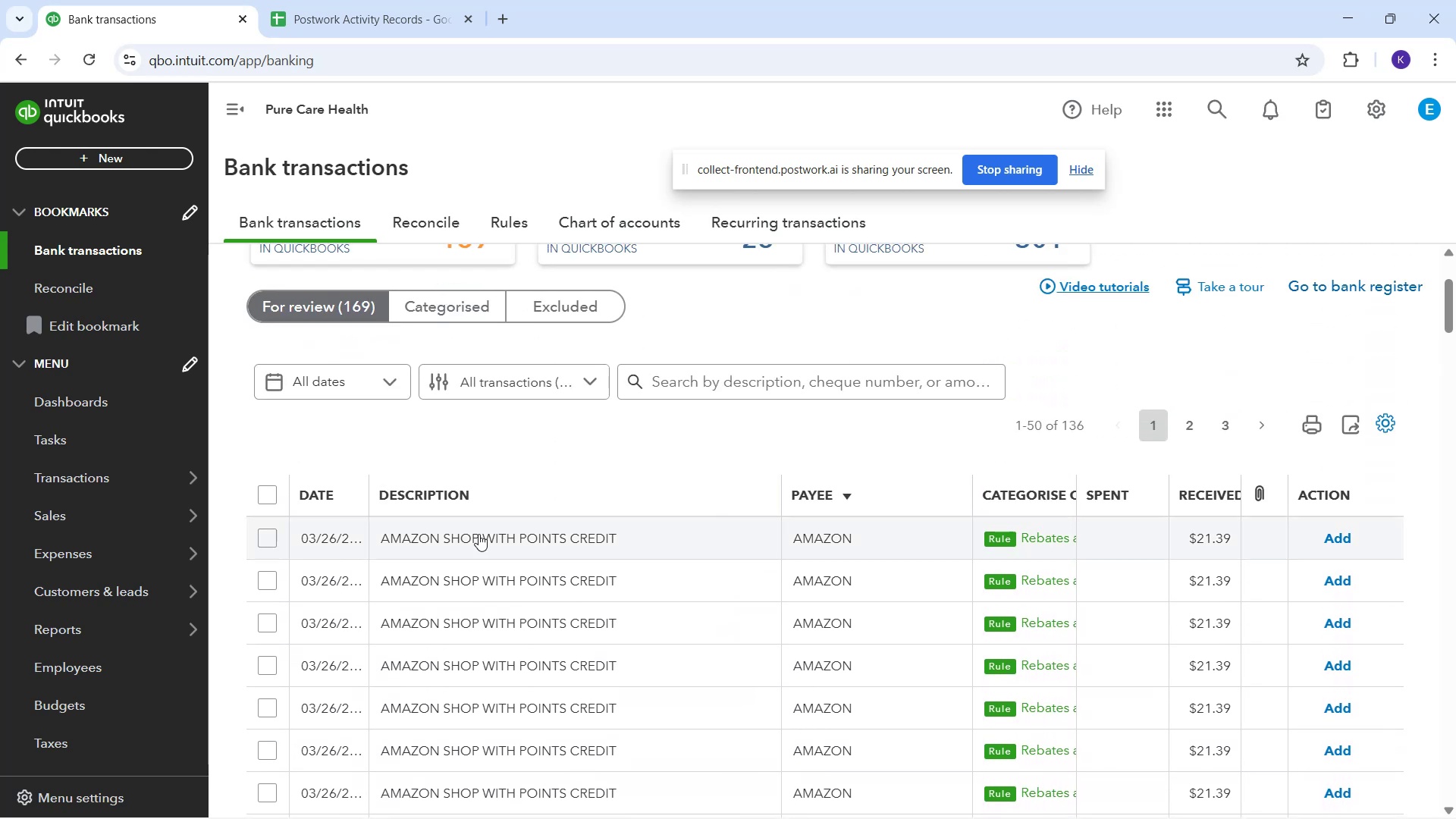 
scroll: coordinate [752, 534], scroll_direction: down, amount: 3.0
 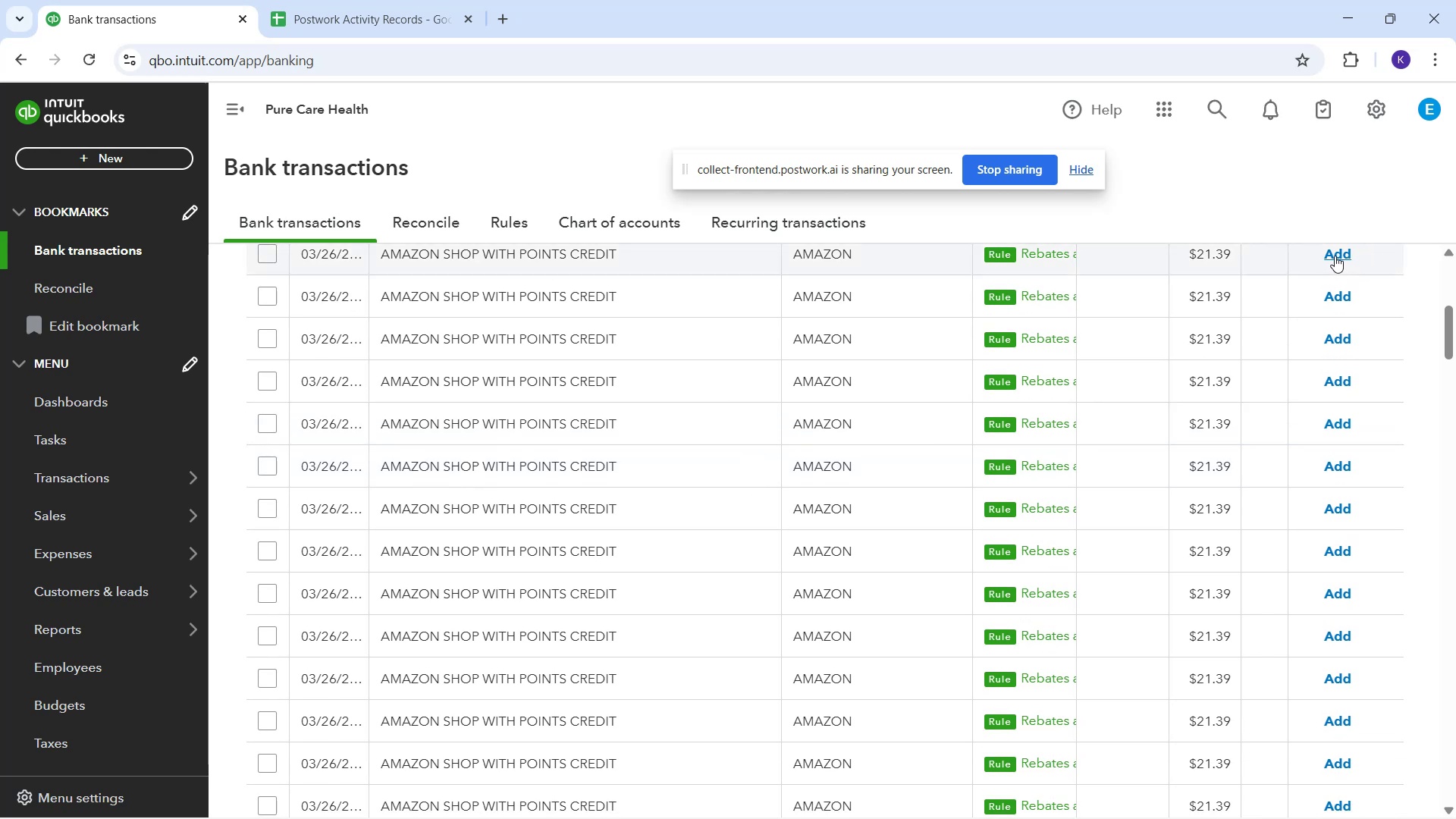 
wait(6.81)
 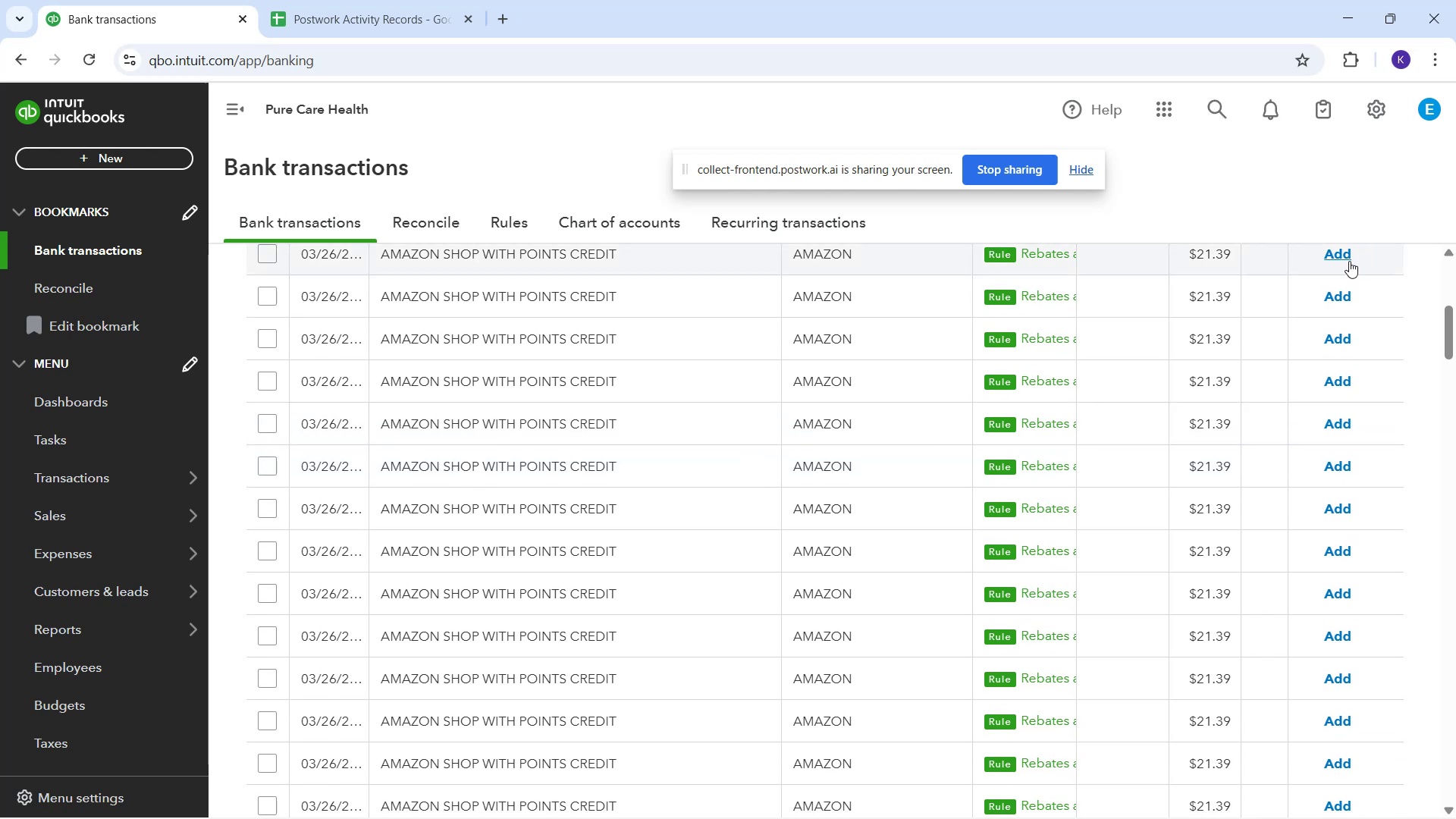 
left_click([1335, 256])
 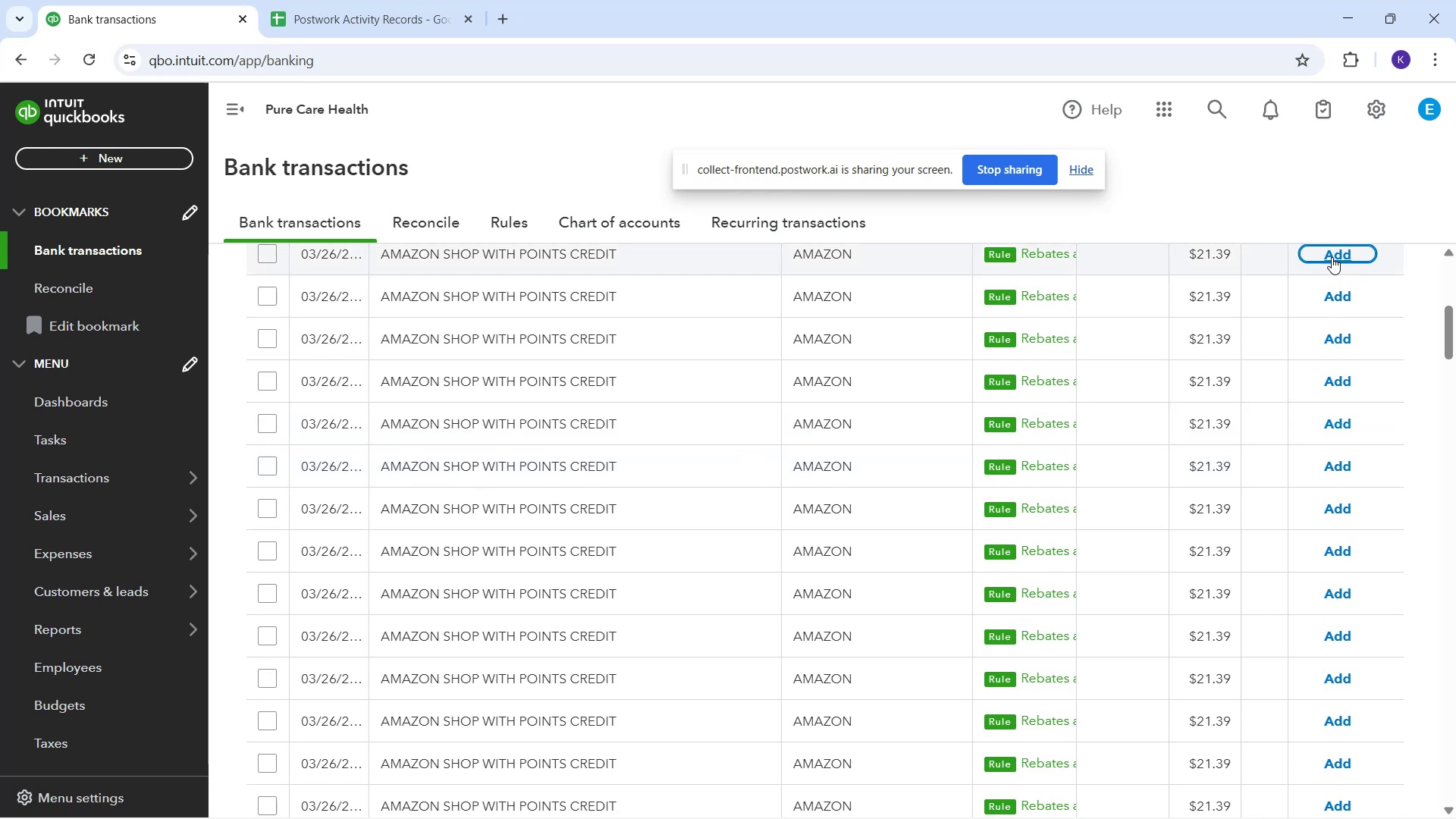 
scroll: coordinate [1294, 343], scroll_direction: up, amount: 1.0
 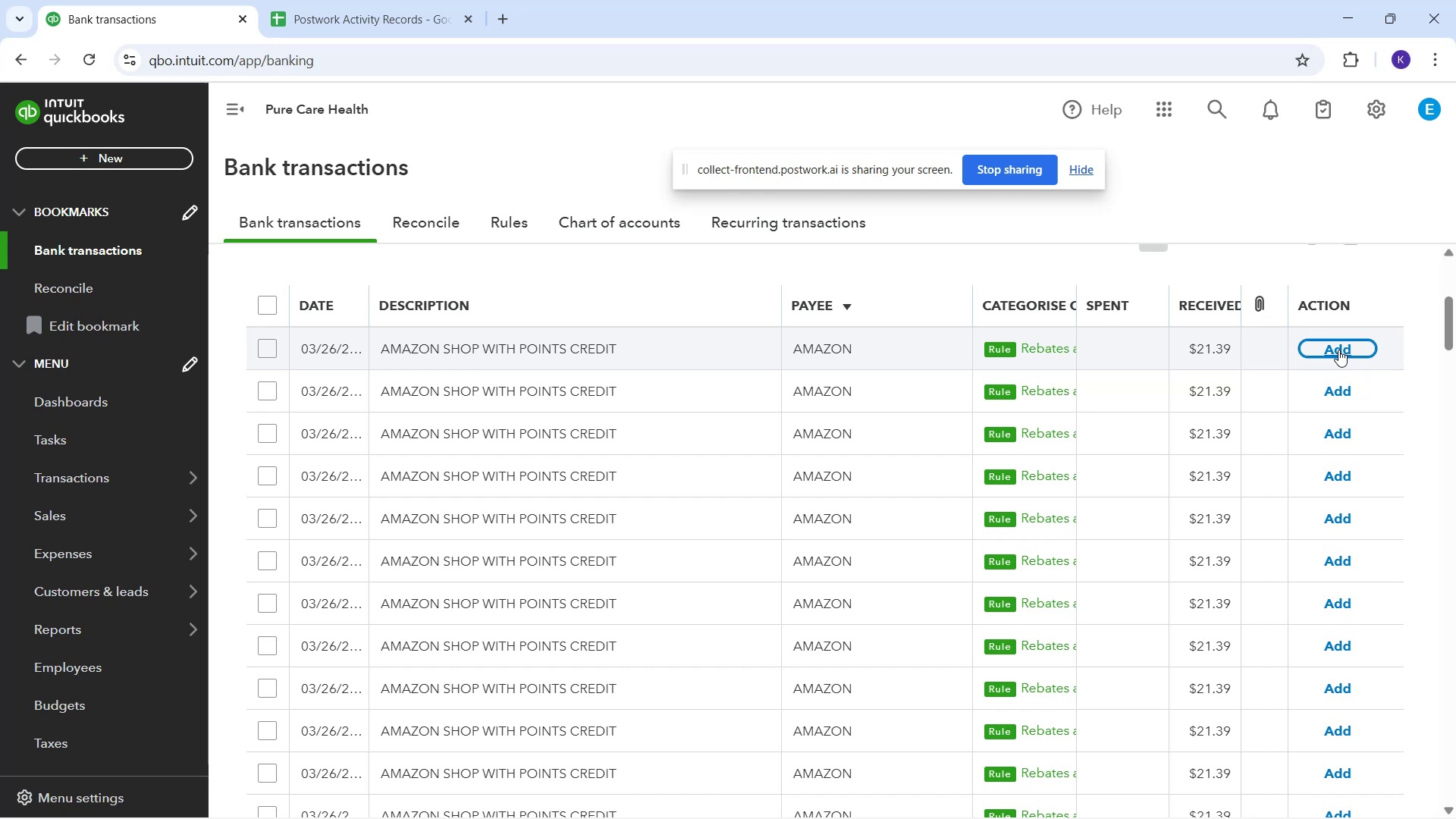 
scroll: coordinate [826, 579], scroll_direction: down, amount: 22.0
 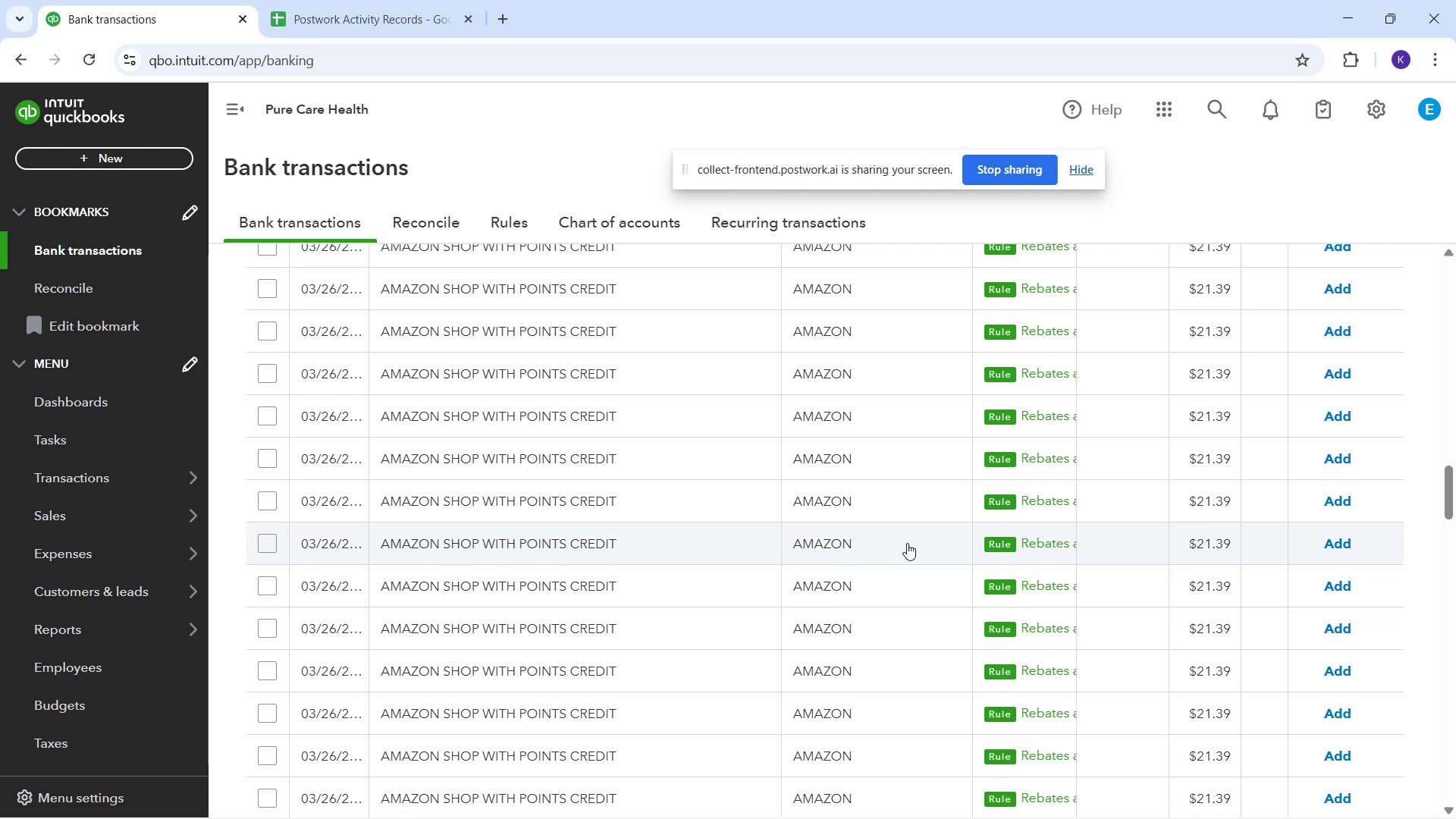 
scroll: coordinate [899, 613], scroll_direction: down, amount: 11.0
 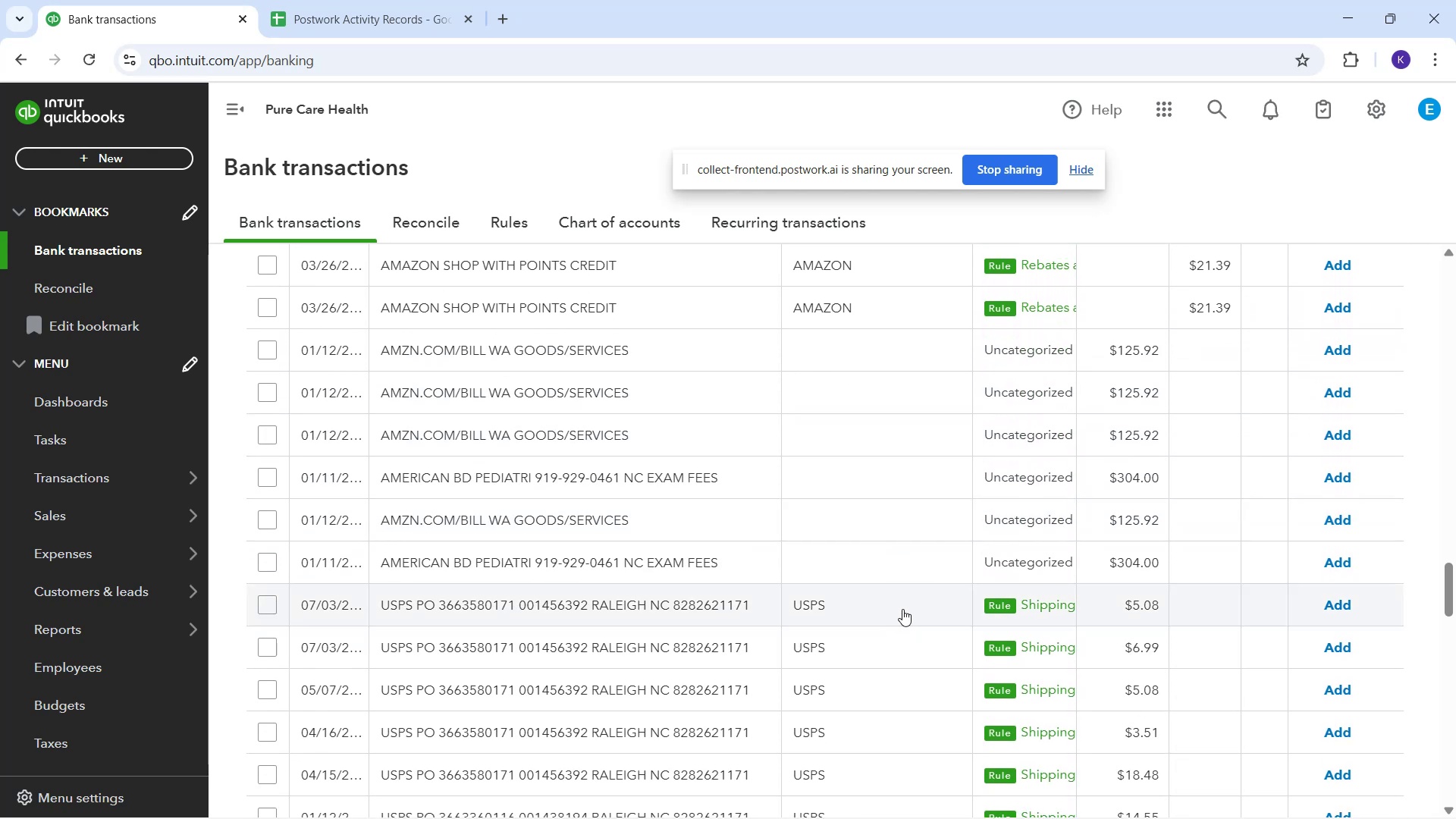 
wait(5.51)
 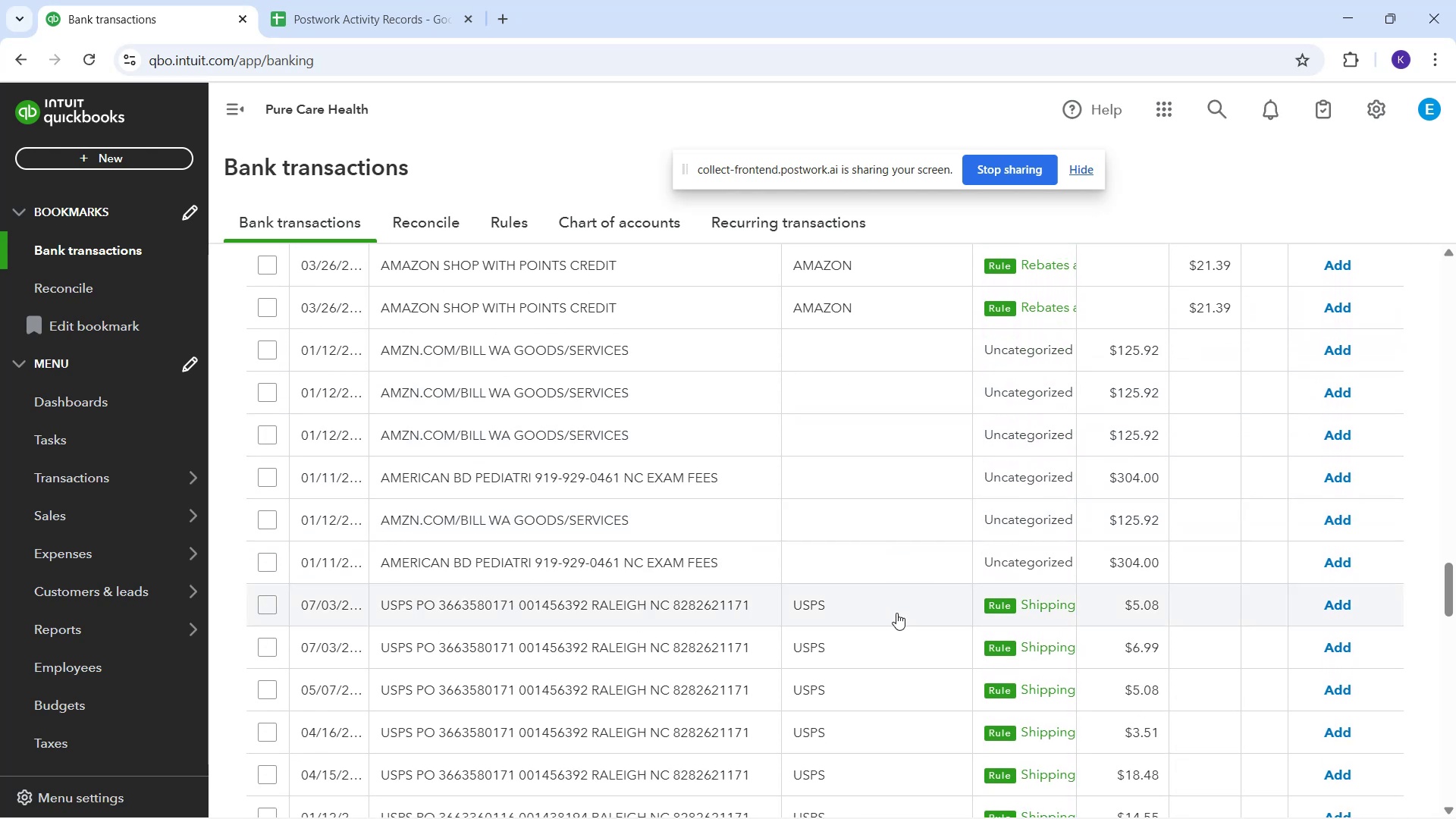 
scroll: coordinate [904, 580], scroll_direction: up, amount: 1.0
 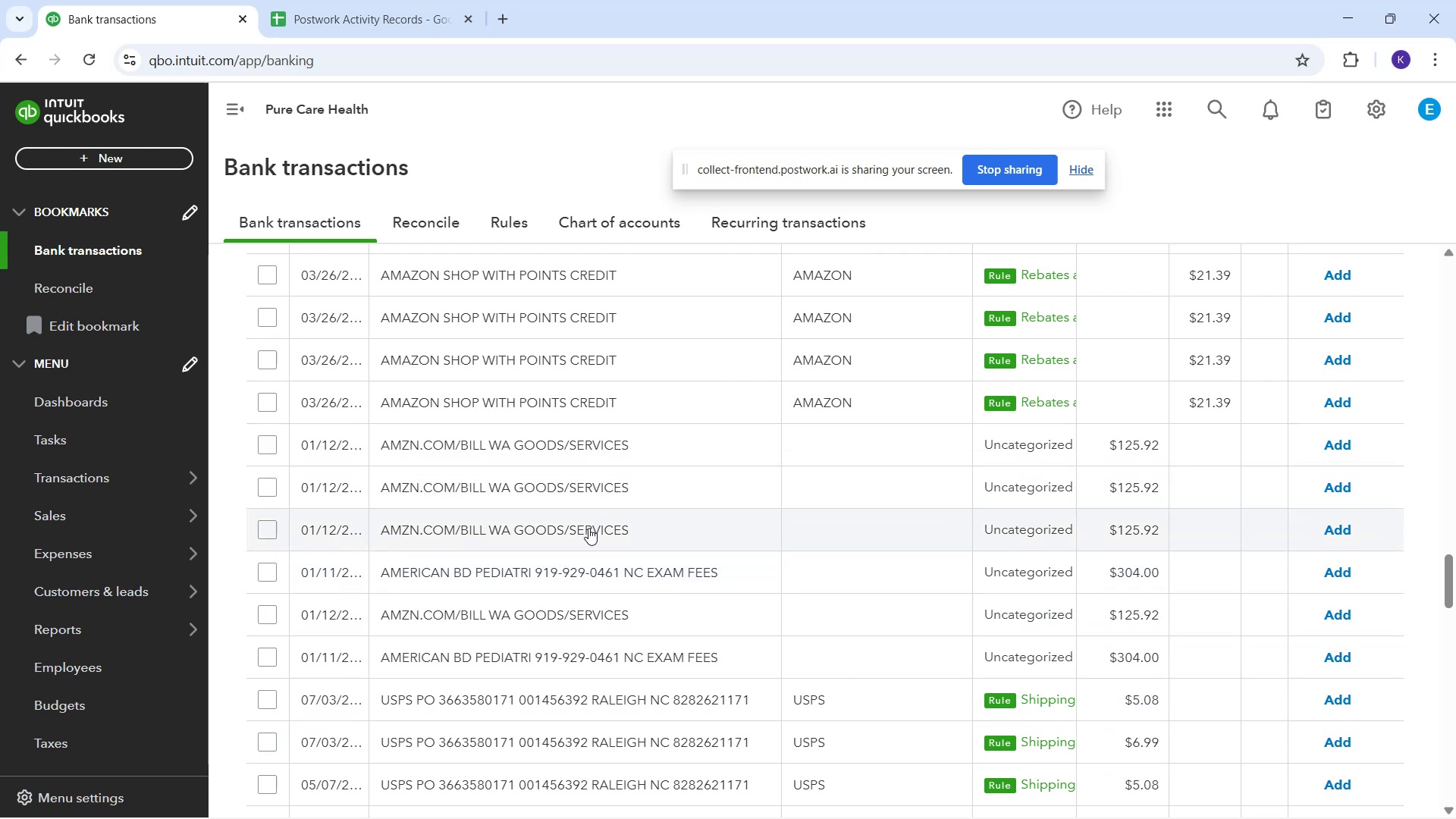 
wait(11.72)
 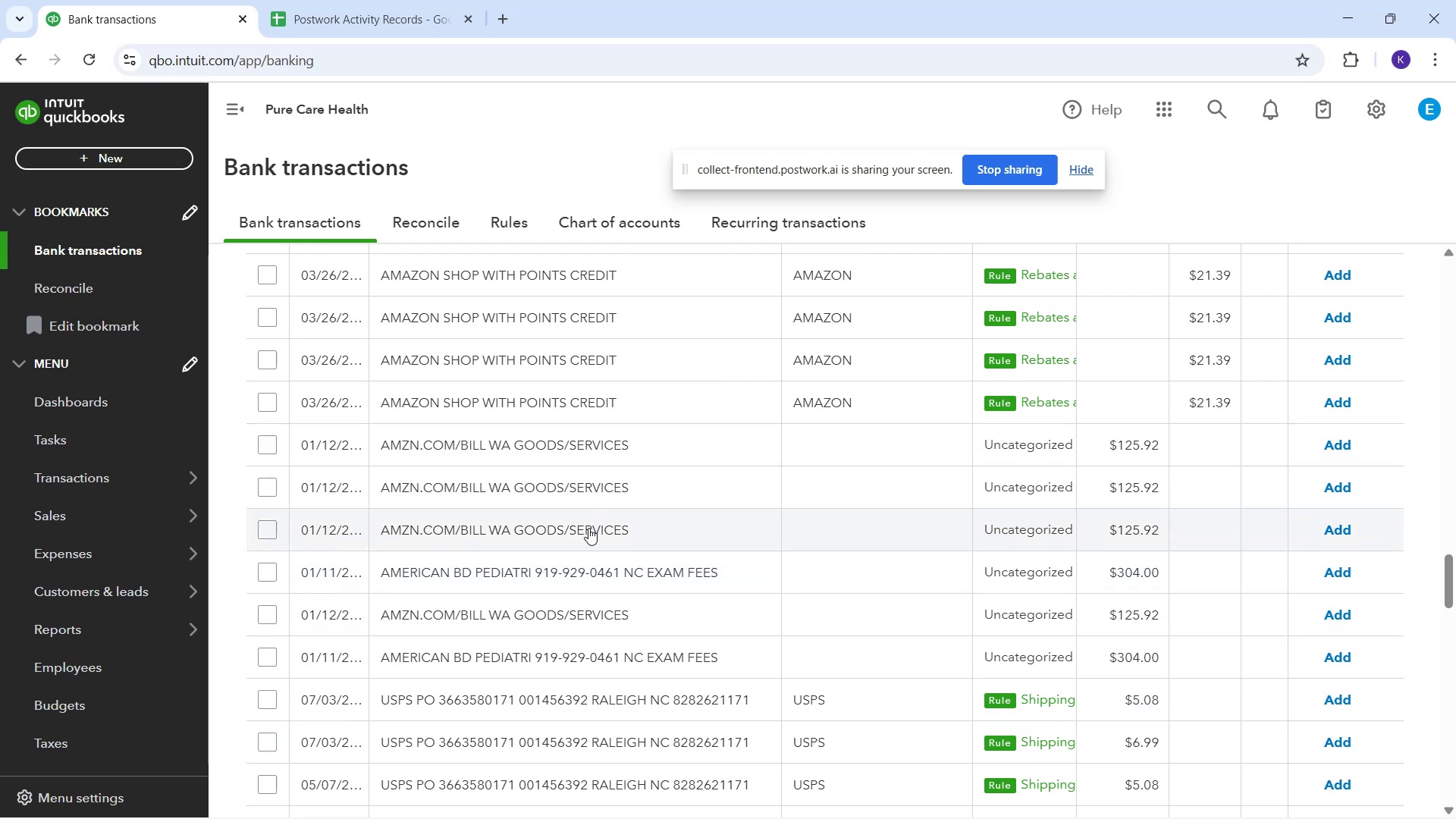 
left_click([623, 485])
 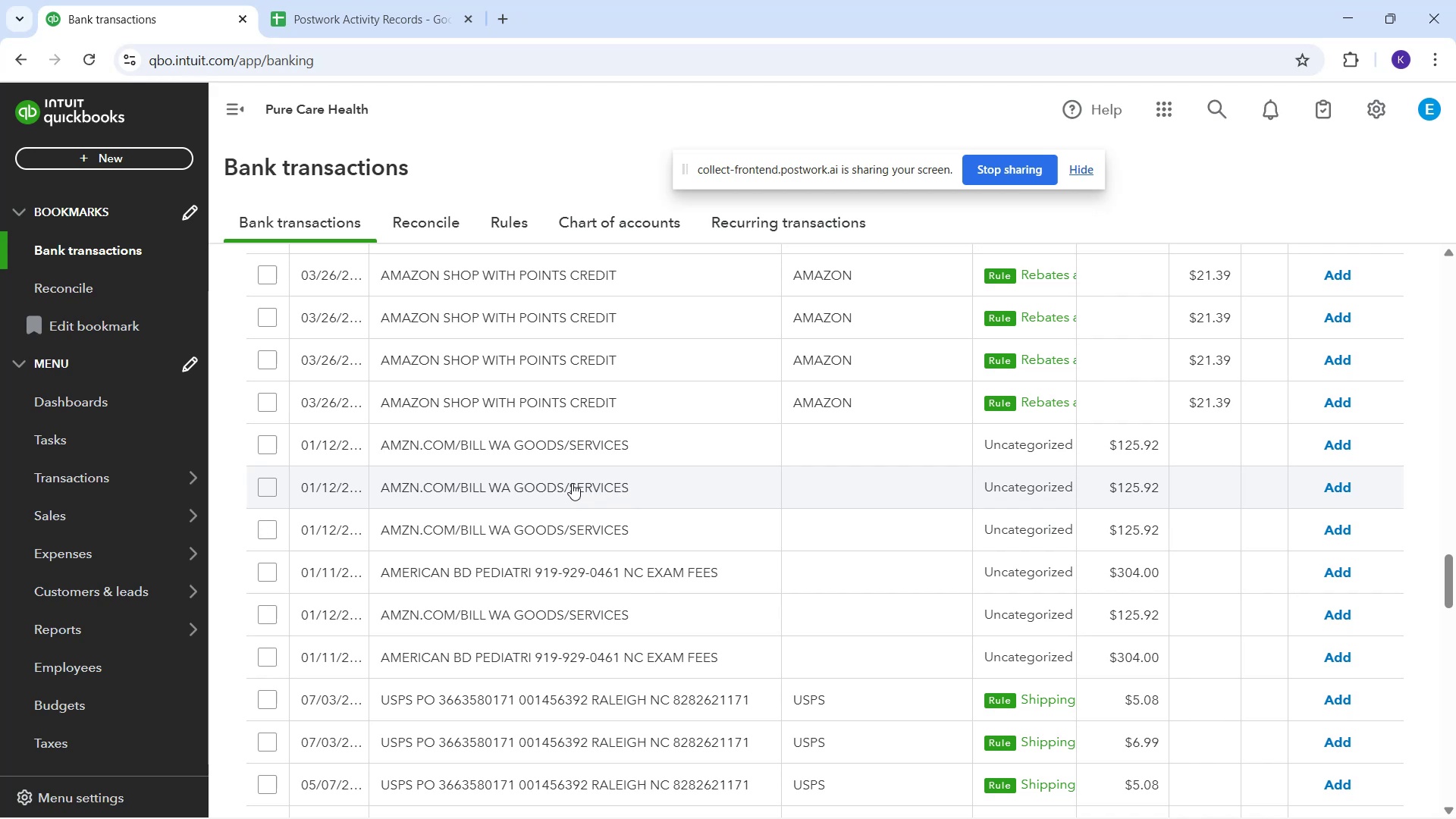 
wait(9.14)
 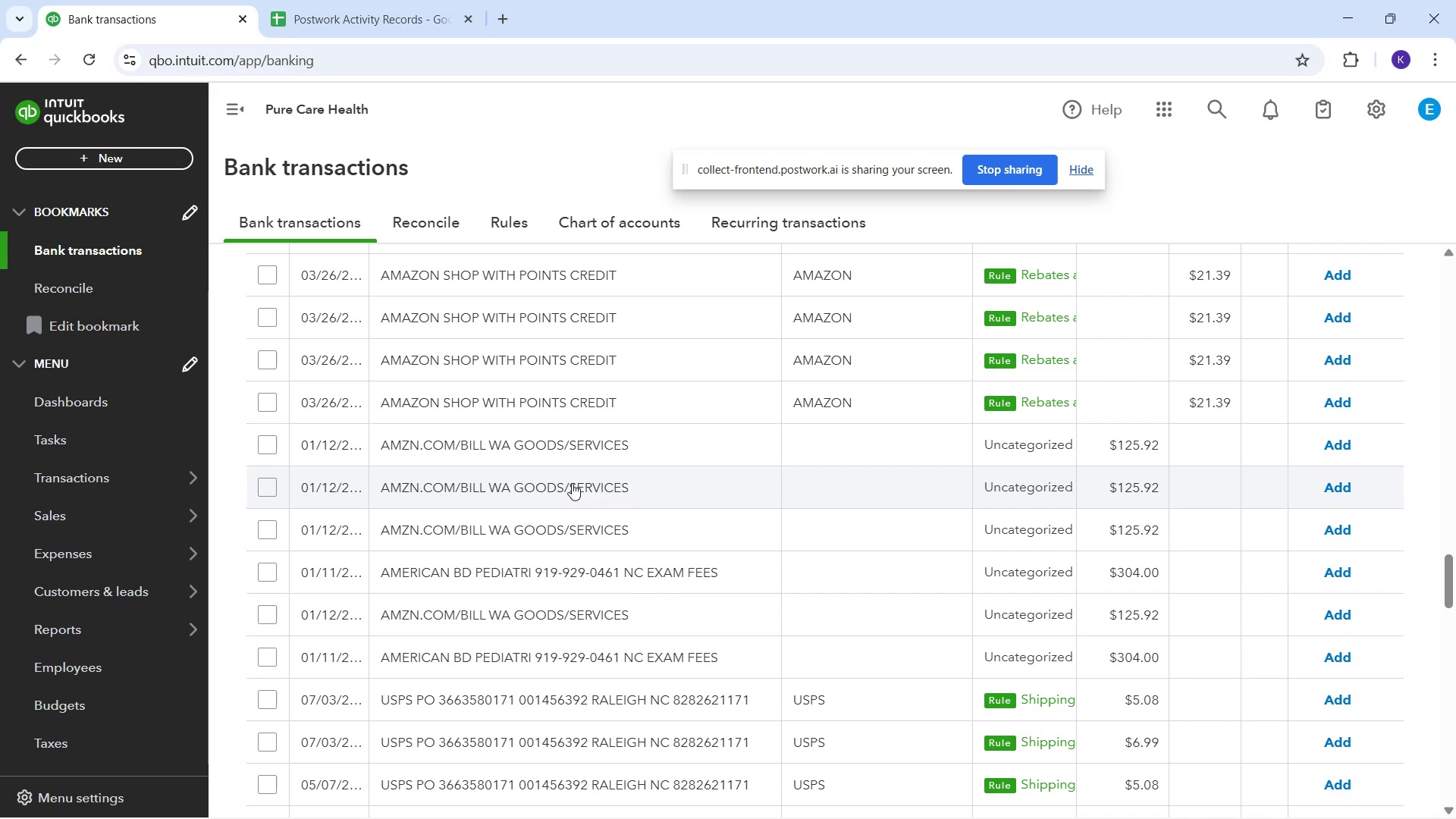 
left_click([569, 478])
 